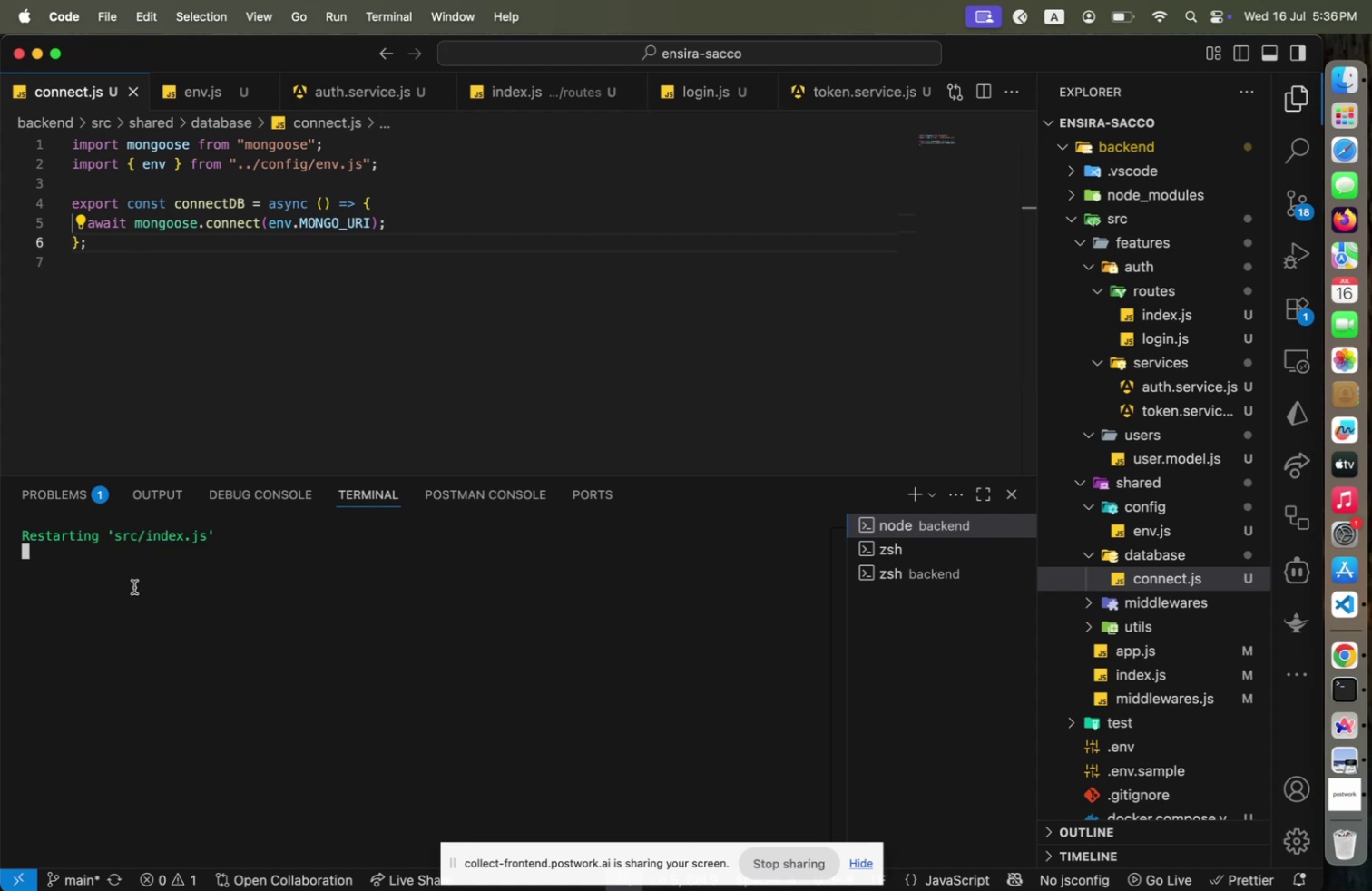 
key(Control+C)
 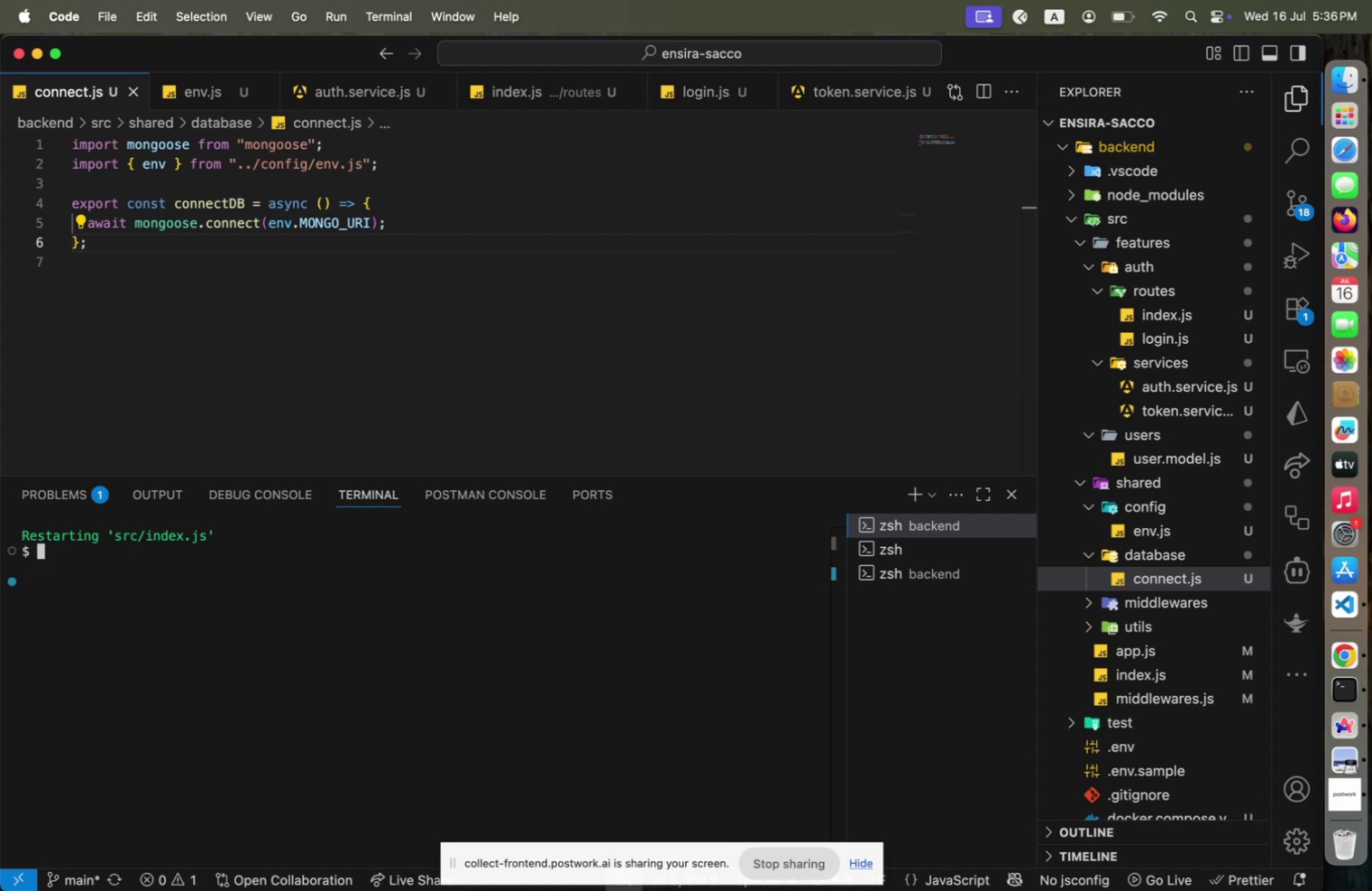 
key(ArrowUp)
 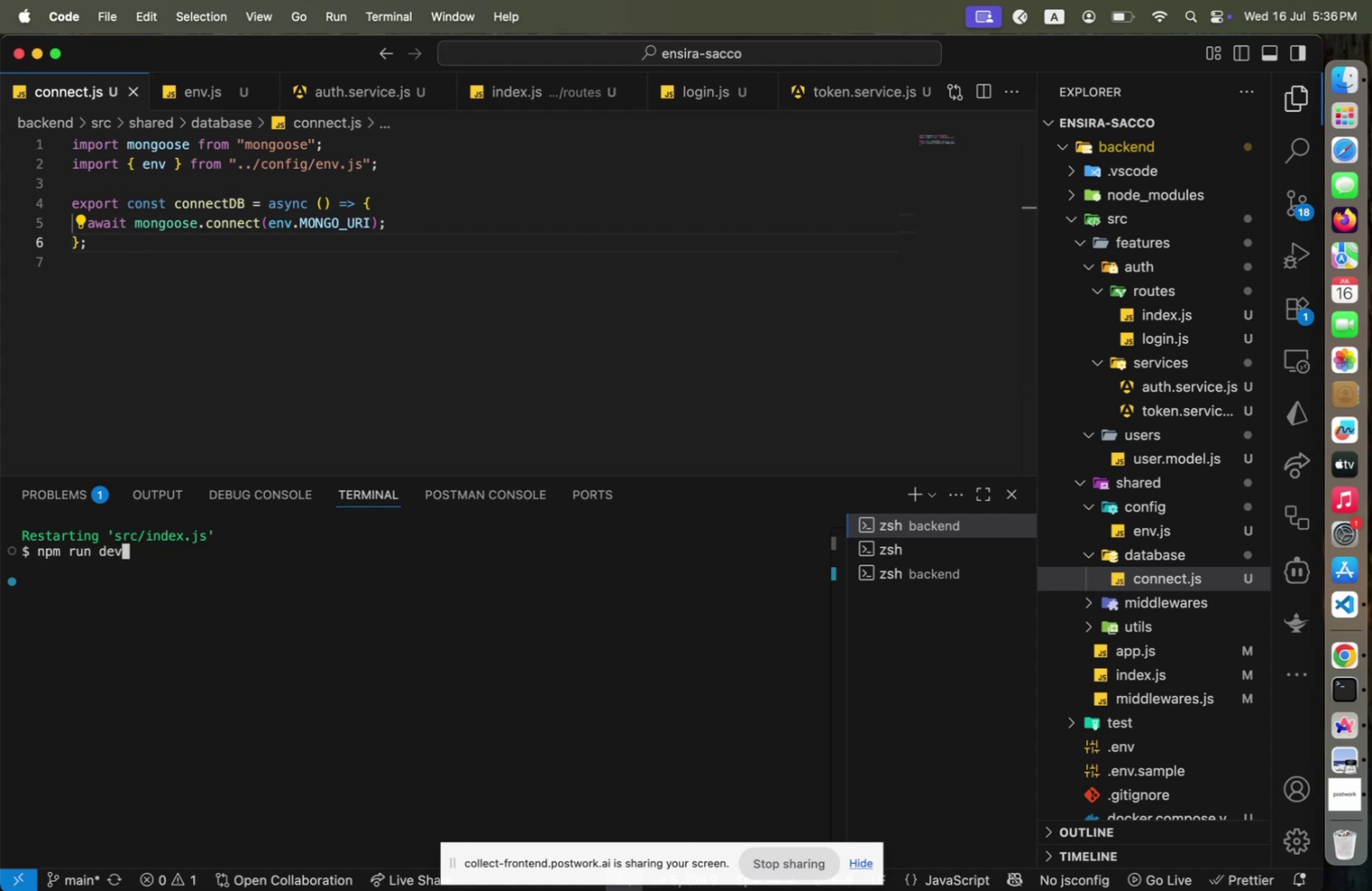 
key(Enter)
 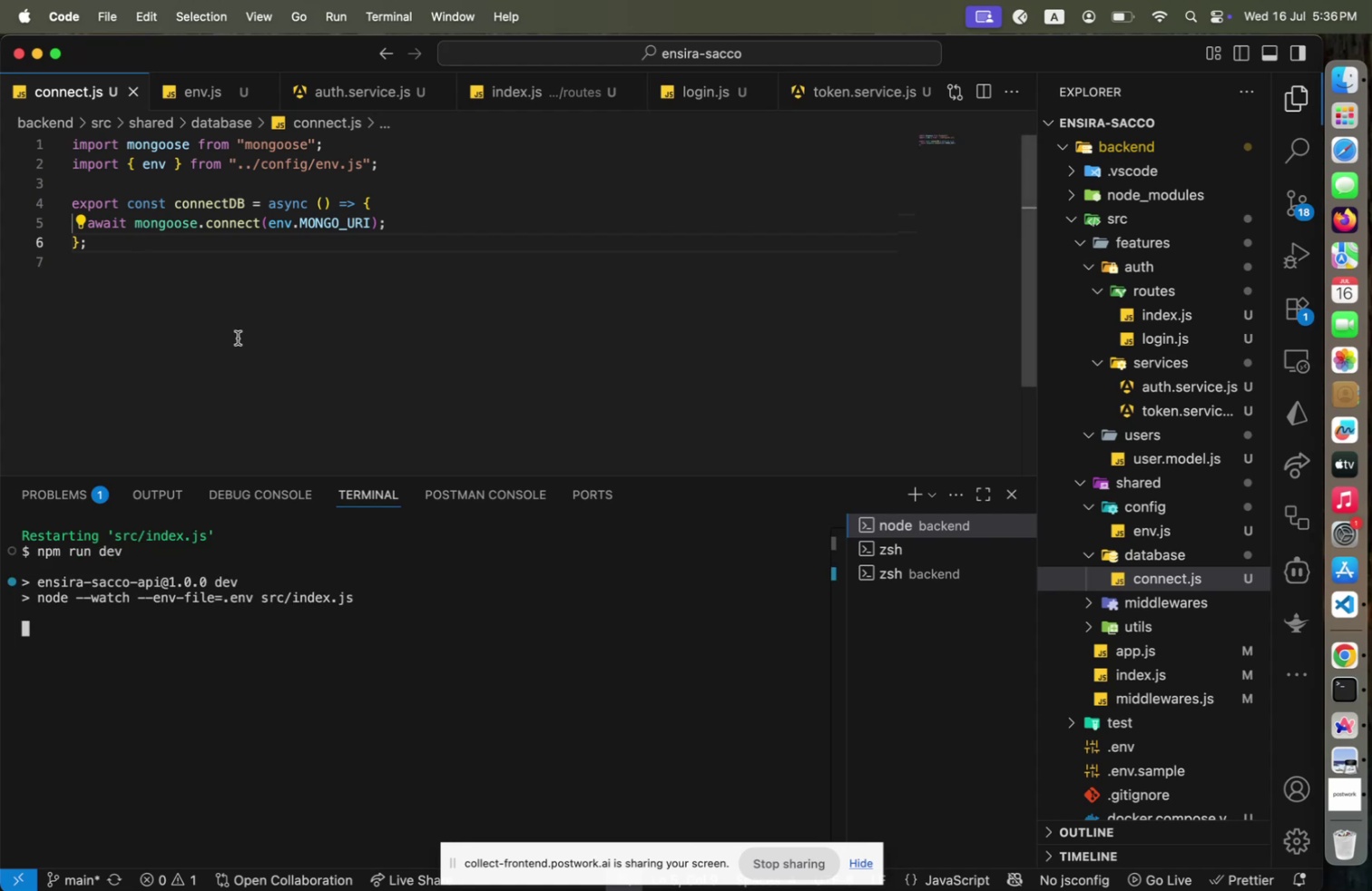 
wait(12.83)
 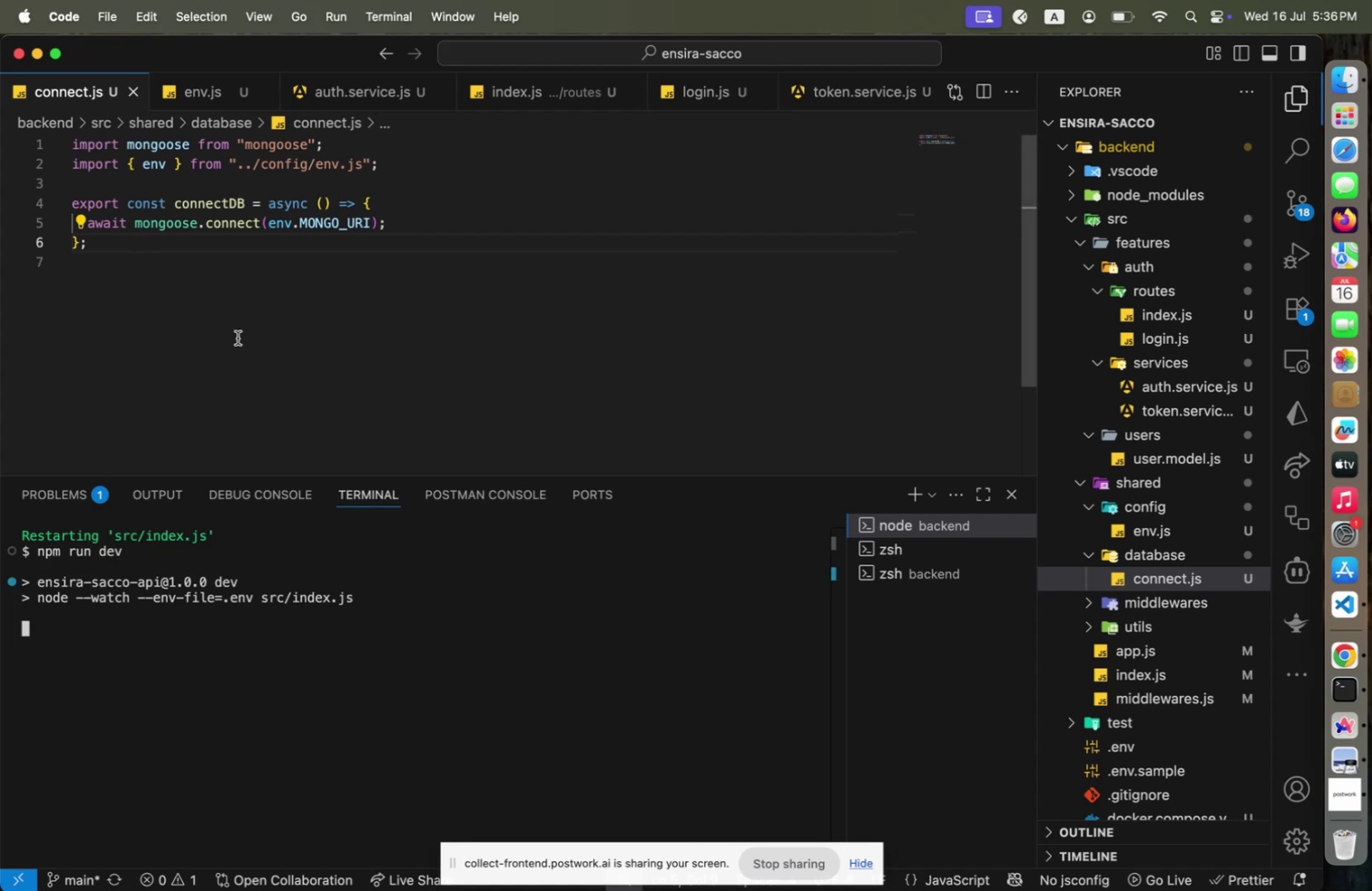 
left_click([433, 230])
 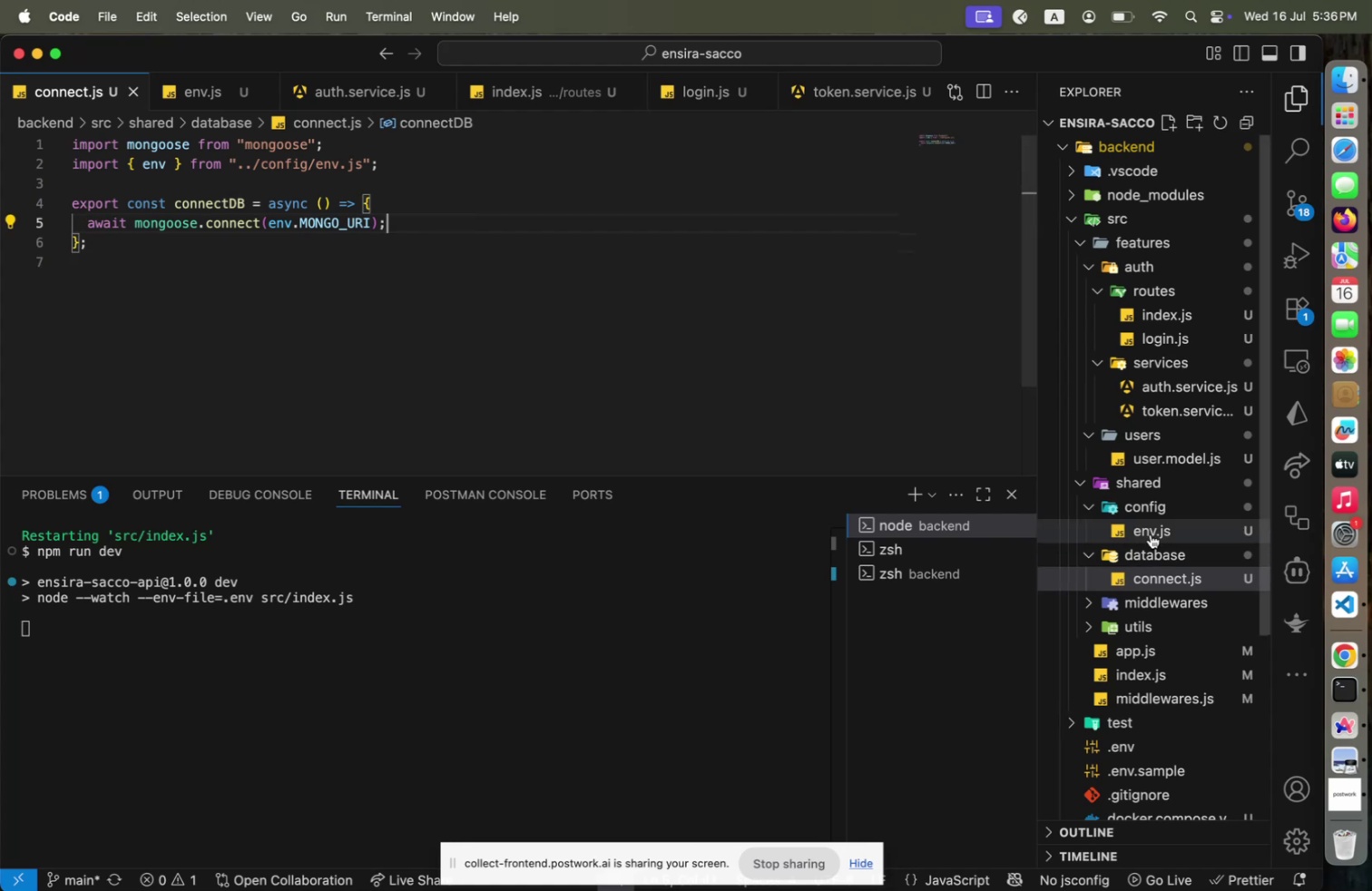 
wait(6.69)
 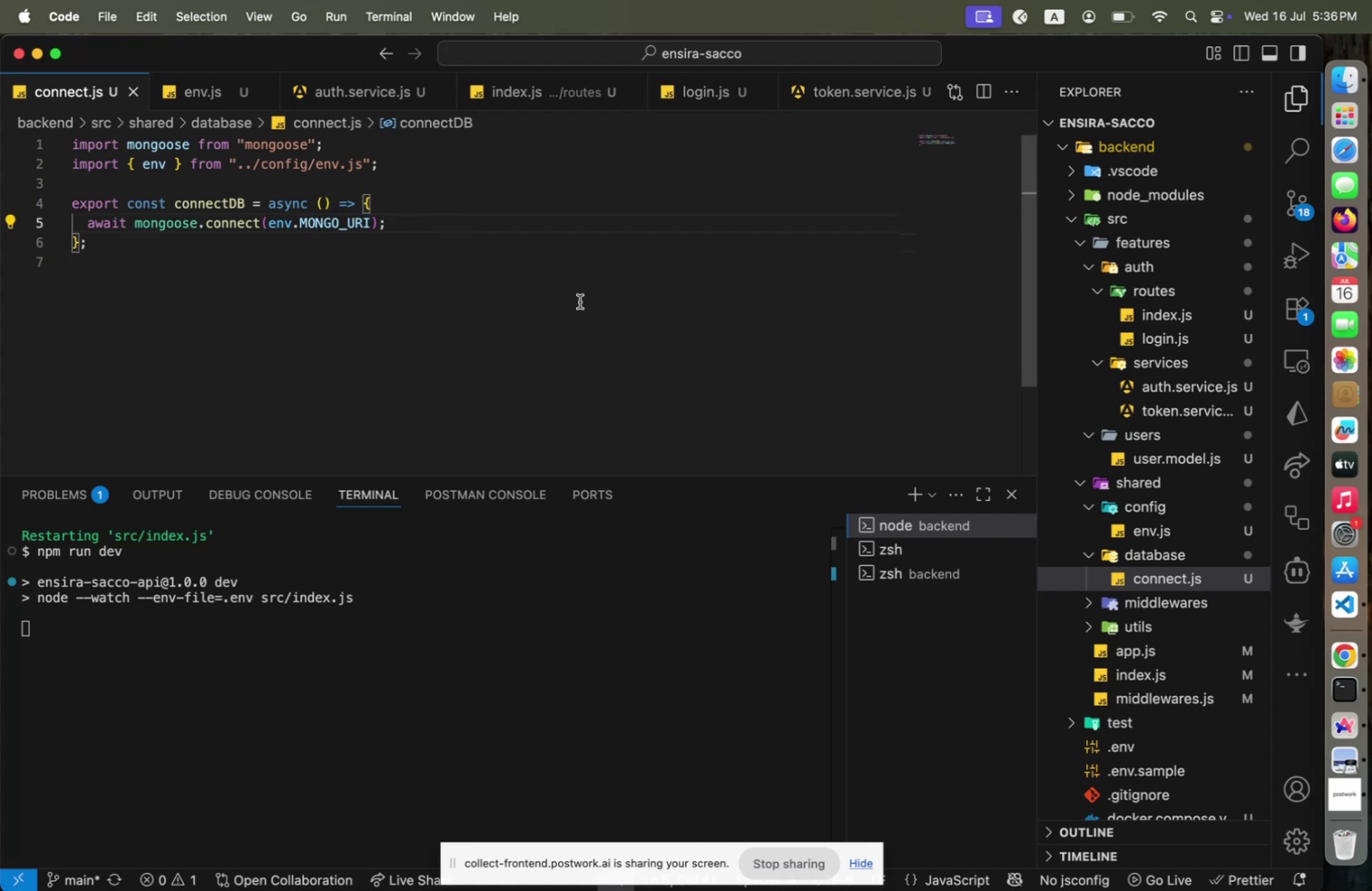 
left_click([887, 571])
 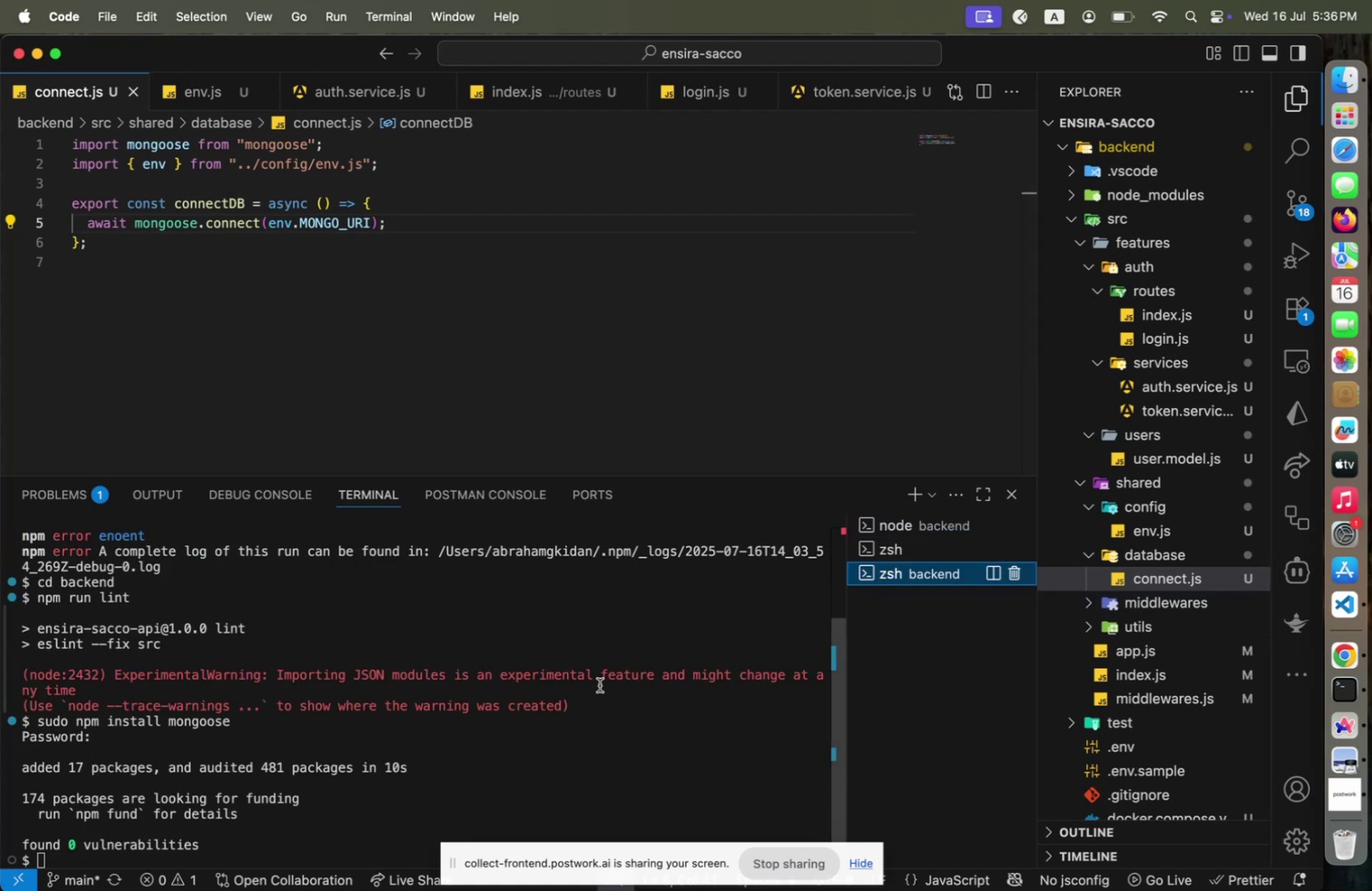 
left_click([600, 684])
 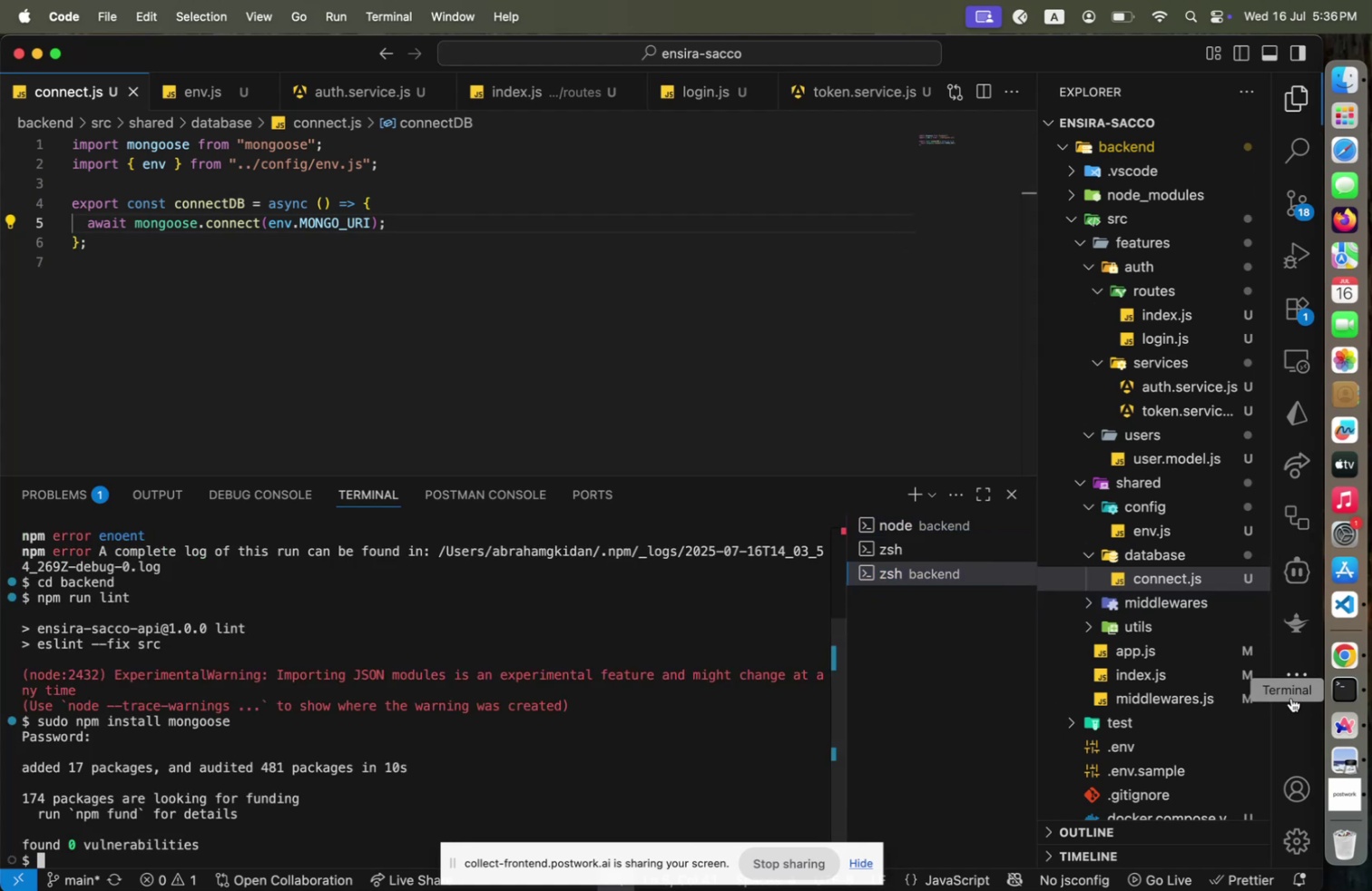 
key(Meta+CommandLeft)
 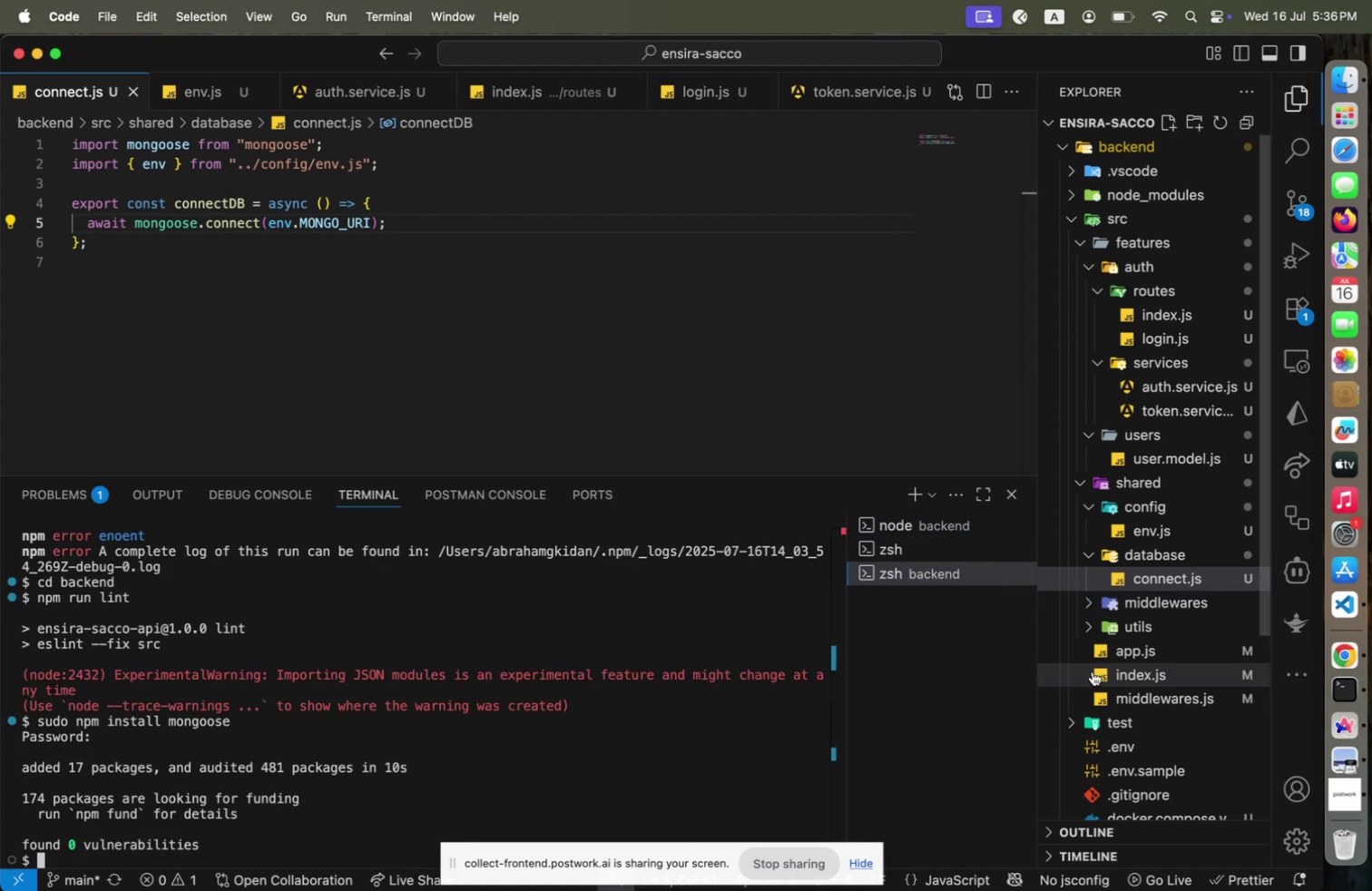 
key(Meta+Backquote)
 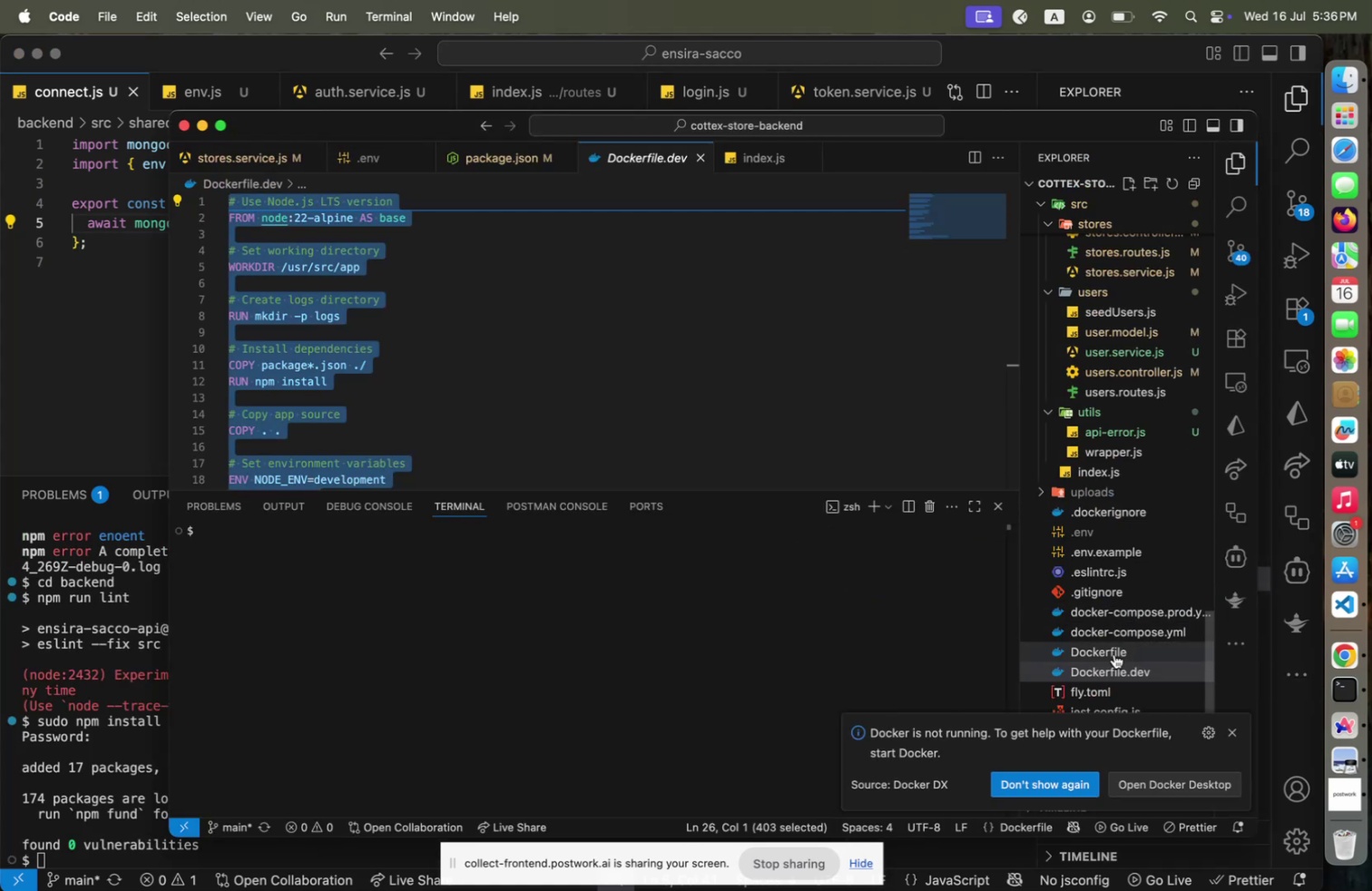 
scroll: coordinate [1119, 677], scroll_direction: down, amount: 6.0
 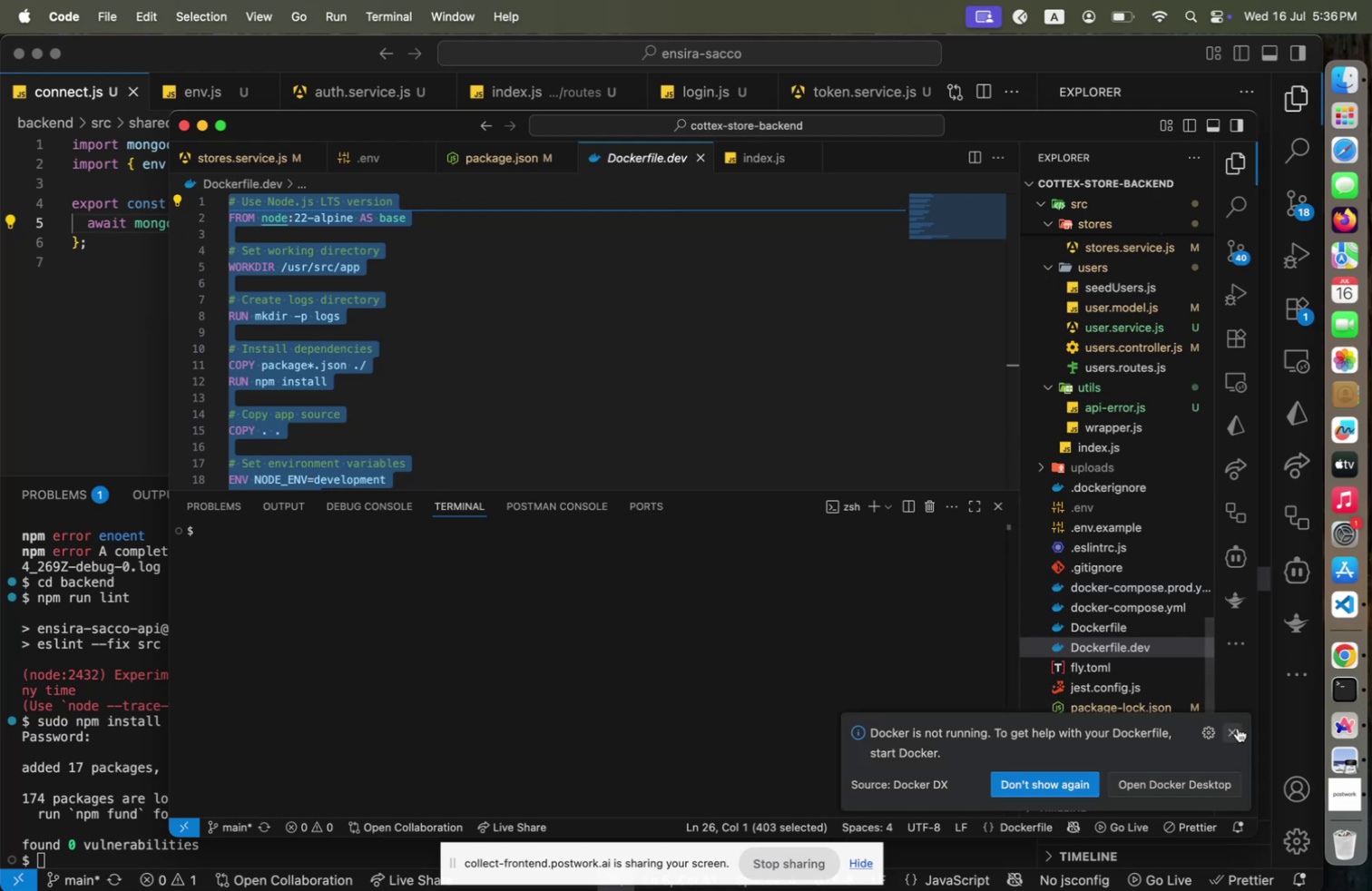 
left_click([1240, 729])
 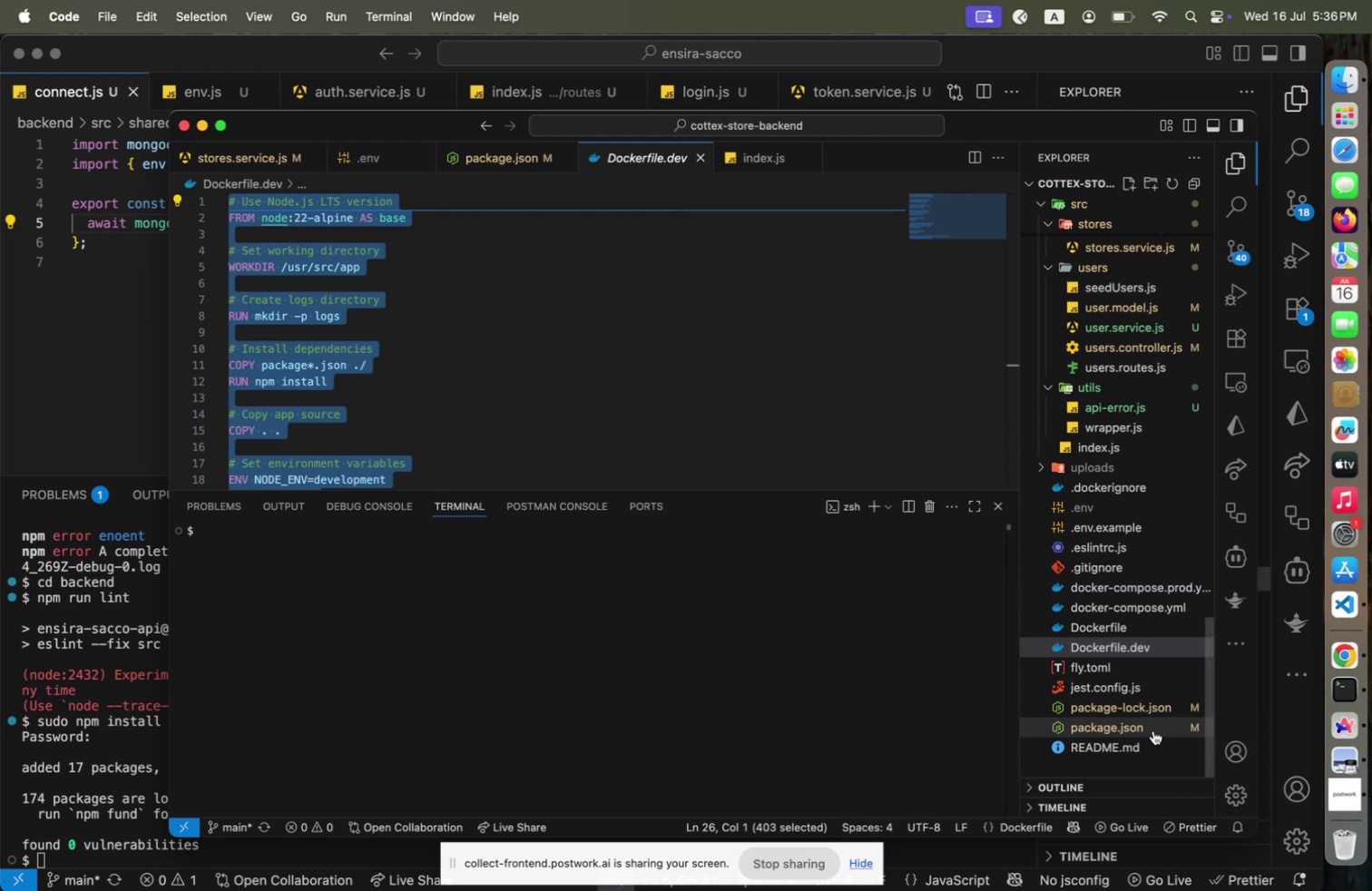 
left_click([1153, 729])
 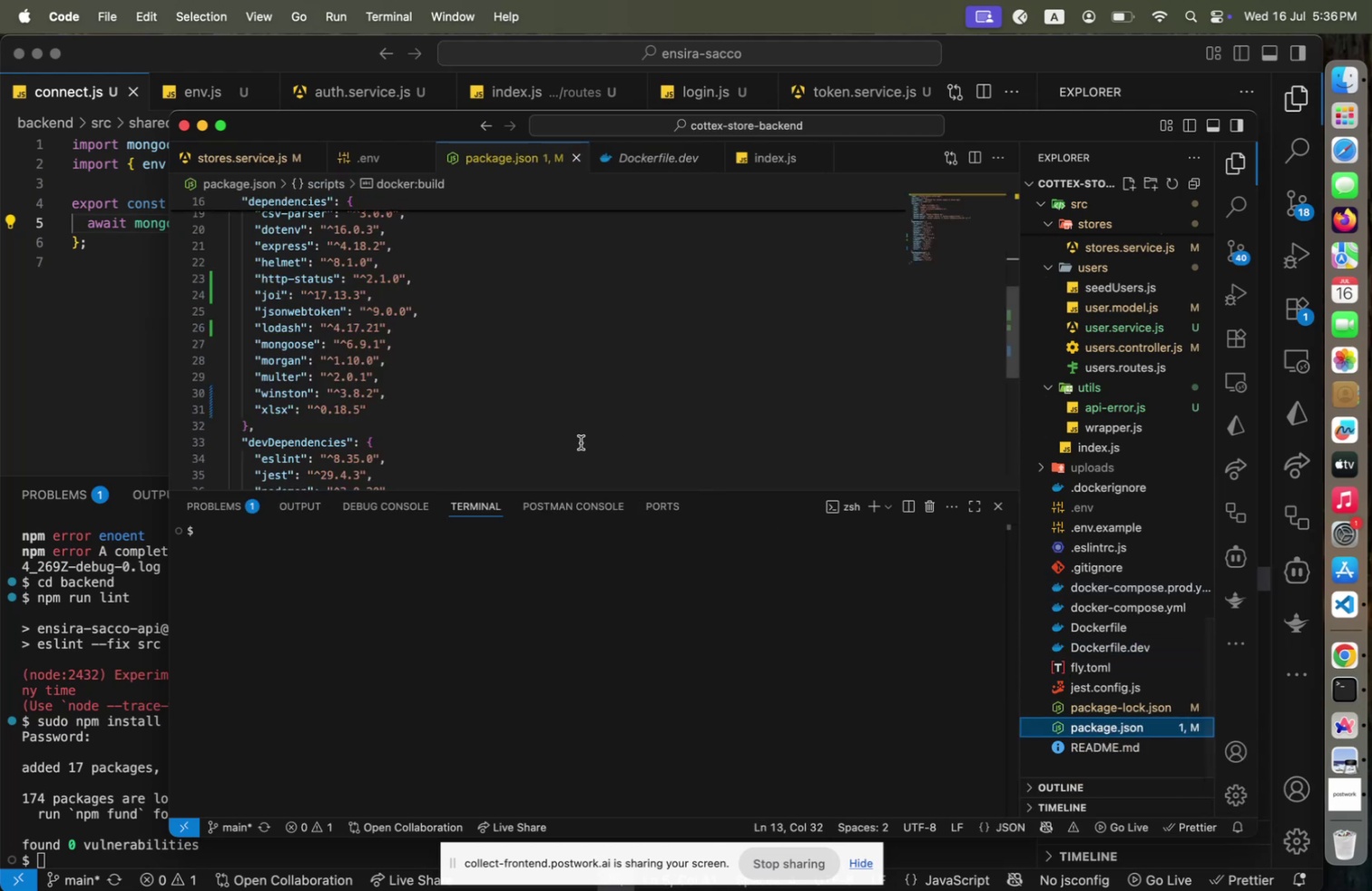 
scroll: coordinate [581, 442], scroll_direction: up, amount: 12.0
 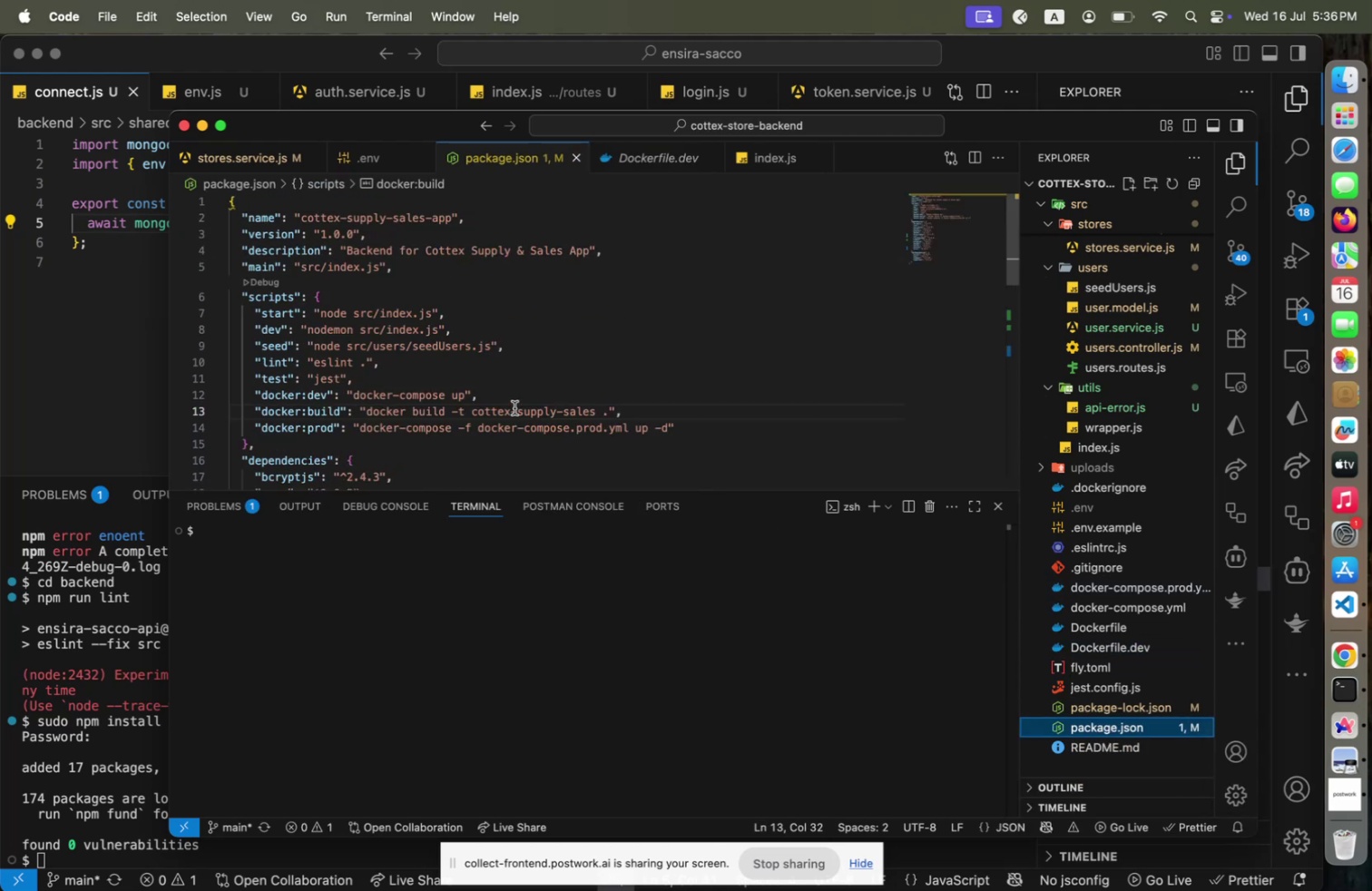 
left_click([525, 397])
 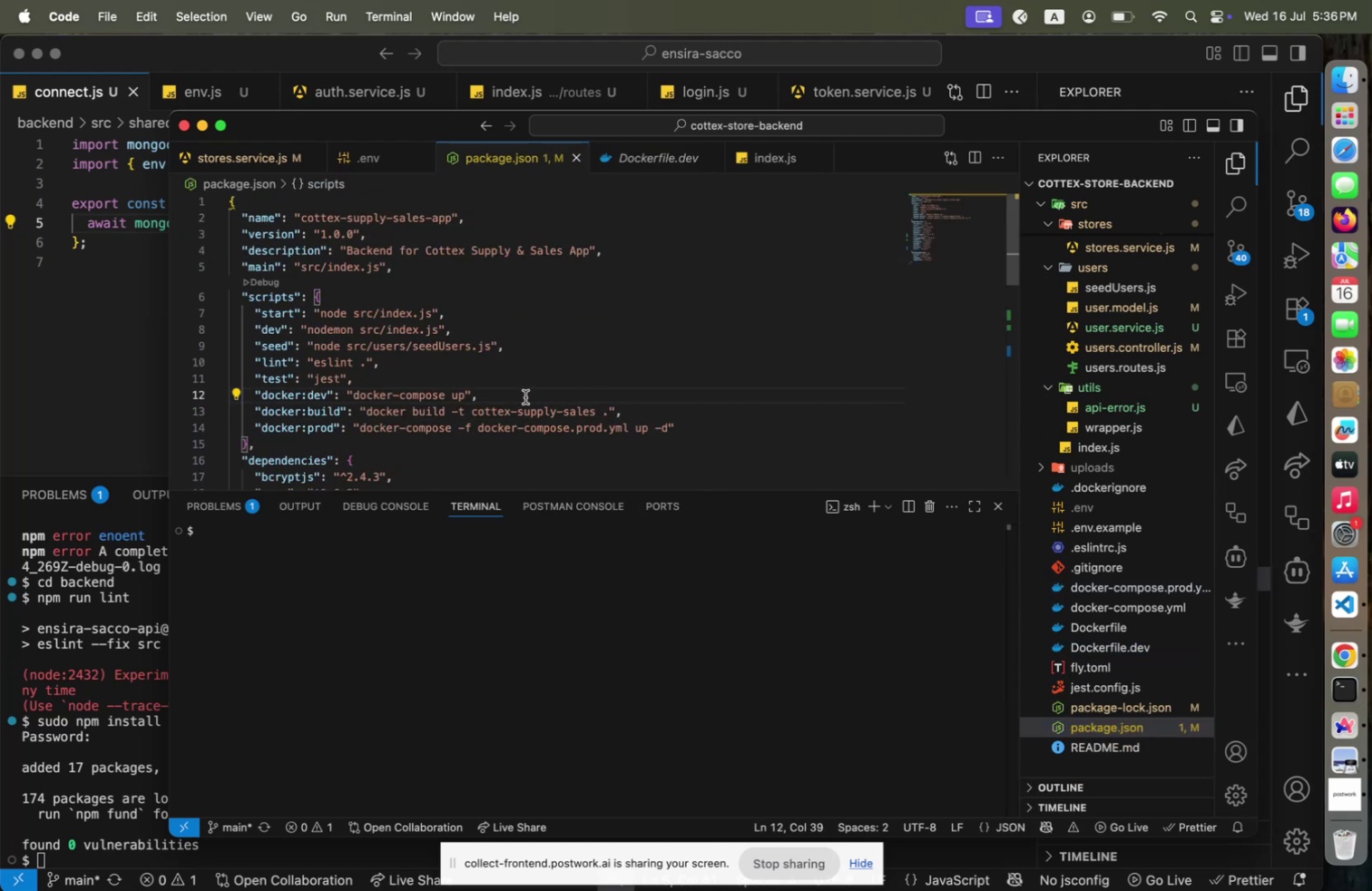 
key(Home)
 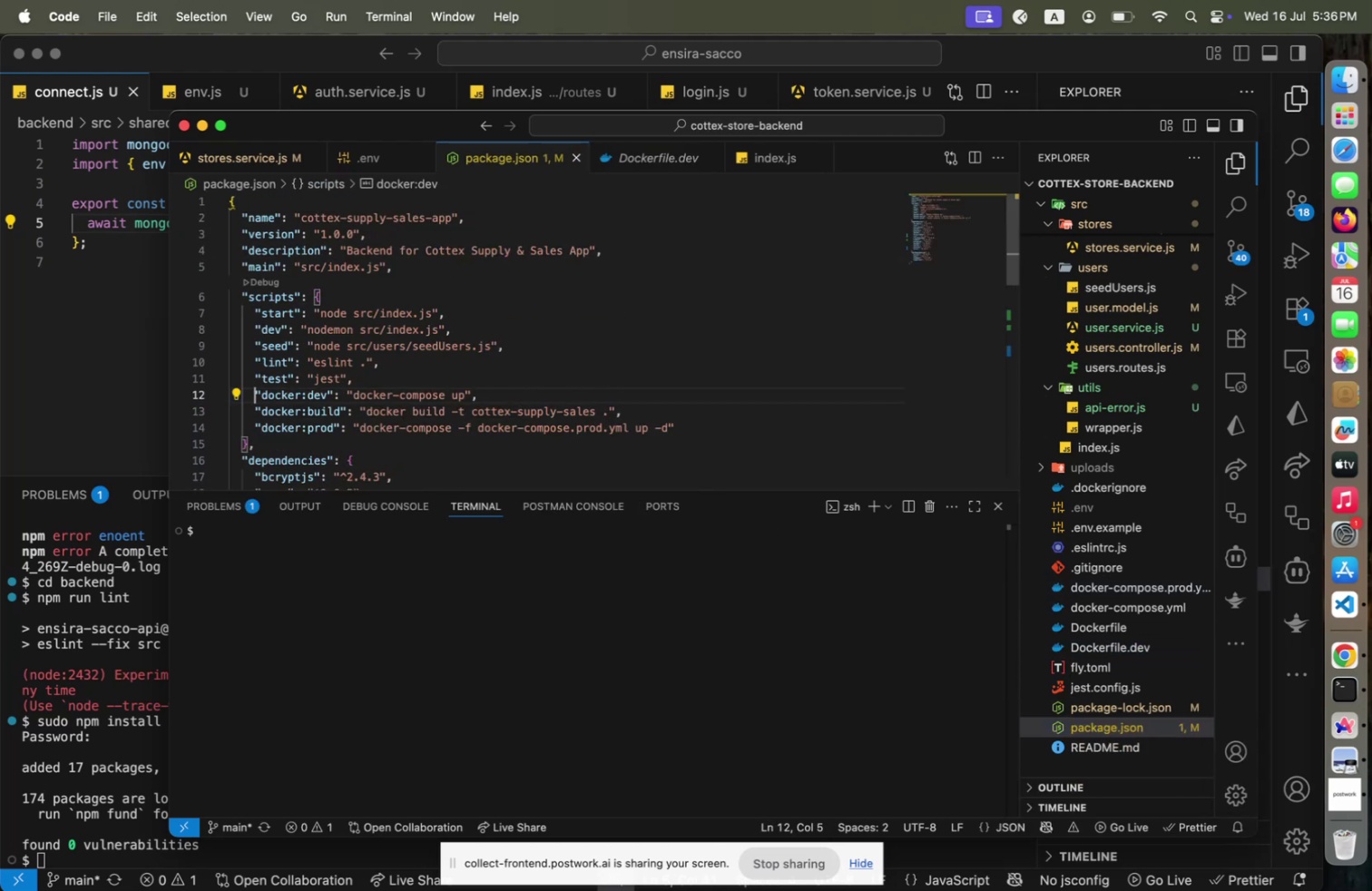 
key(Shift+ArrowDown)
 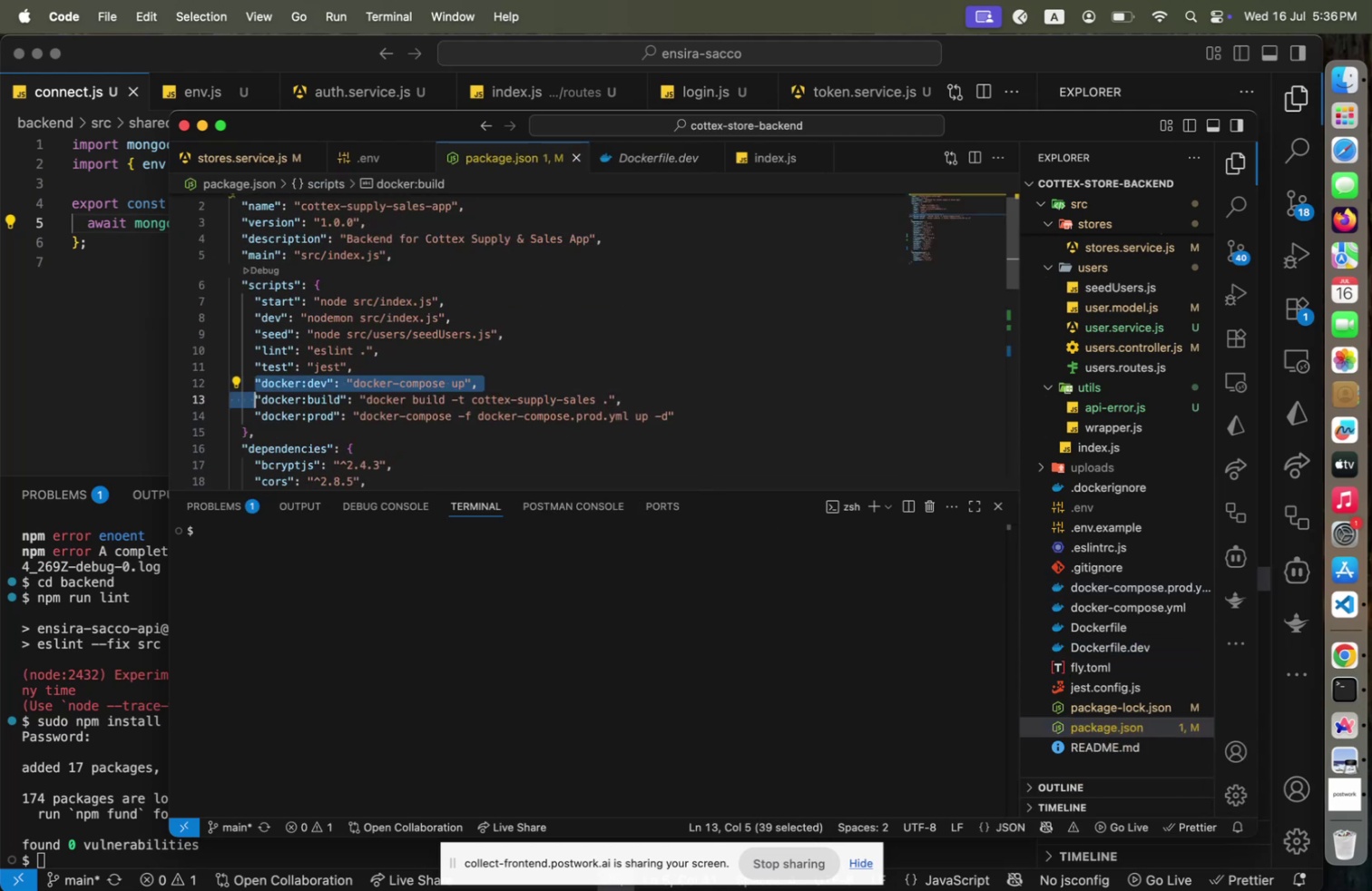 
key(Shift+ArrowDown)
 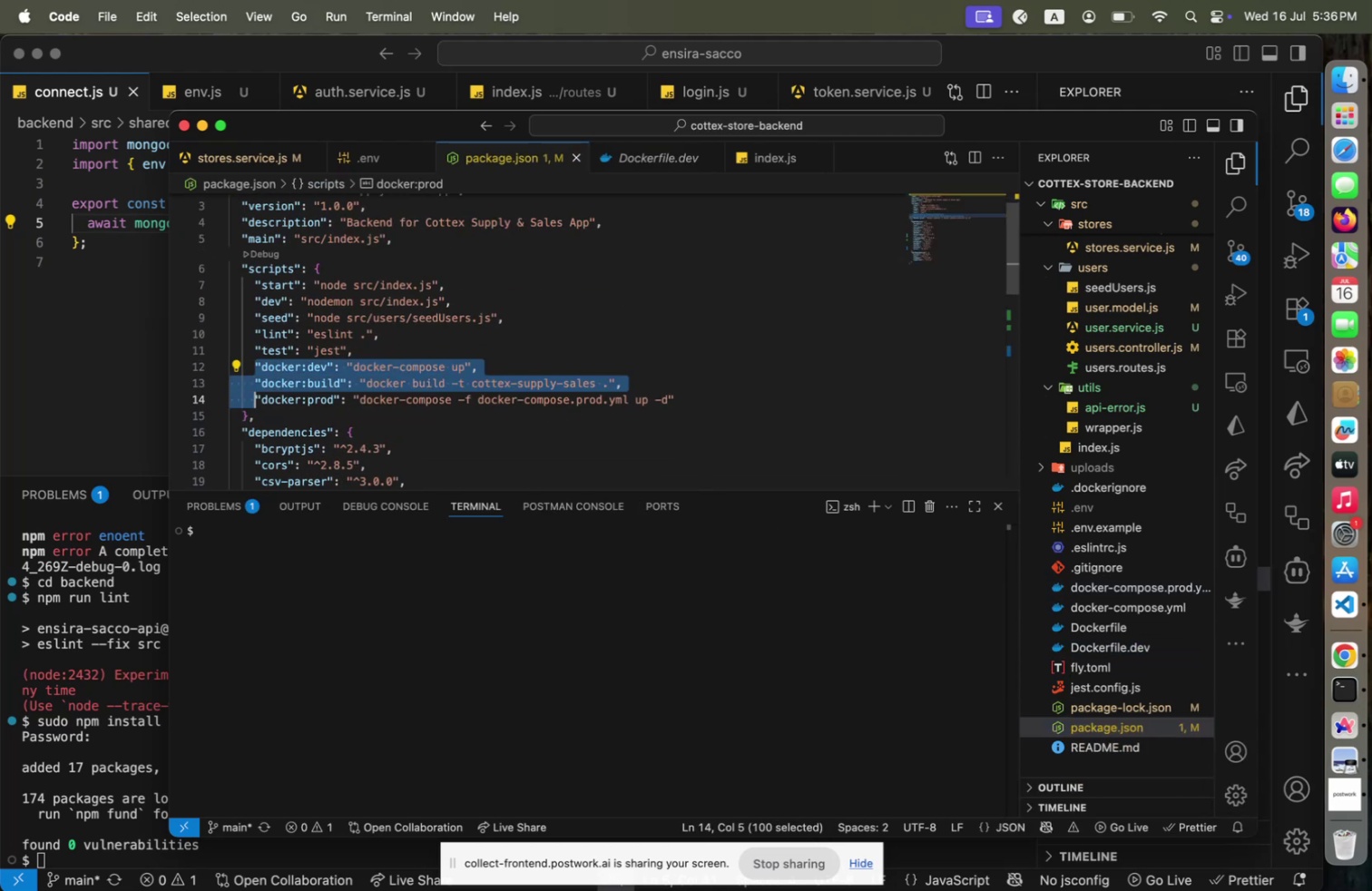 
key(Shift+ArrowUp)
 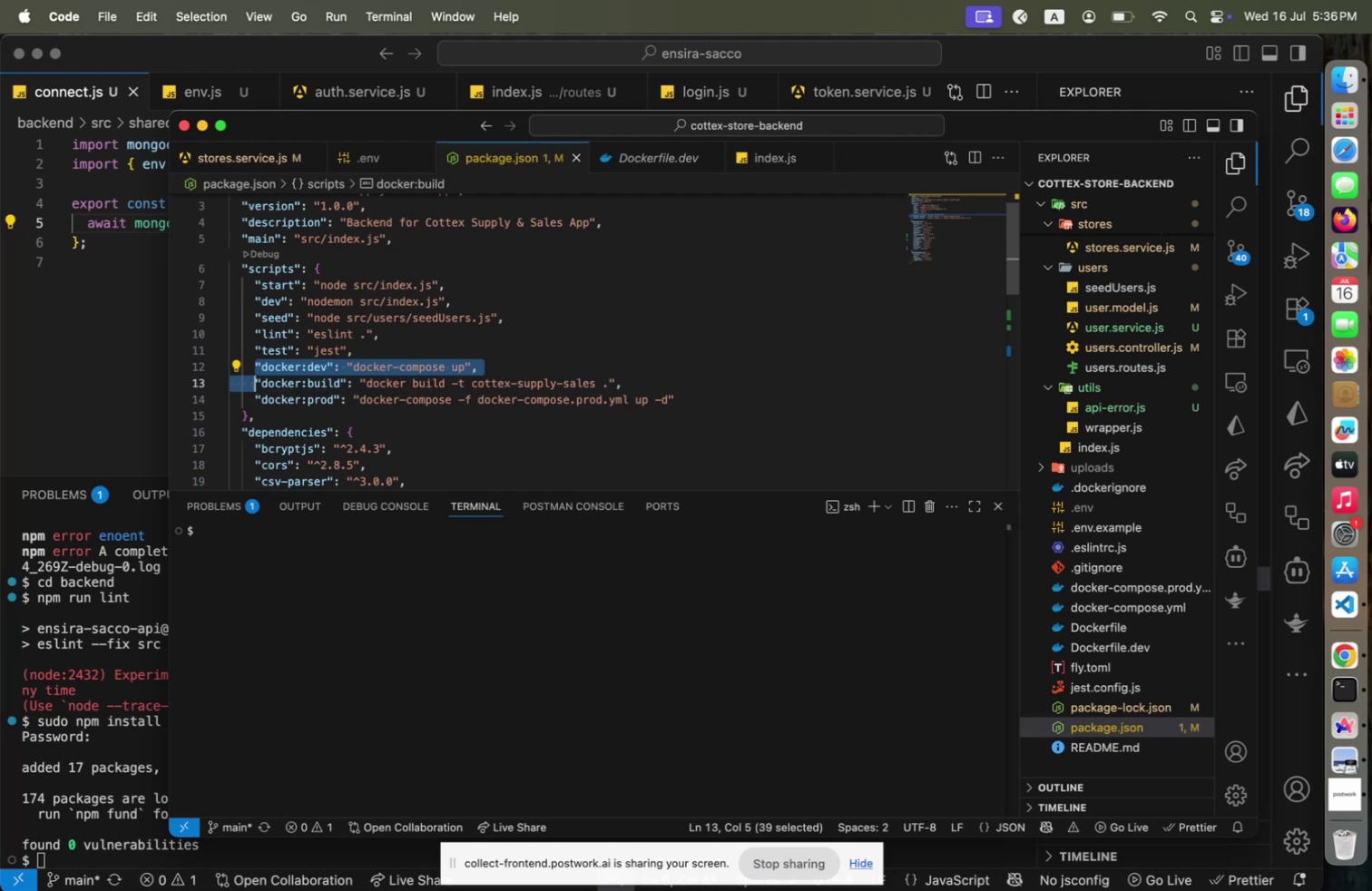 
key(Shift+End)
 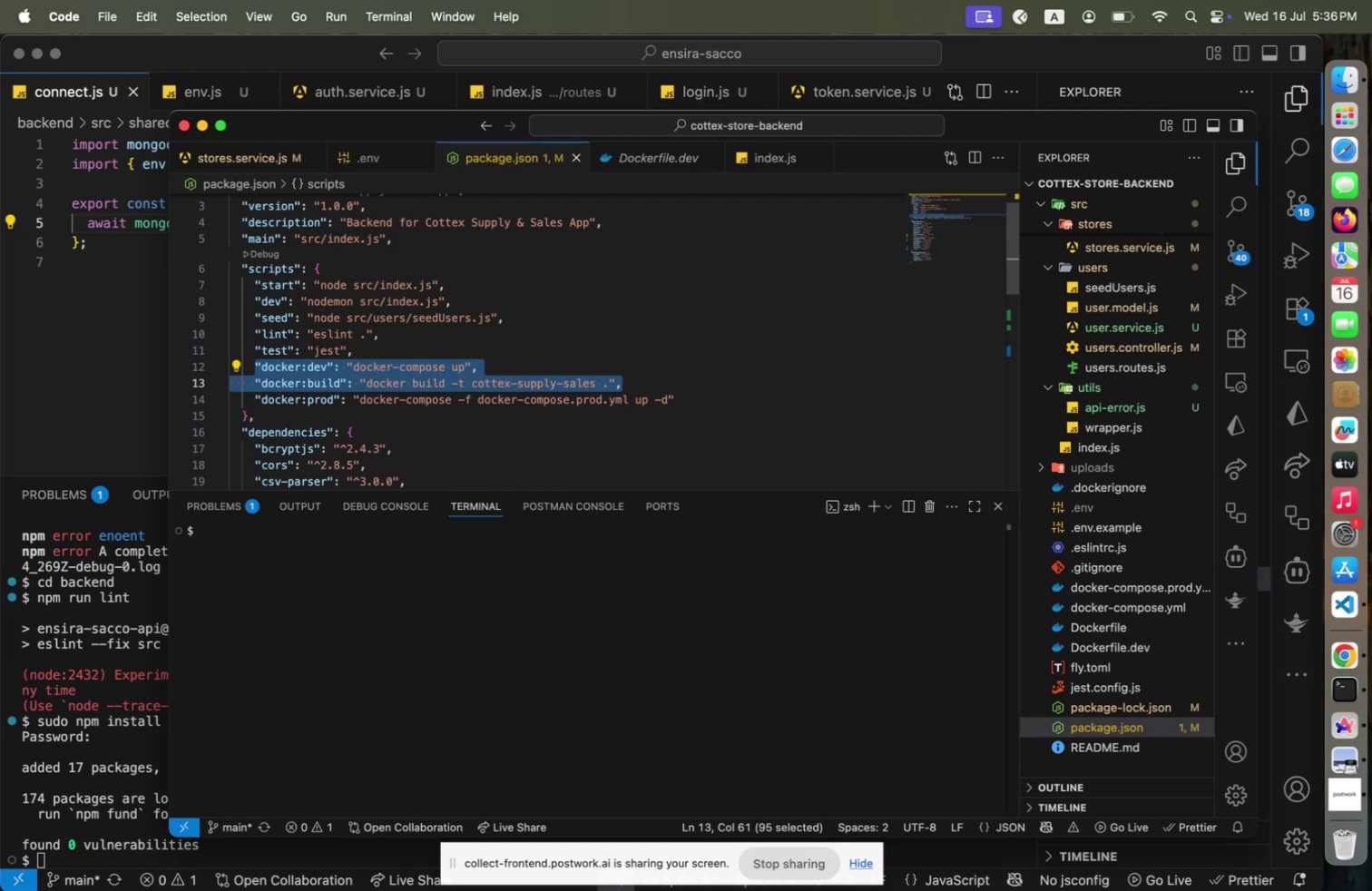 
key(Meta+C)
 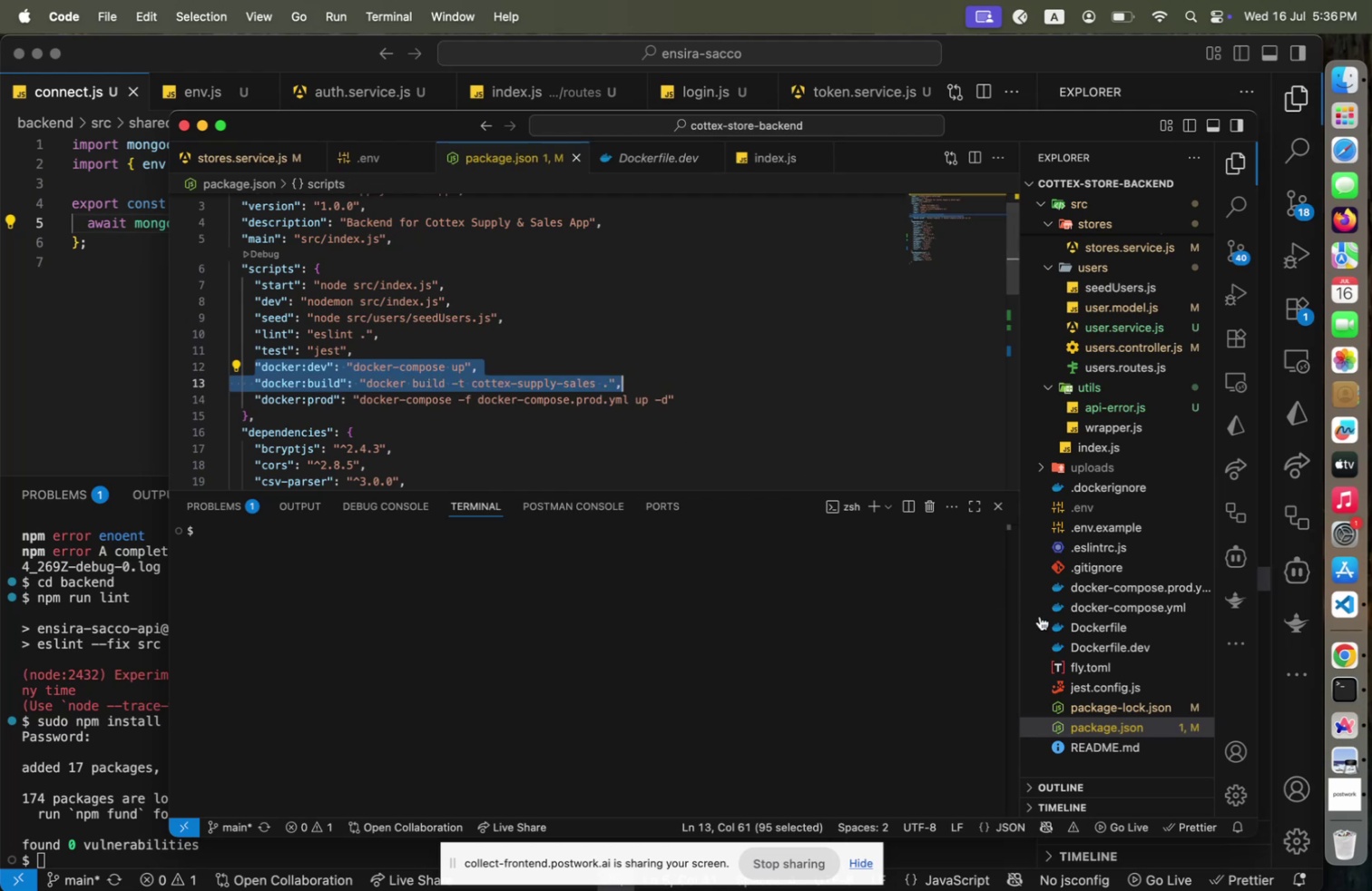 
key(Meta+CommandLeft)
 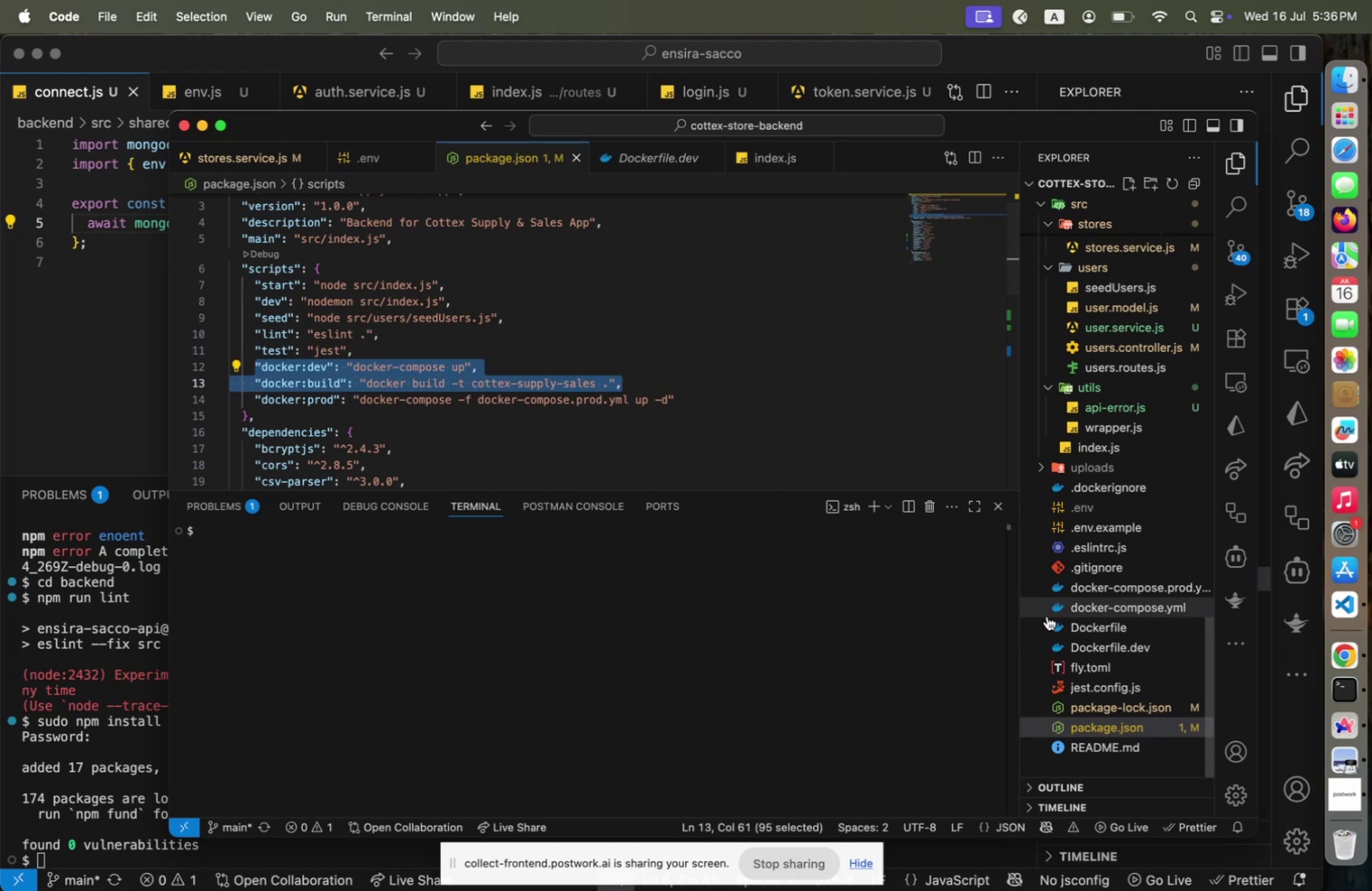 
key(Meta+Backquote)
 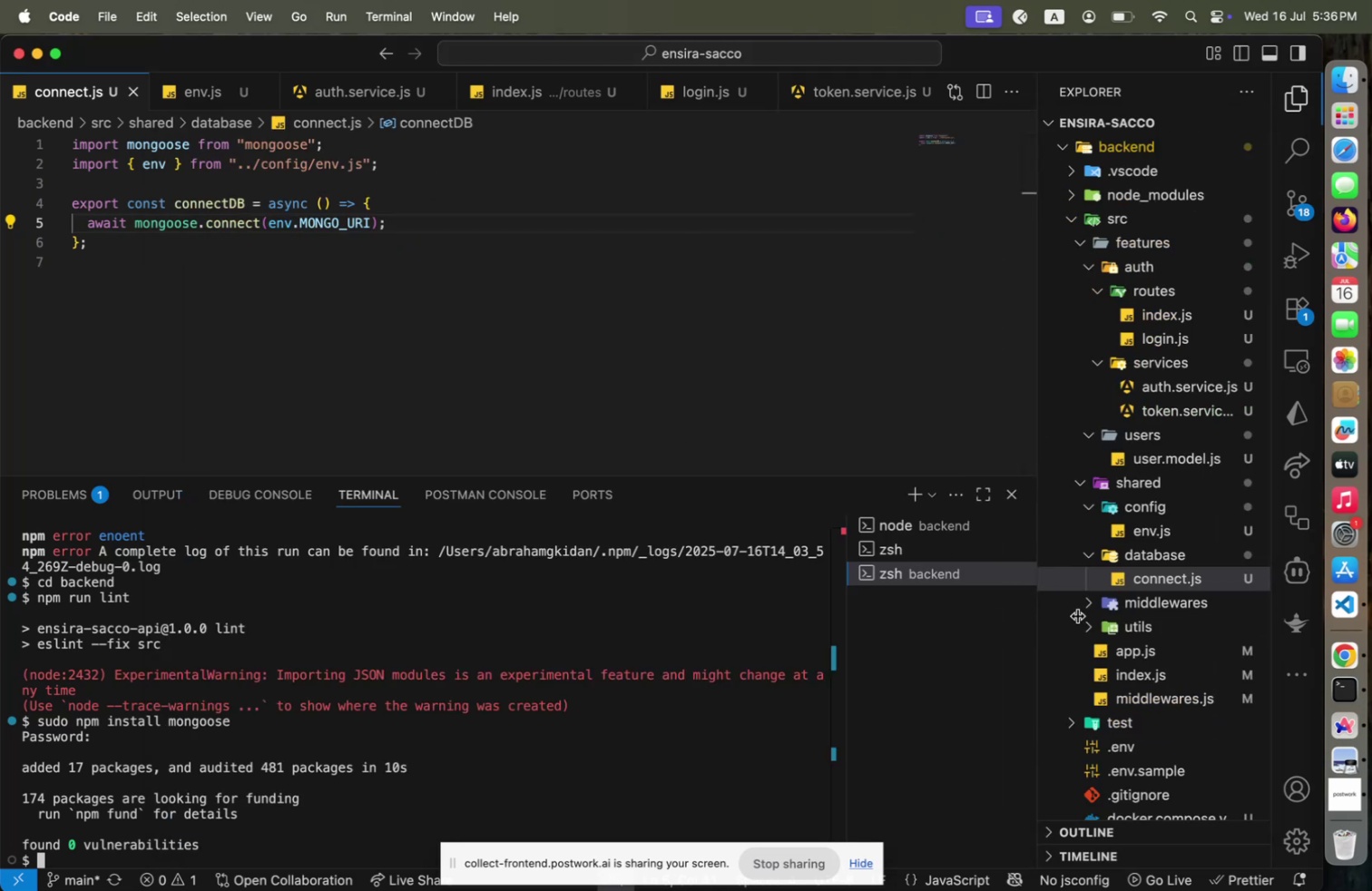 
scroll: coordinate [1181, 648], scroll_direction: down, amount: 5.0
 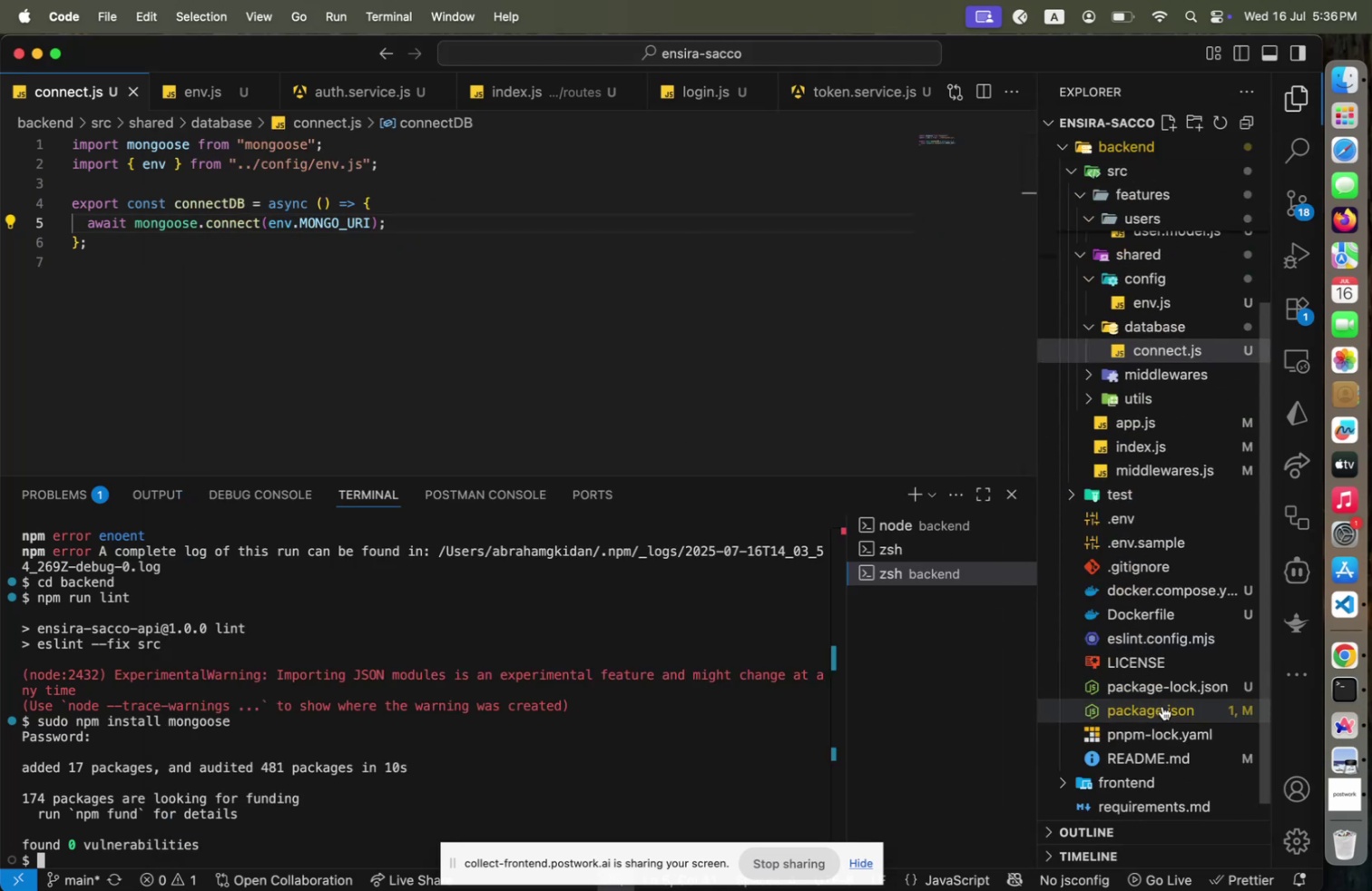 
left_click([1161, 706])
 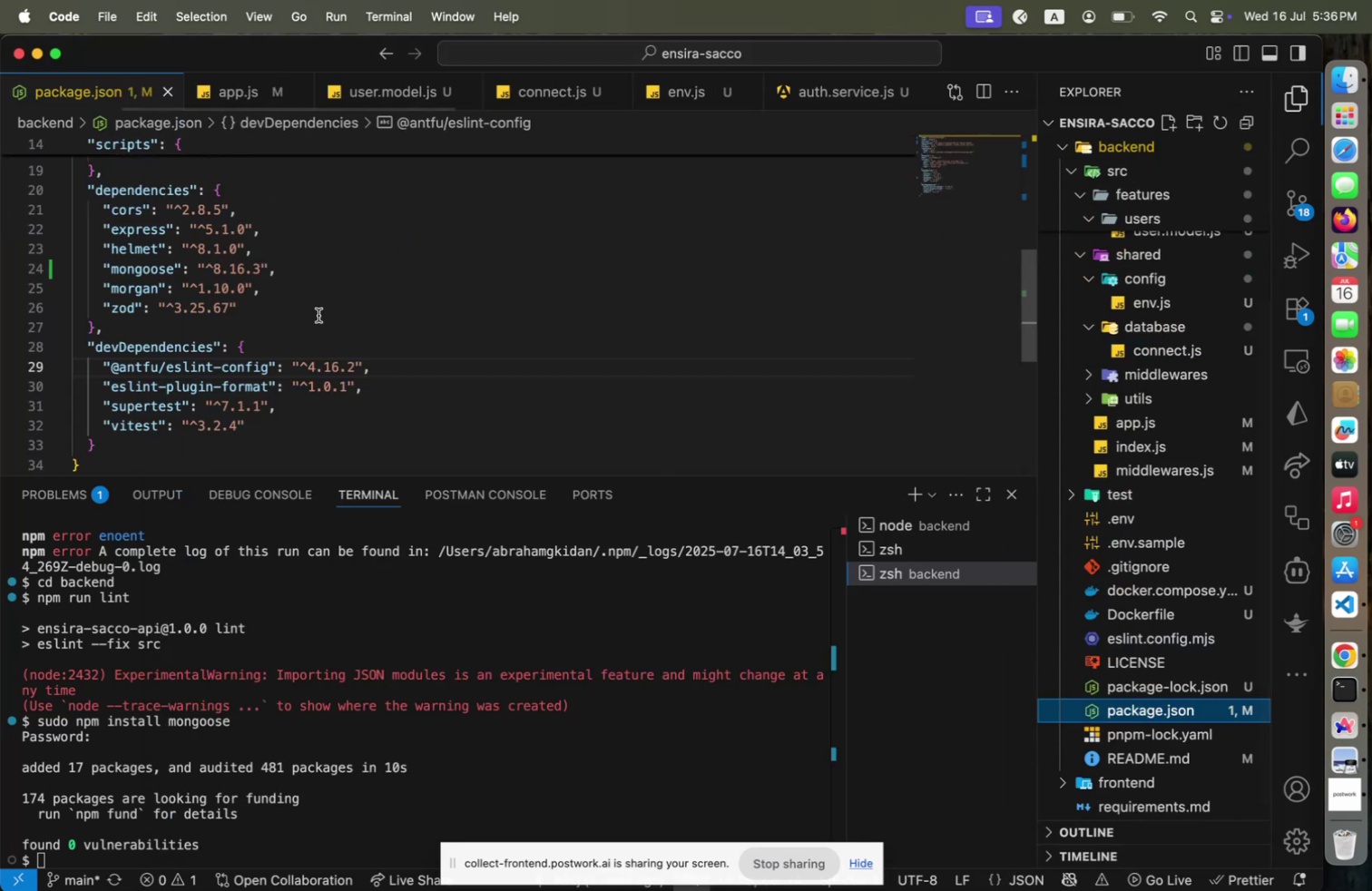 
scroll: coordinate [319, 315], scroll_direction: up, amount: 2.0
 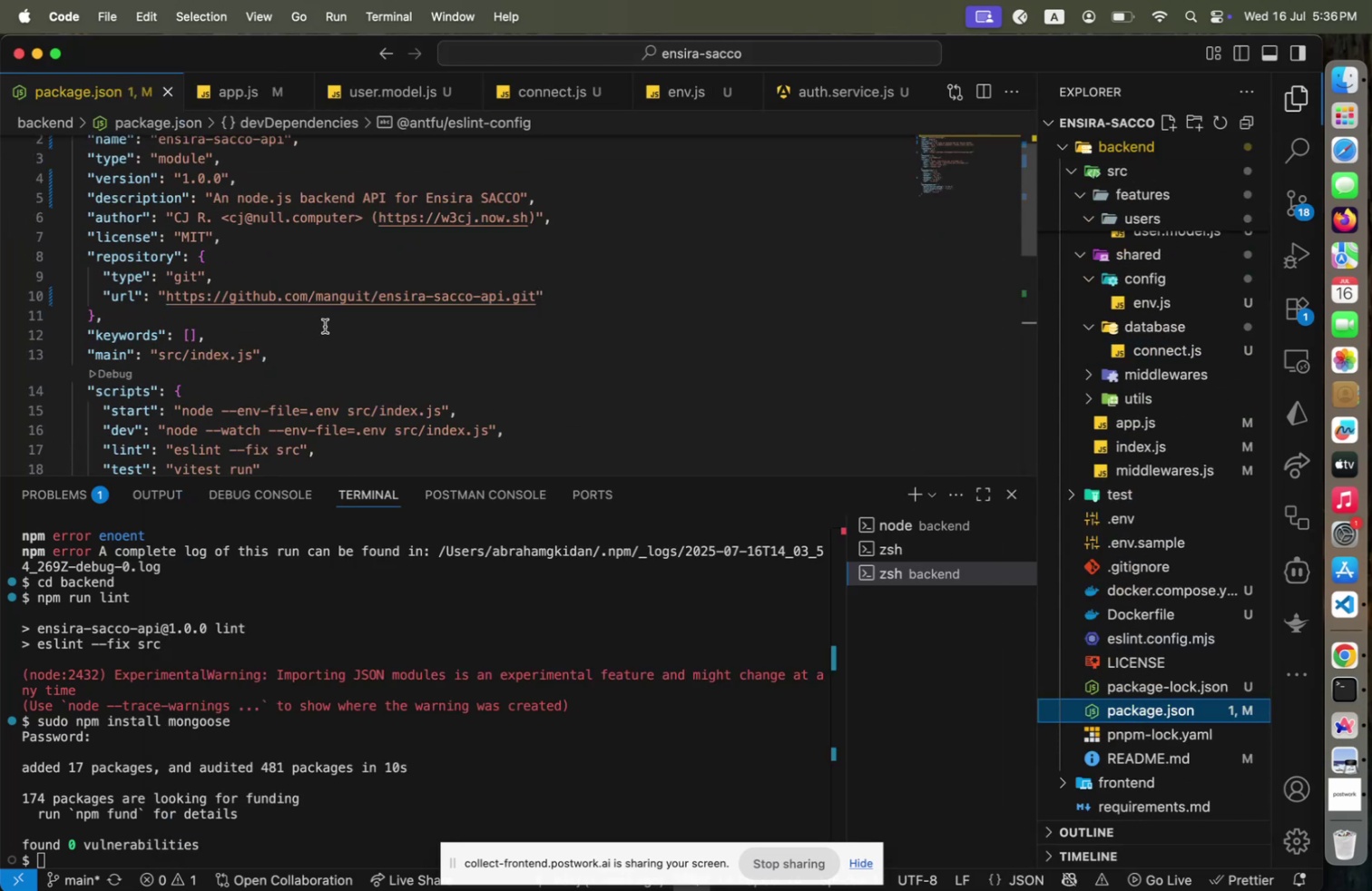 
scroll: coordinate [331, 343], scroll_direction: down, amount: 1.0
 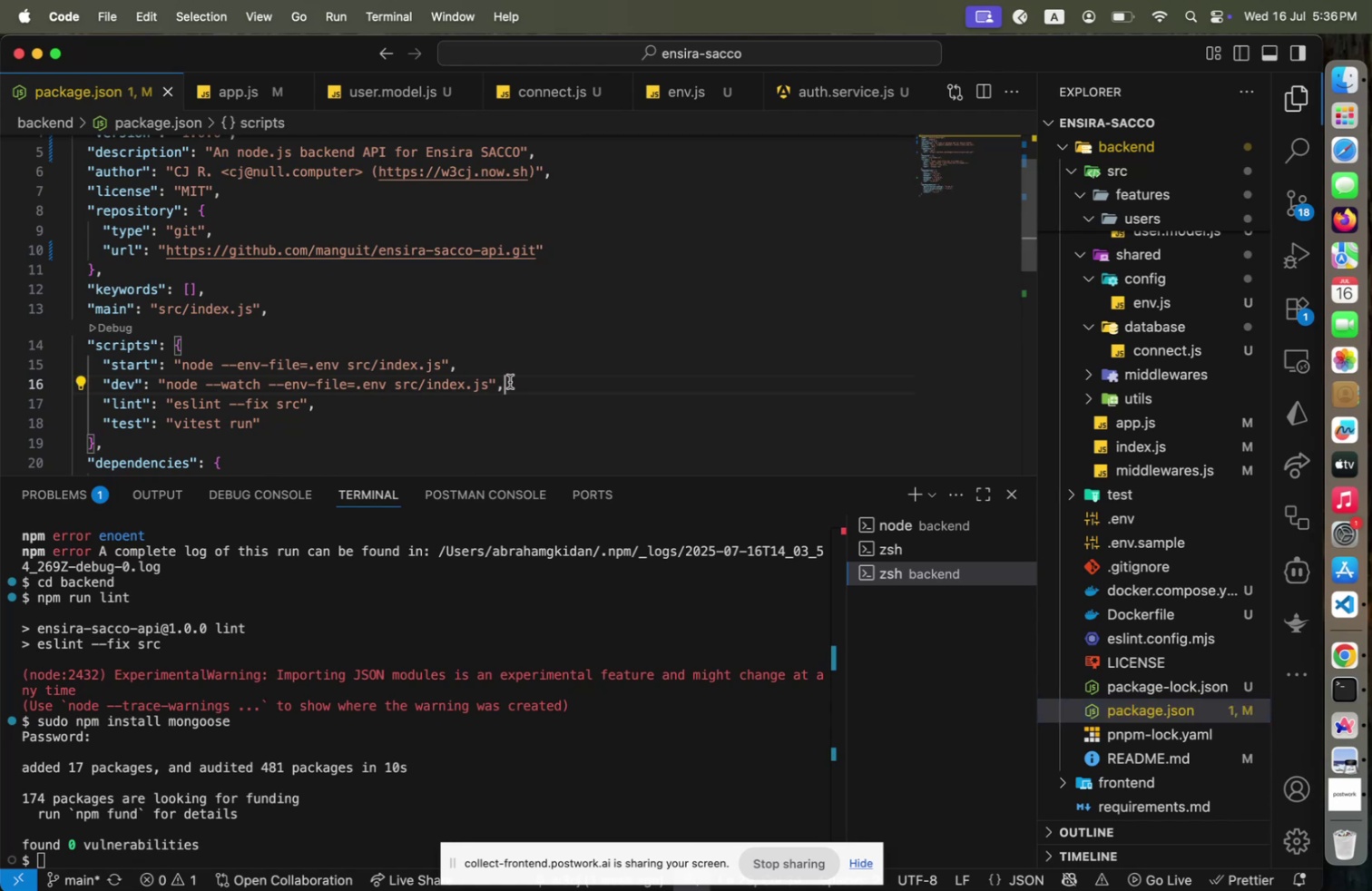 
key(Enter)
 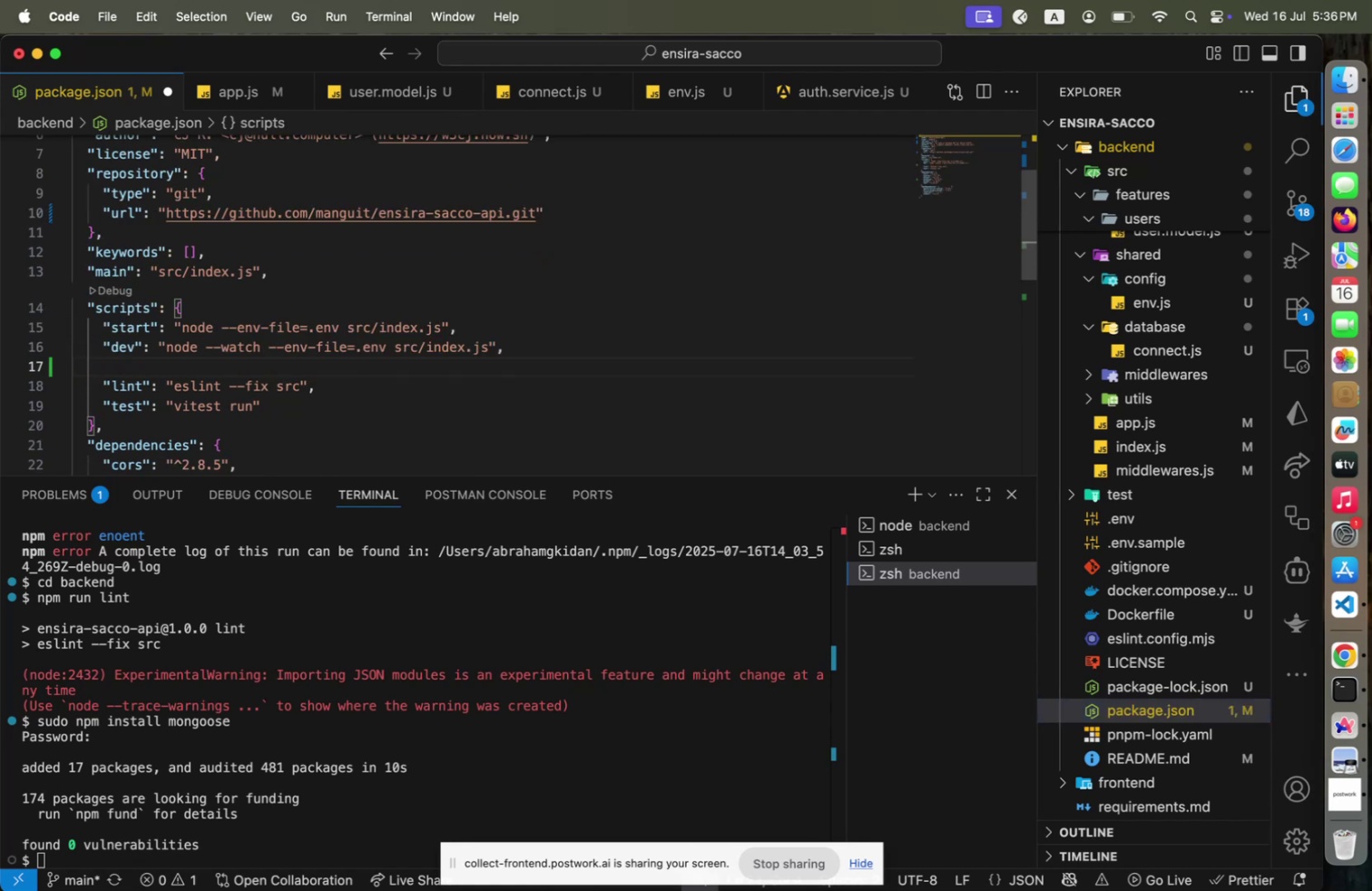 
key(Meta+V)
 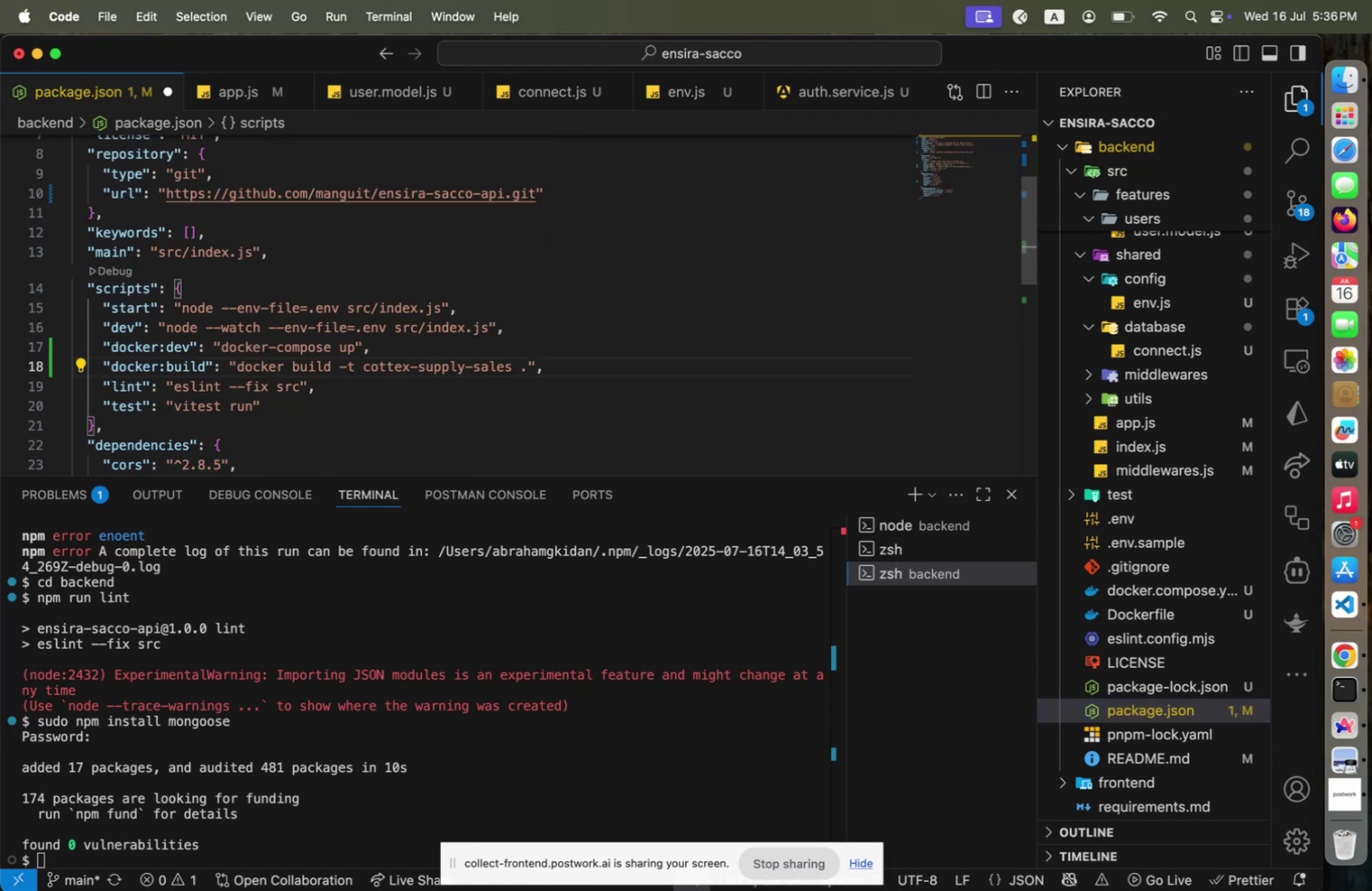 
key(ArrowUp)
 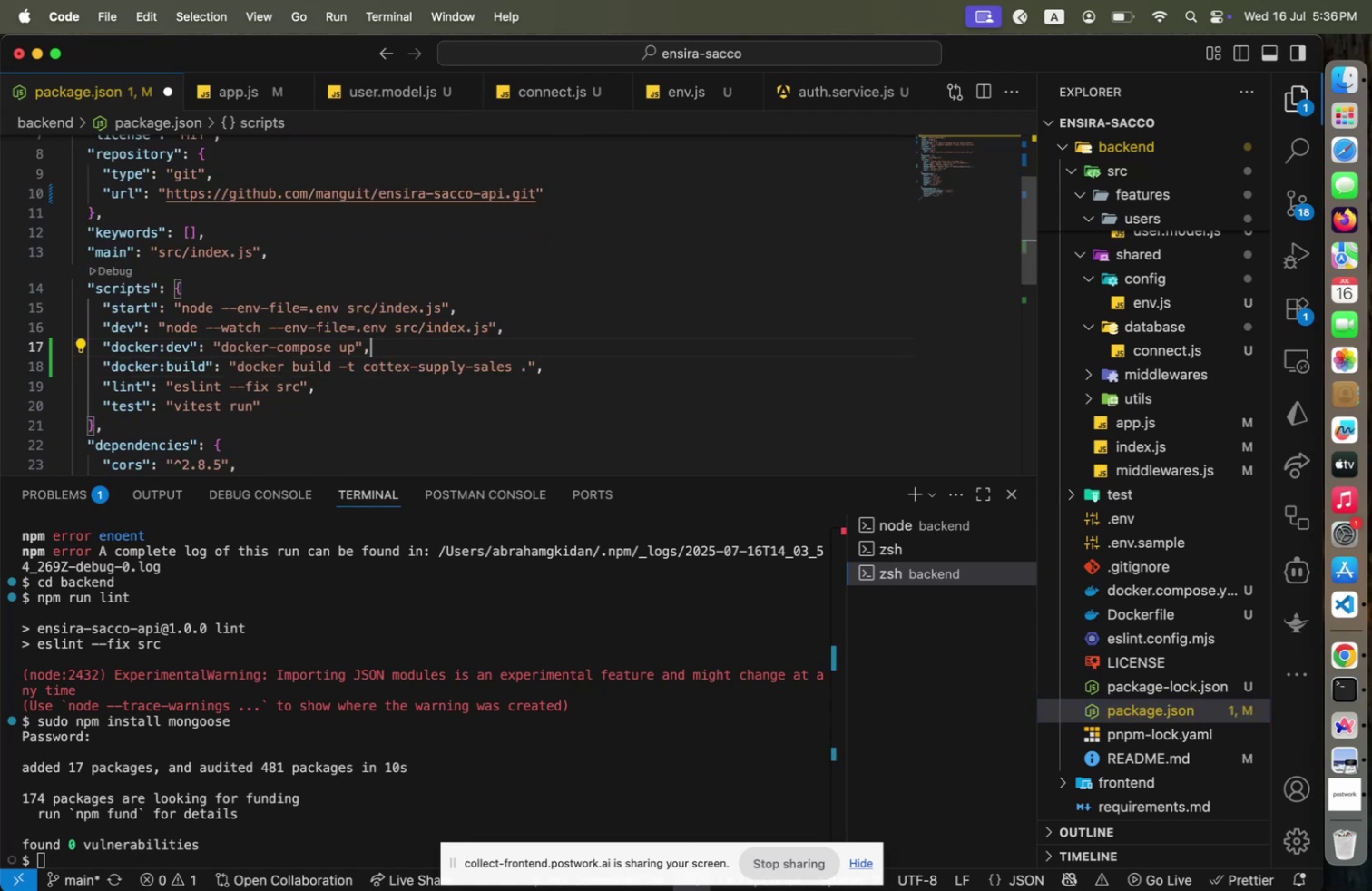 
key(ArrowDown)
 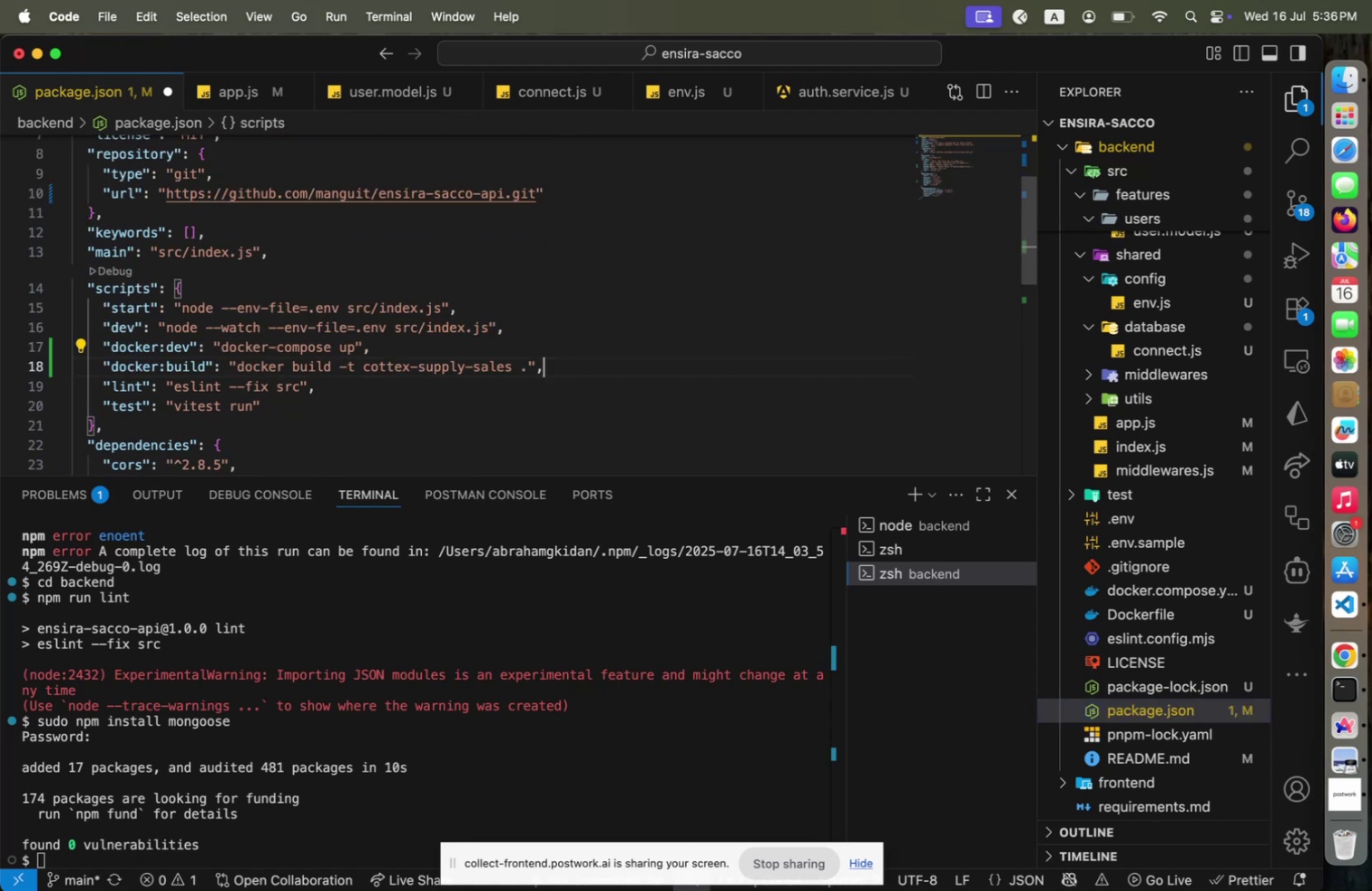 
key(ArrowLeft)
 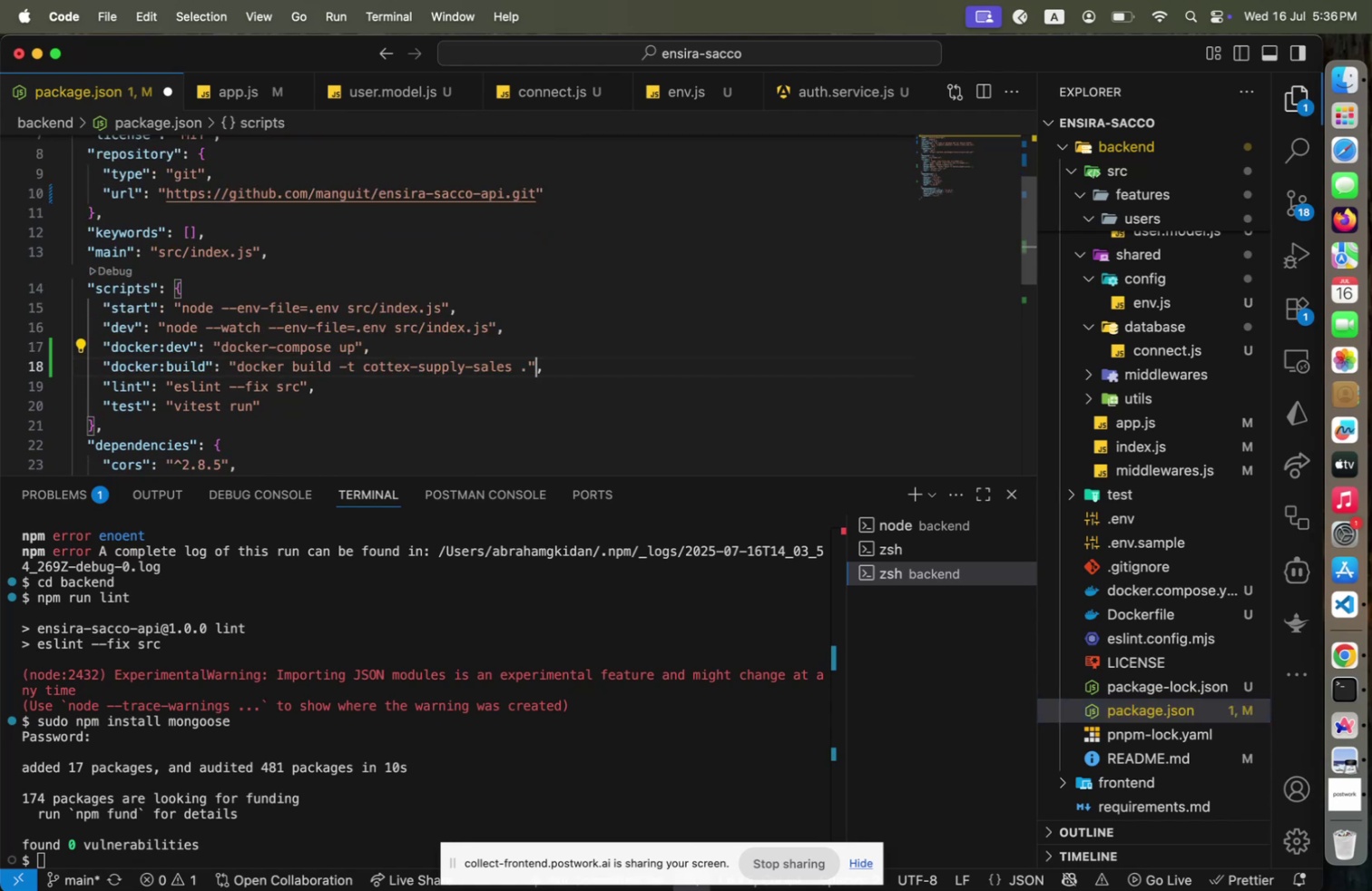 
key(ArrowLeft)
 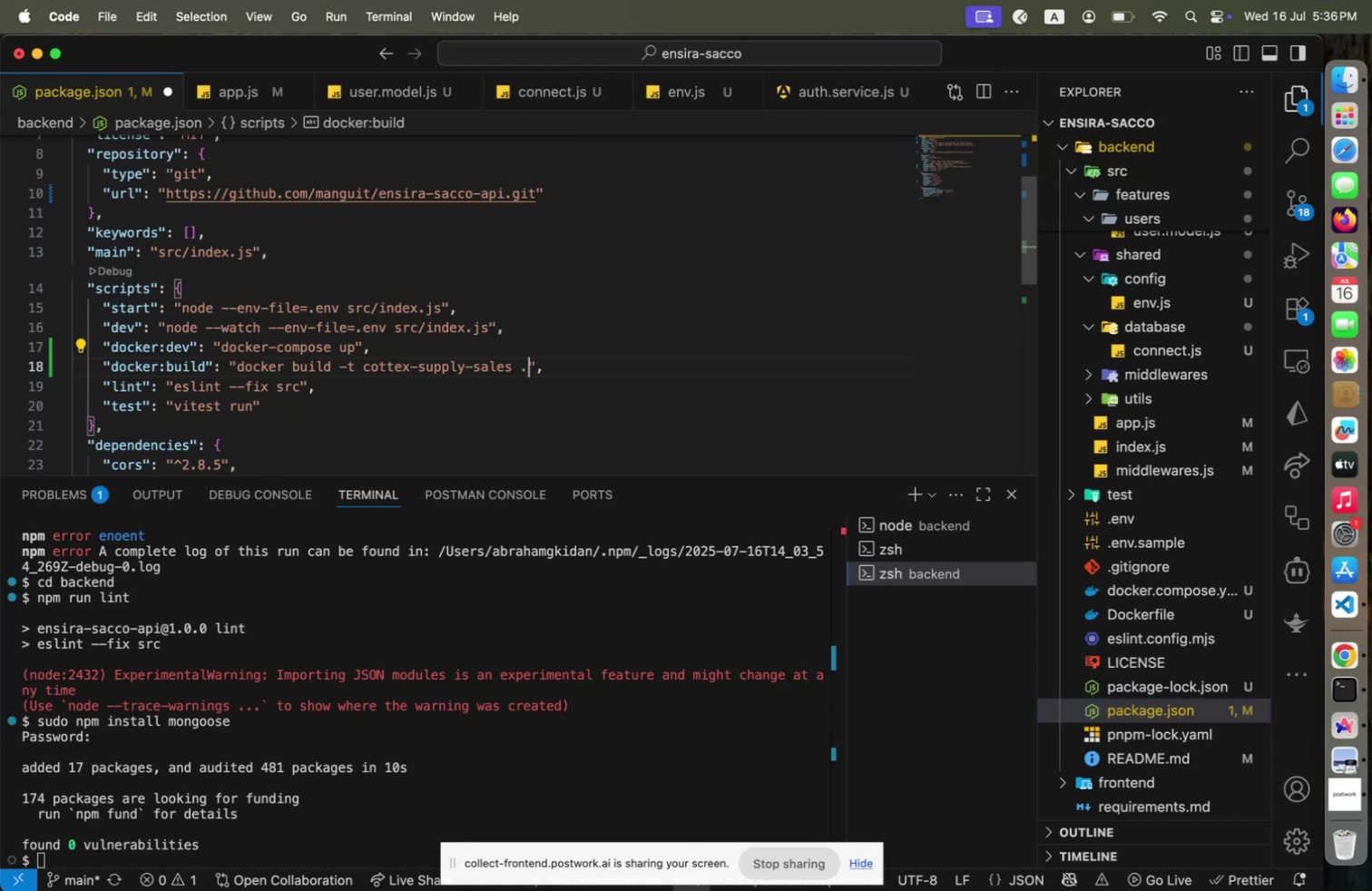 
key(ArrowLeft)
 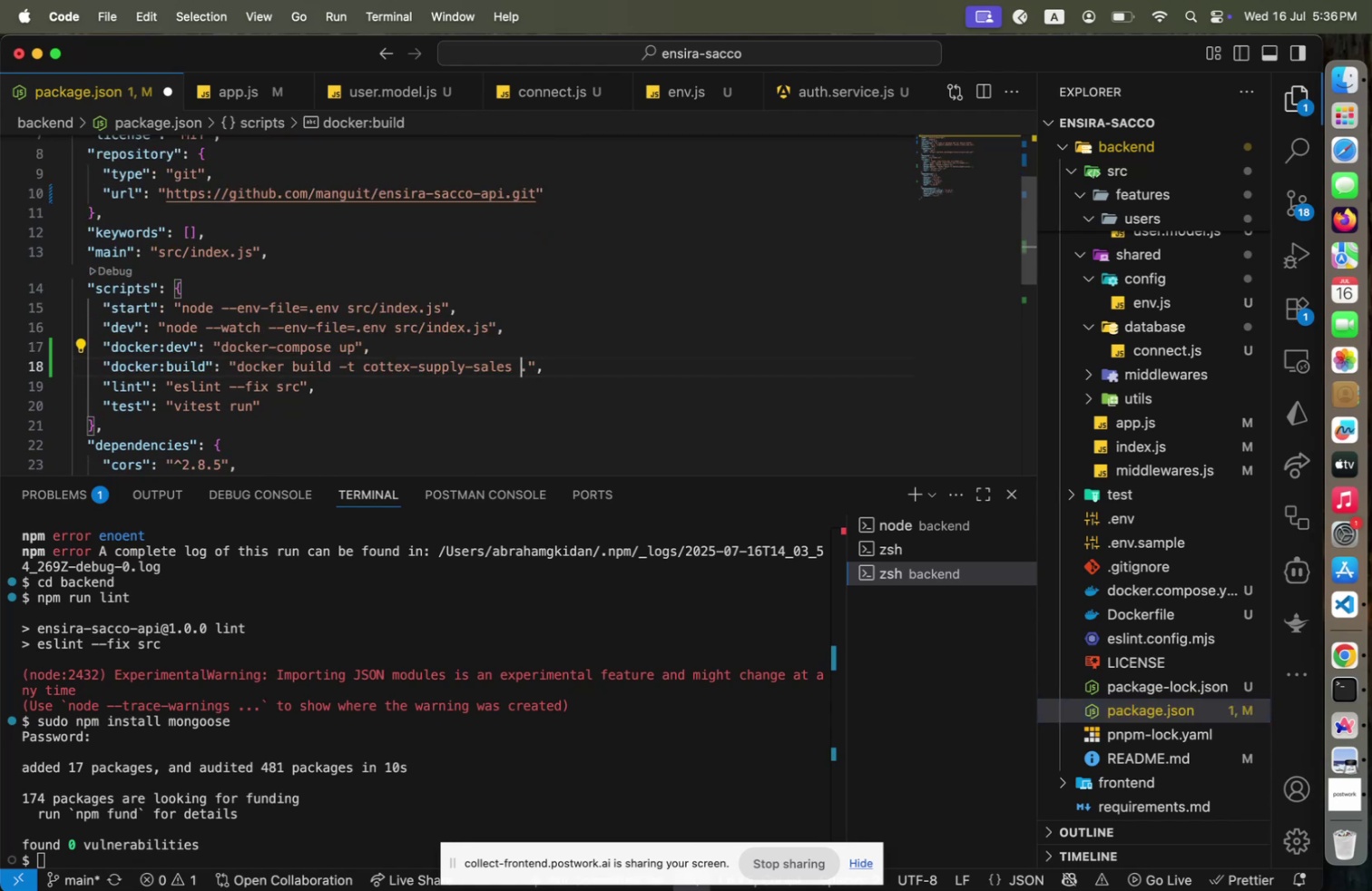 
key(ArrowLeft)
 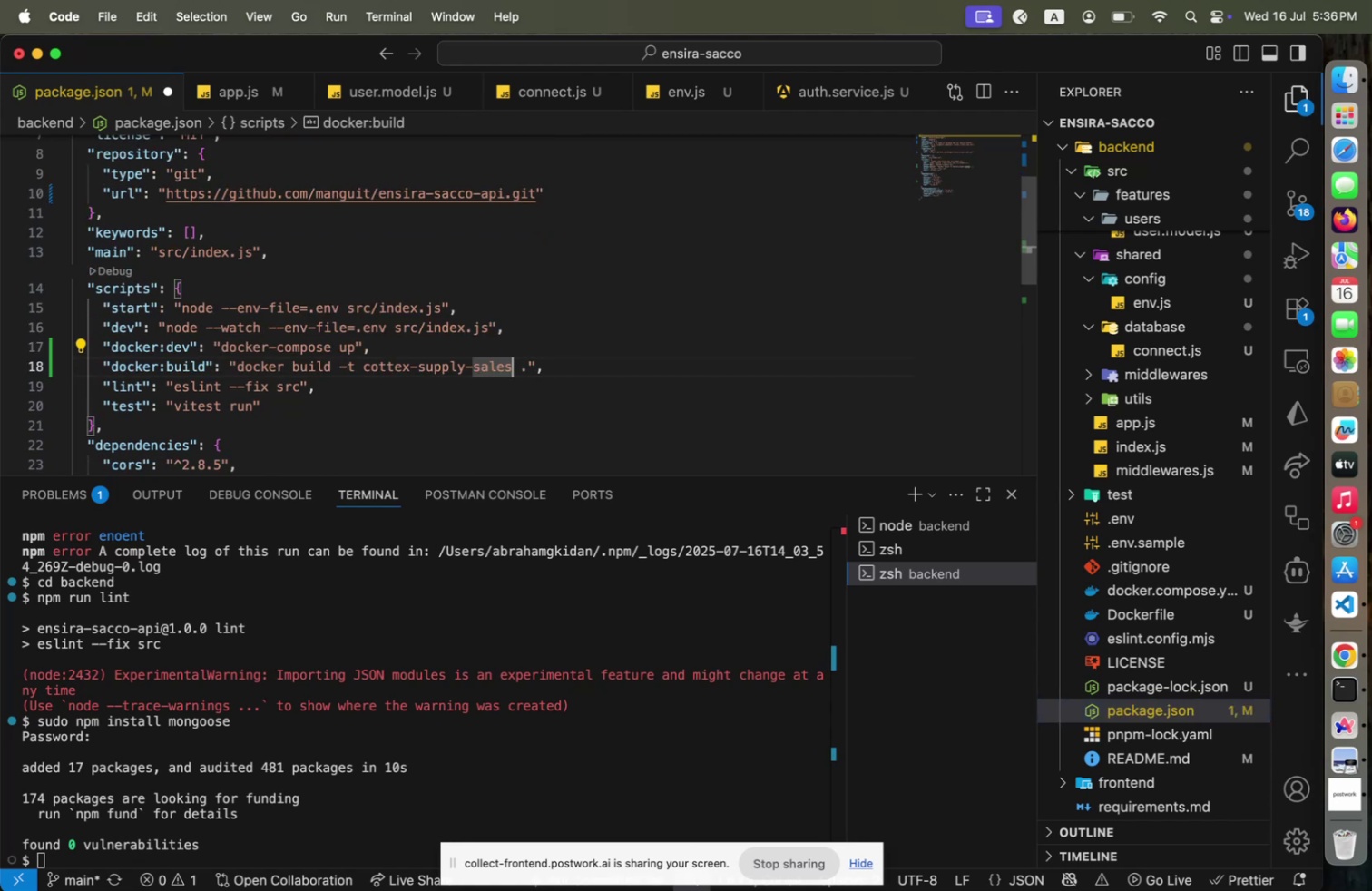 
hold_key(key=ArrowLeft, duration=1.5)
 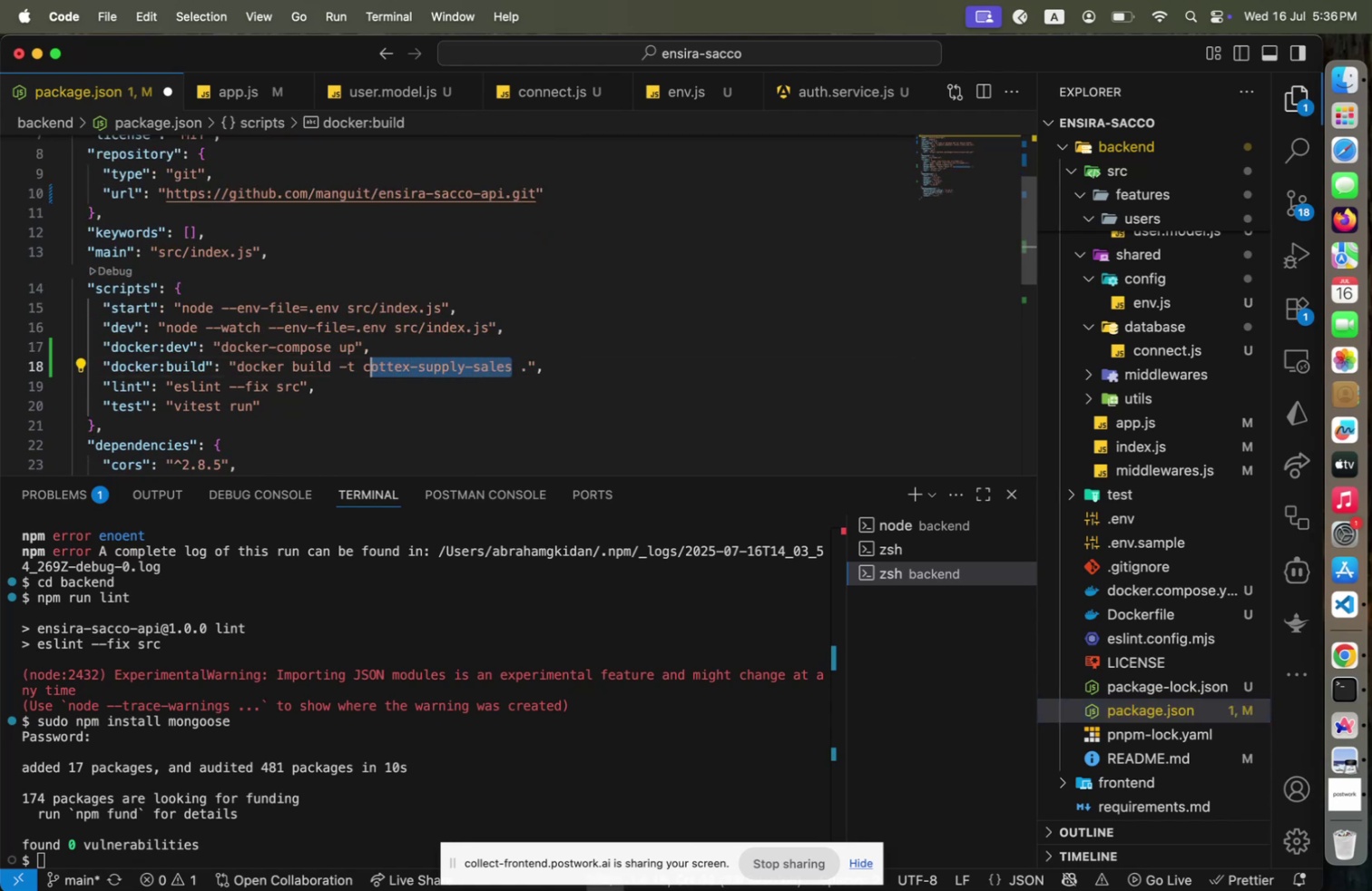 
hold_key(key=ArrowLeft, duration=0.36)
 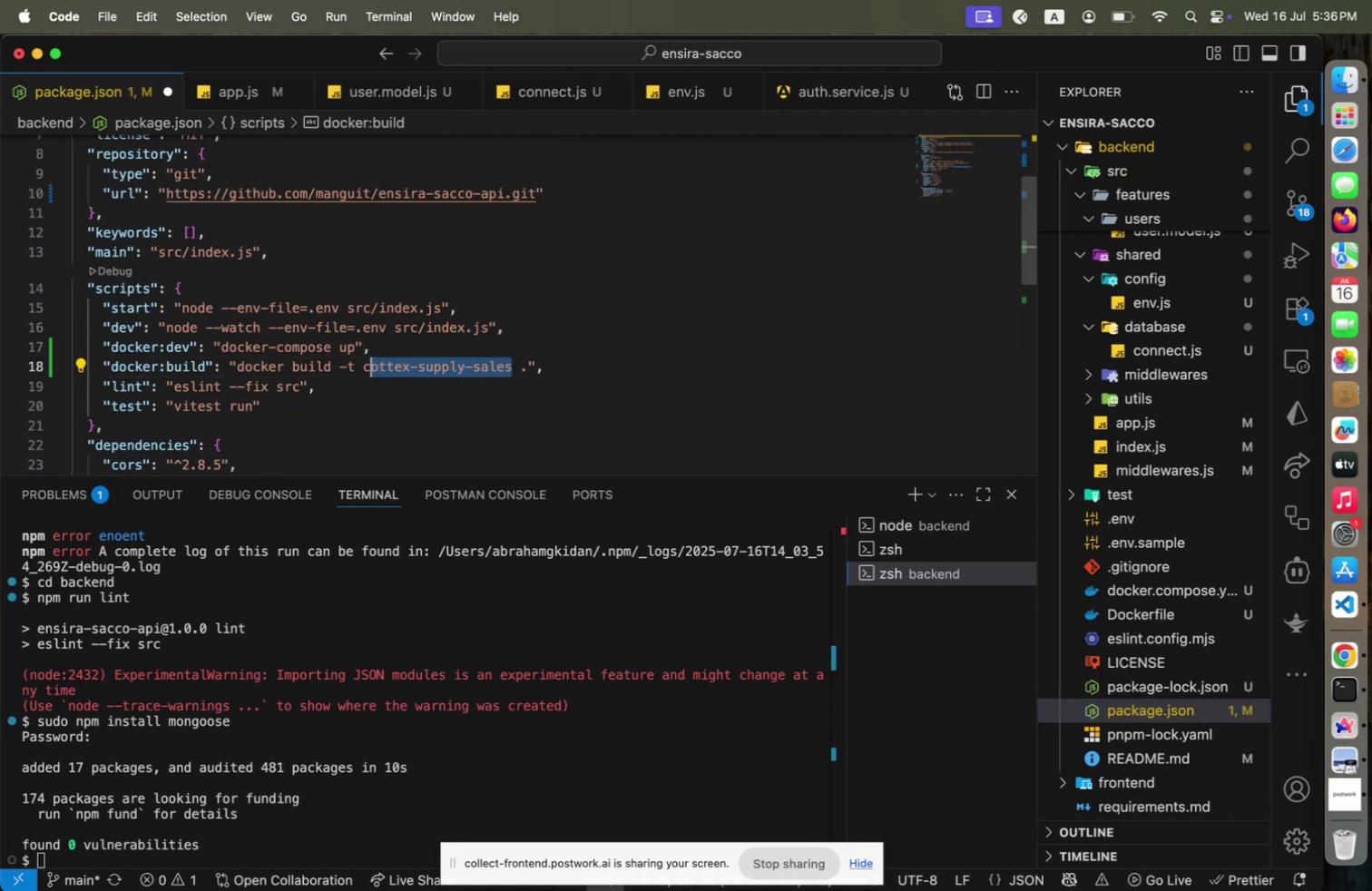 
key(Shift+ArrowLeft)
 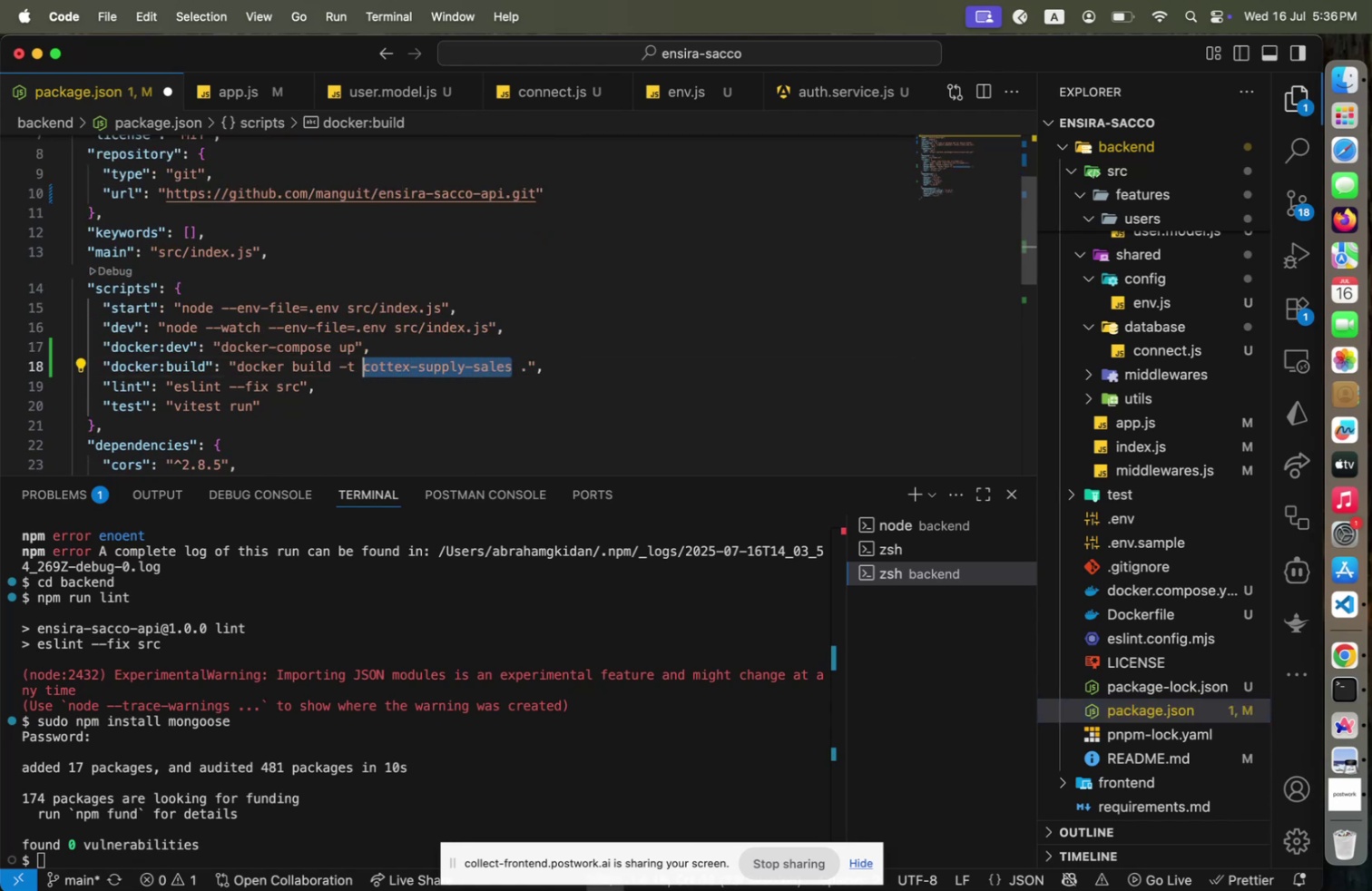 
type(ensira-sacco)
 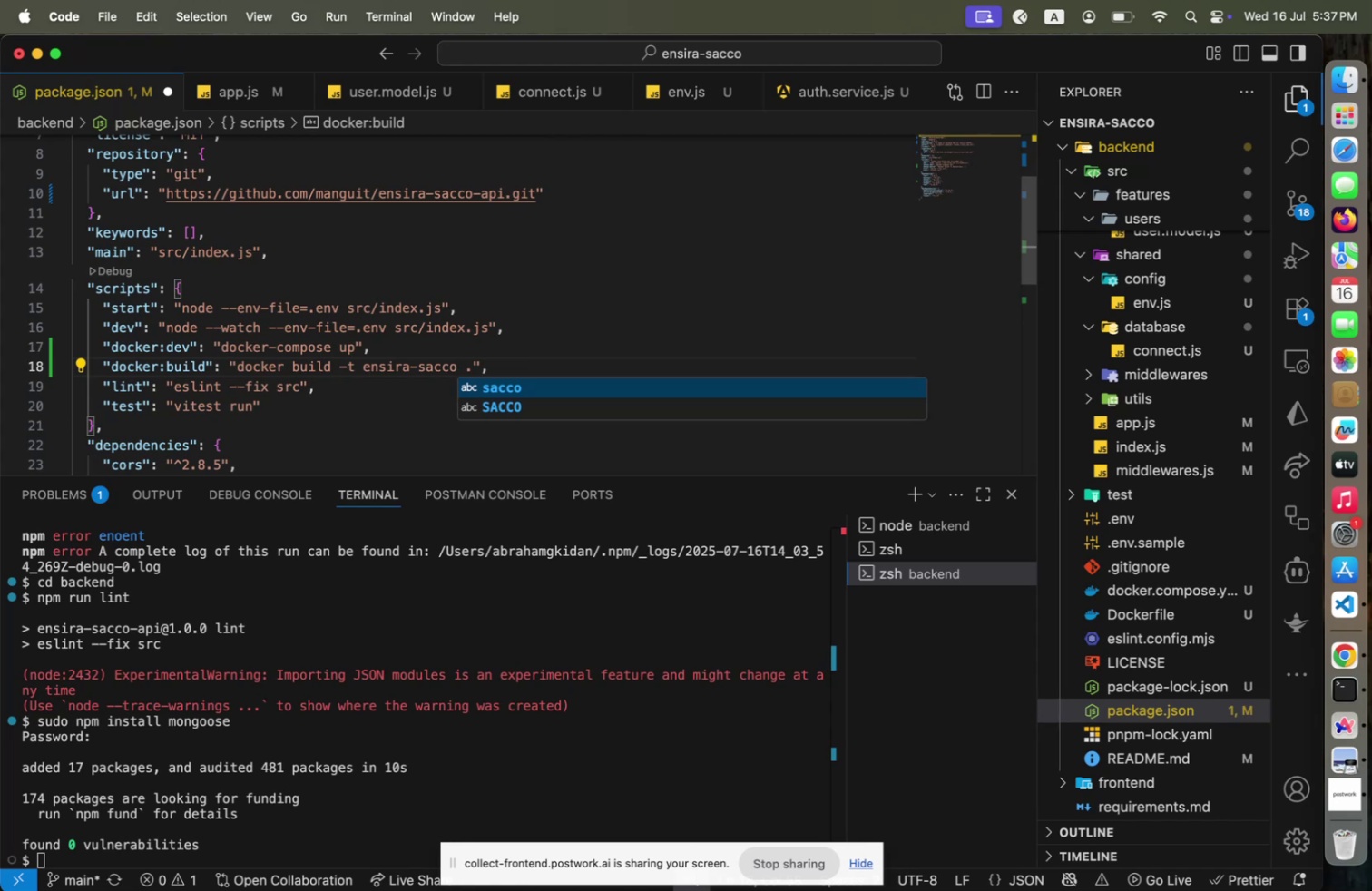 
key(ArrowUp)
 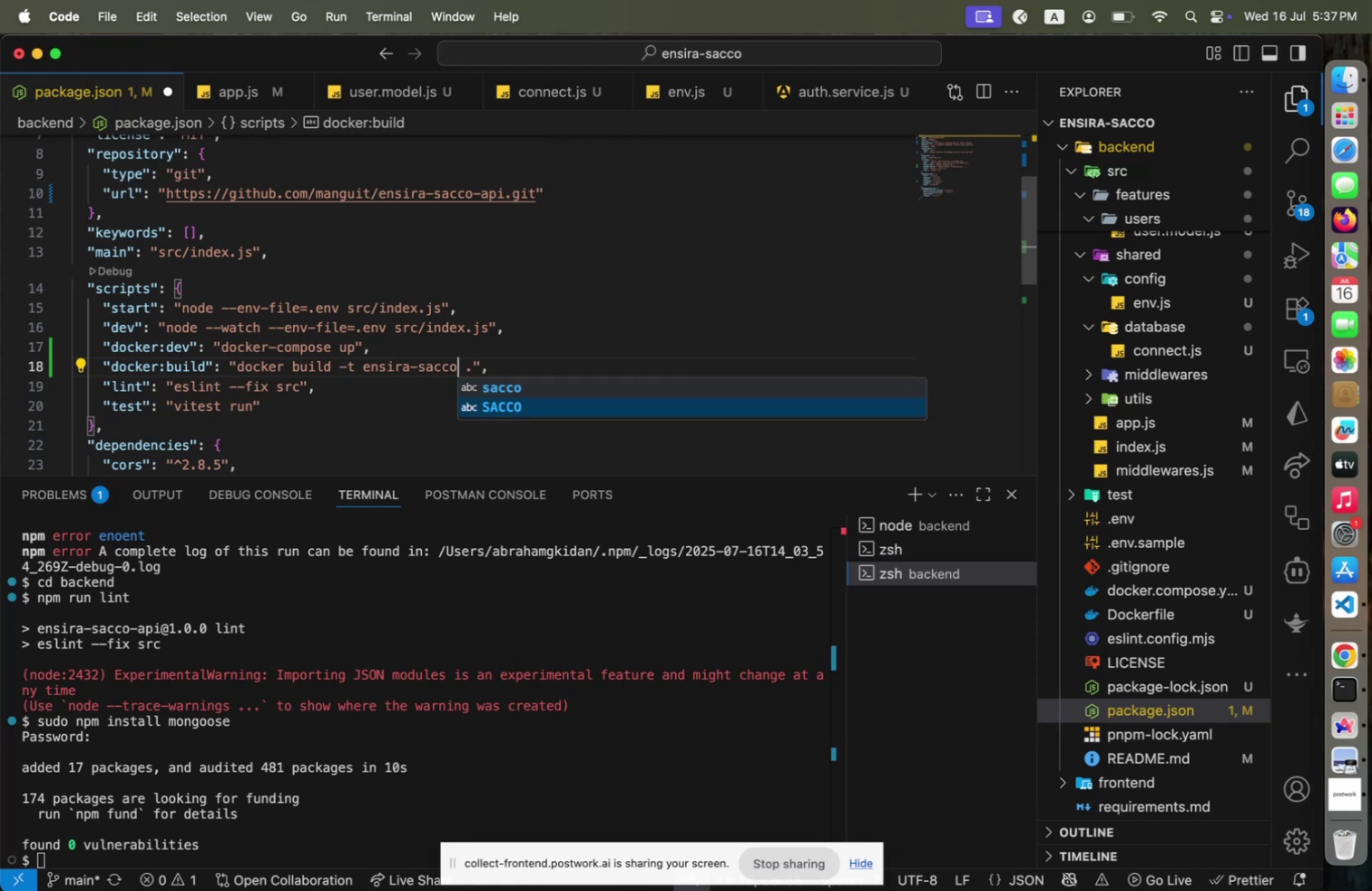 
key(End)
 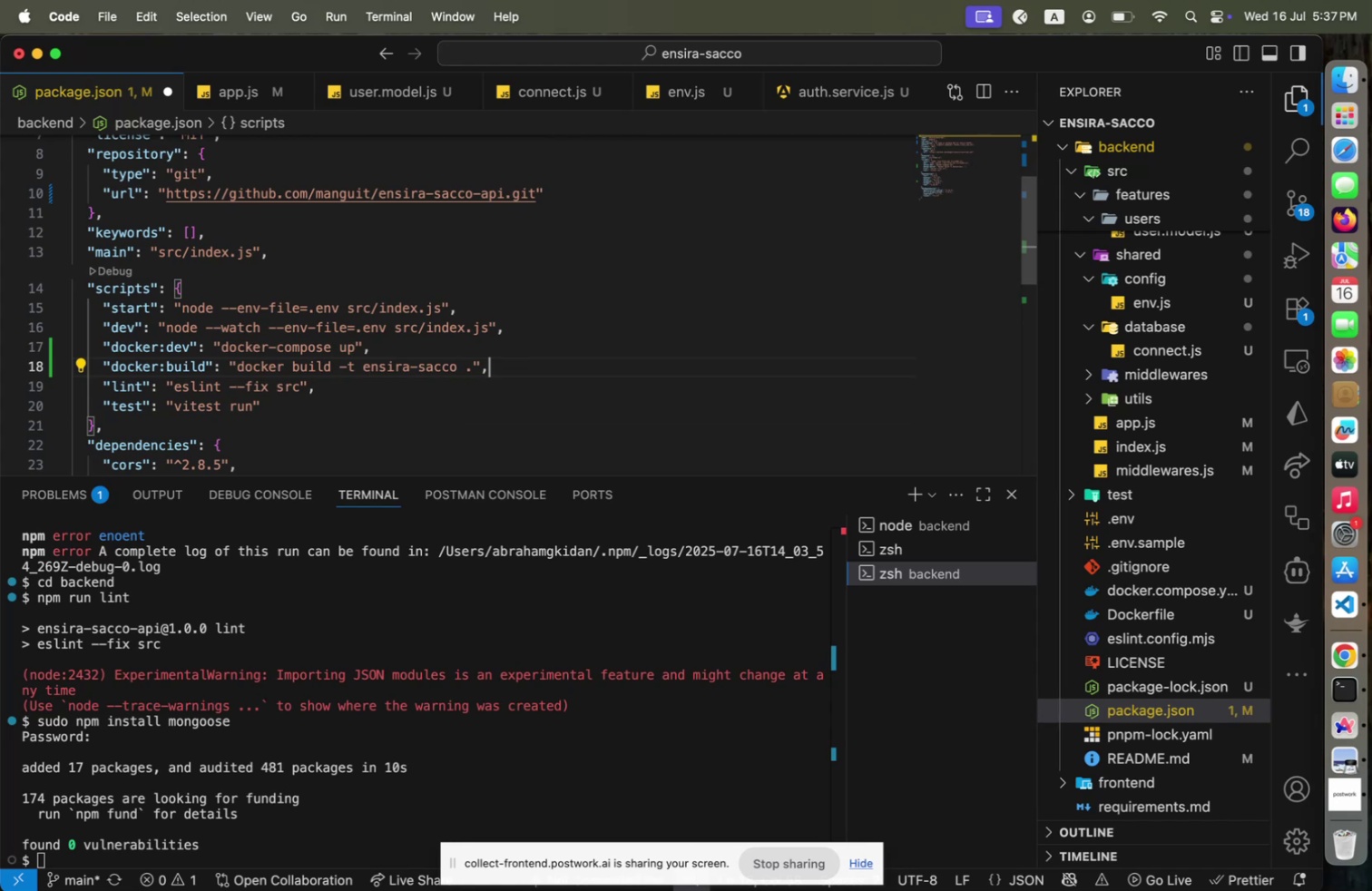 
key(ArrowUp)
 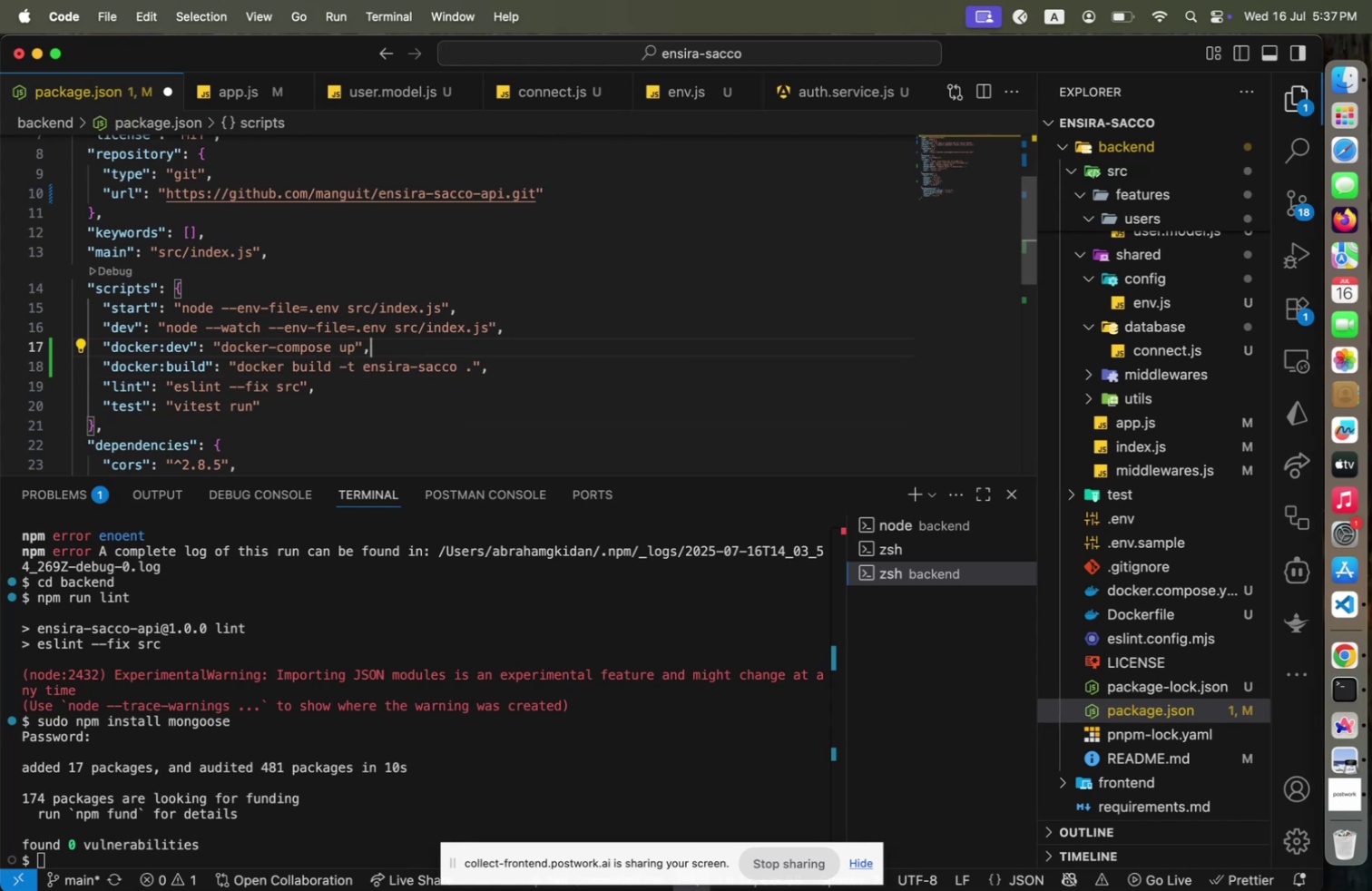 
key(ArrowDown)
 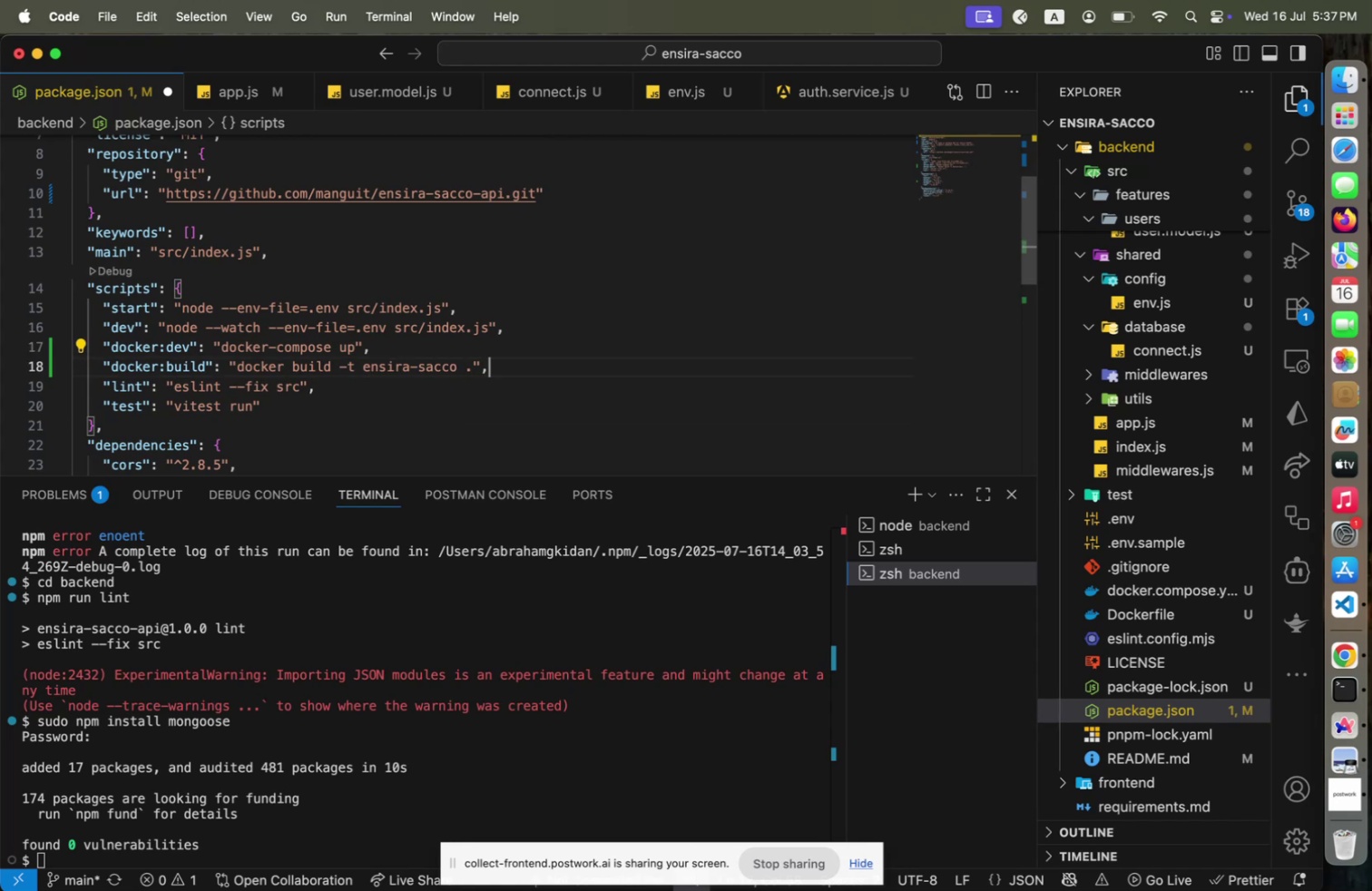 
key(ArrowLeft)
 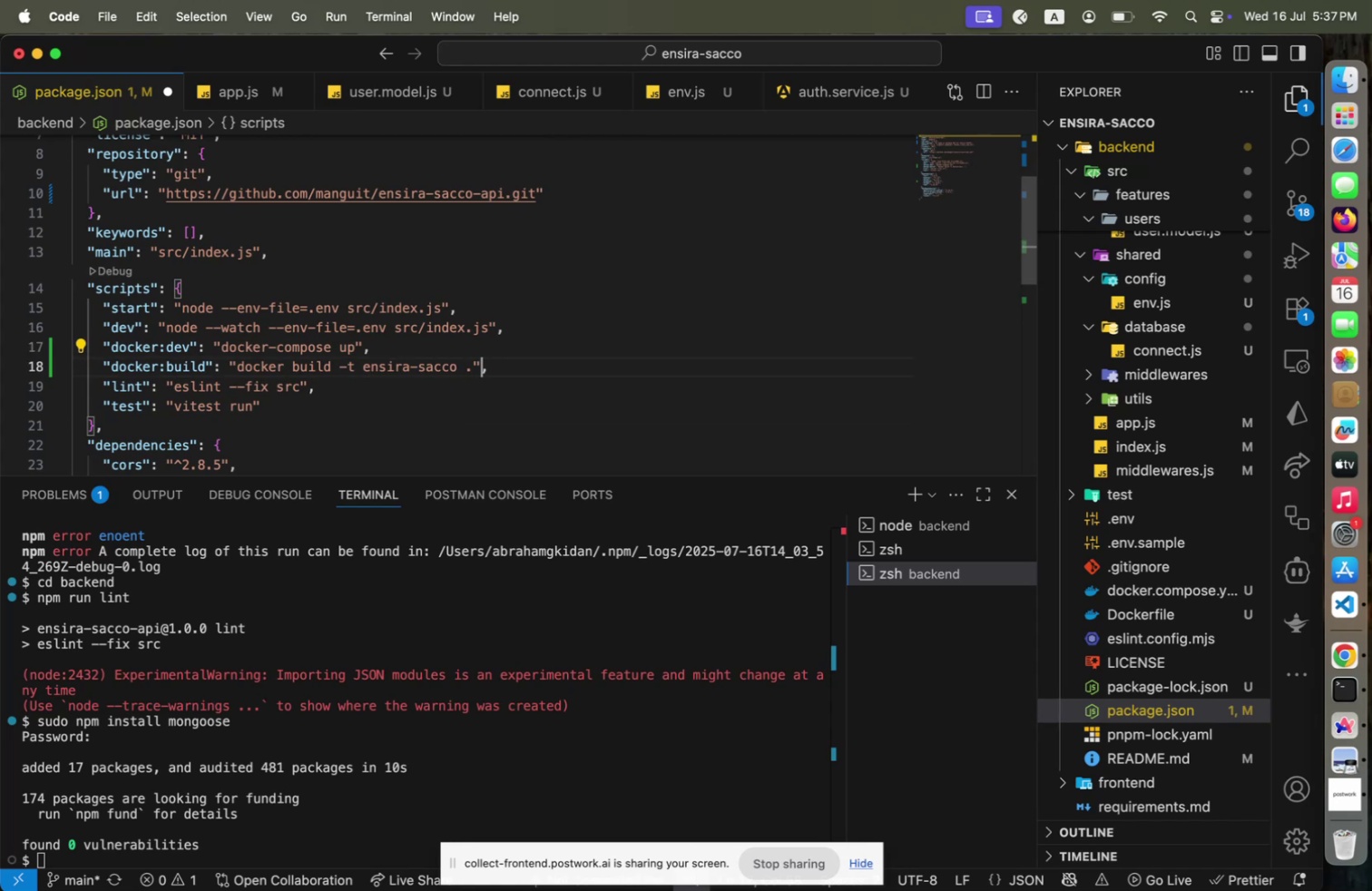 
key(ArrowLeft)
 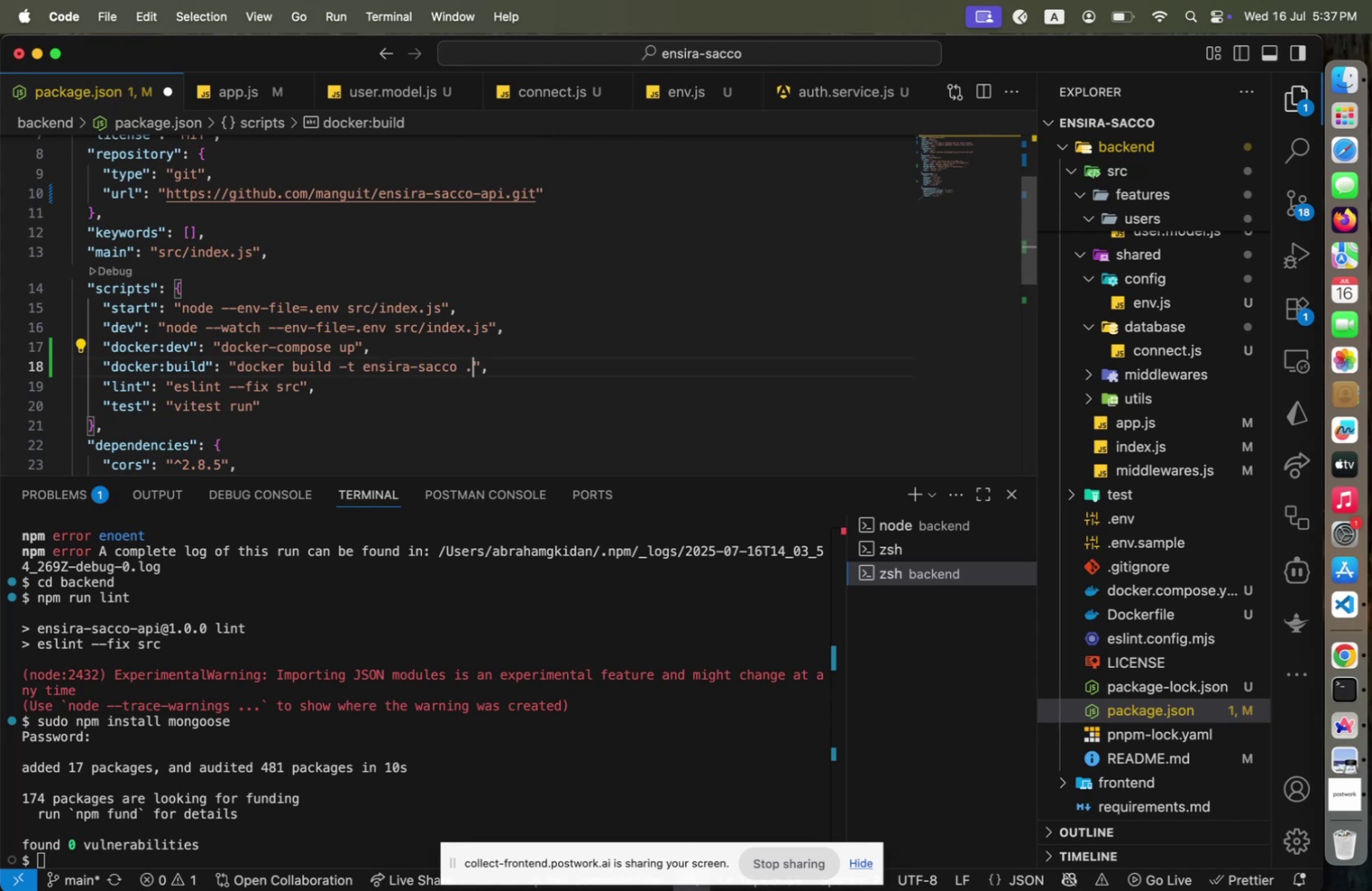 
key(ArrowLeft)
 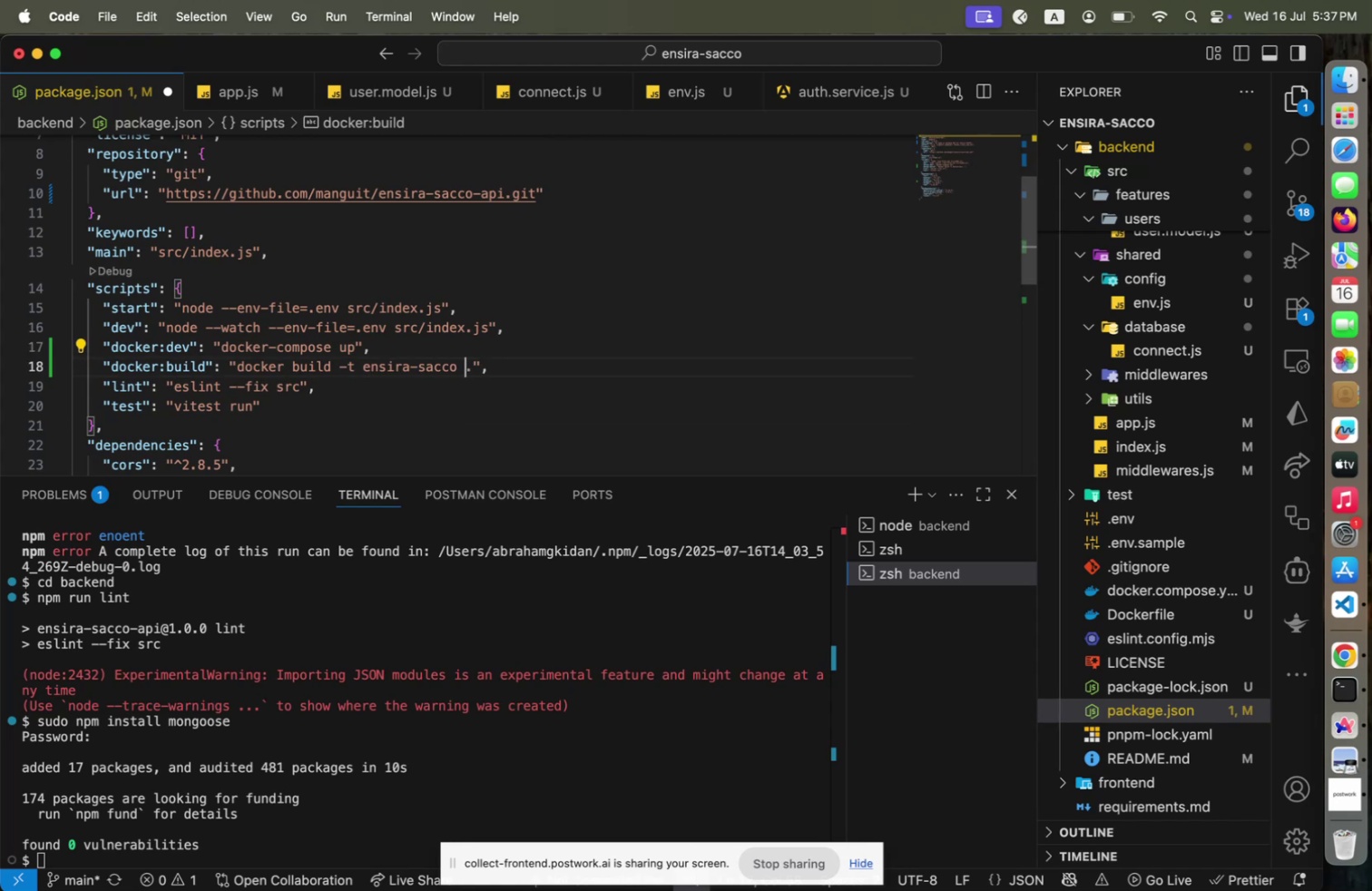 
key(ArrowLeft)
 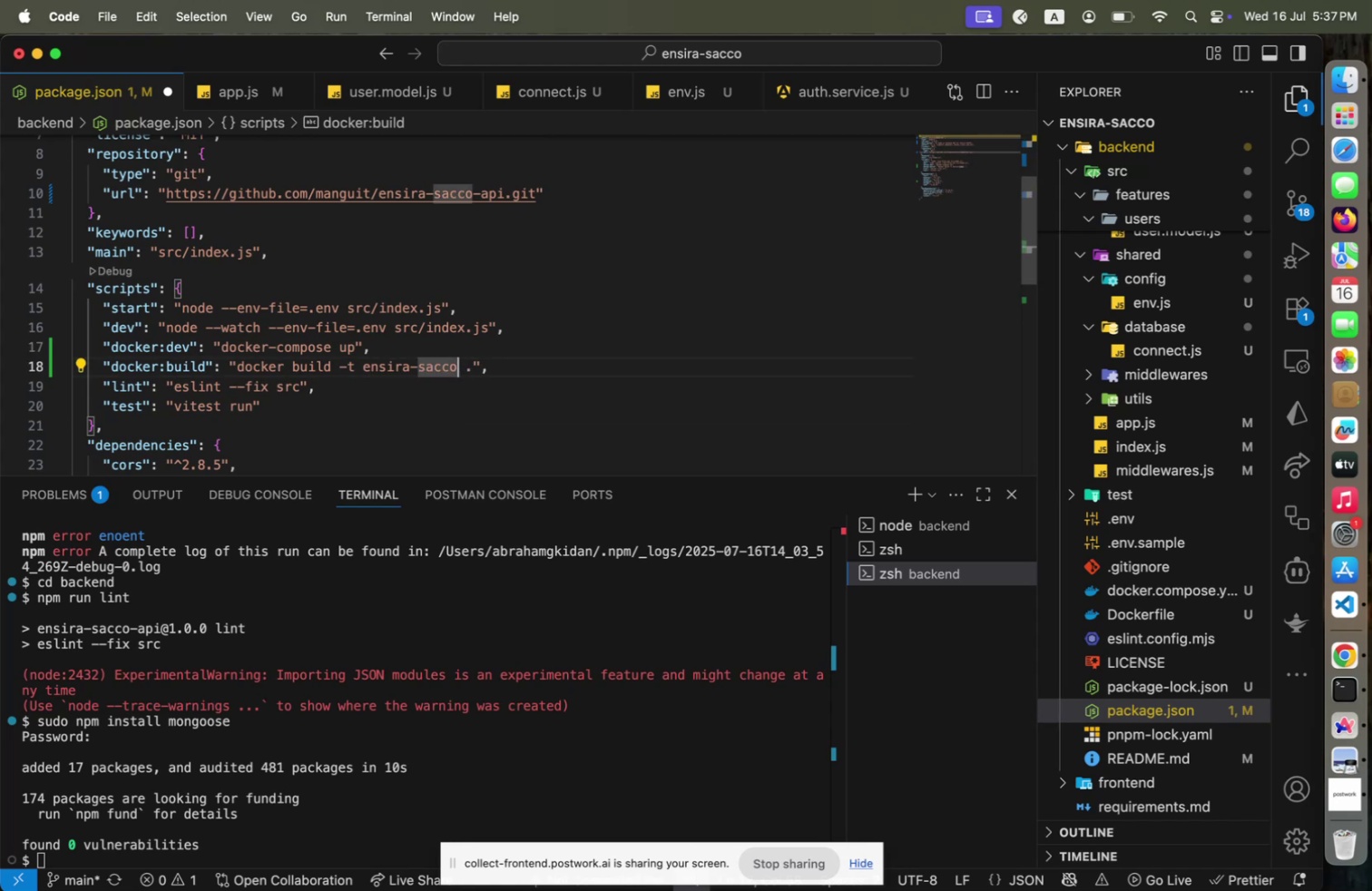 
type(-api)
 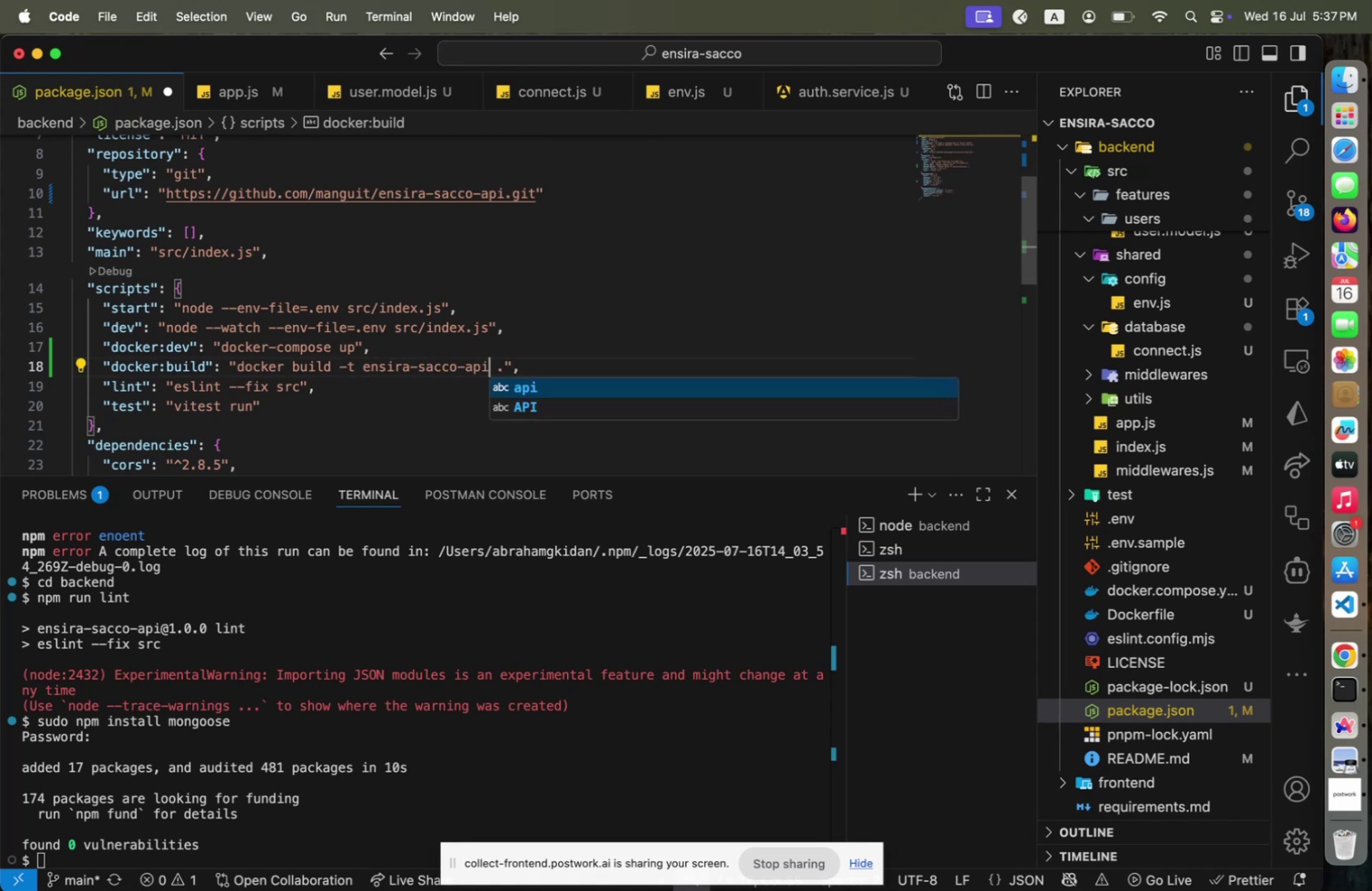 
key(ArrowRight)
 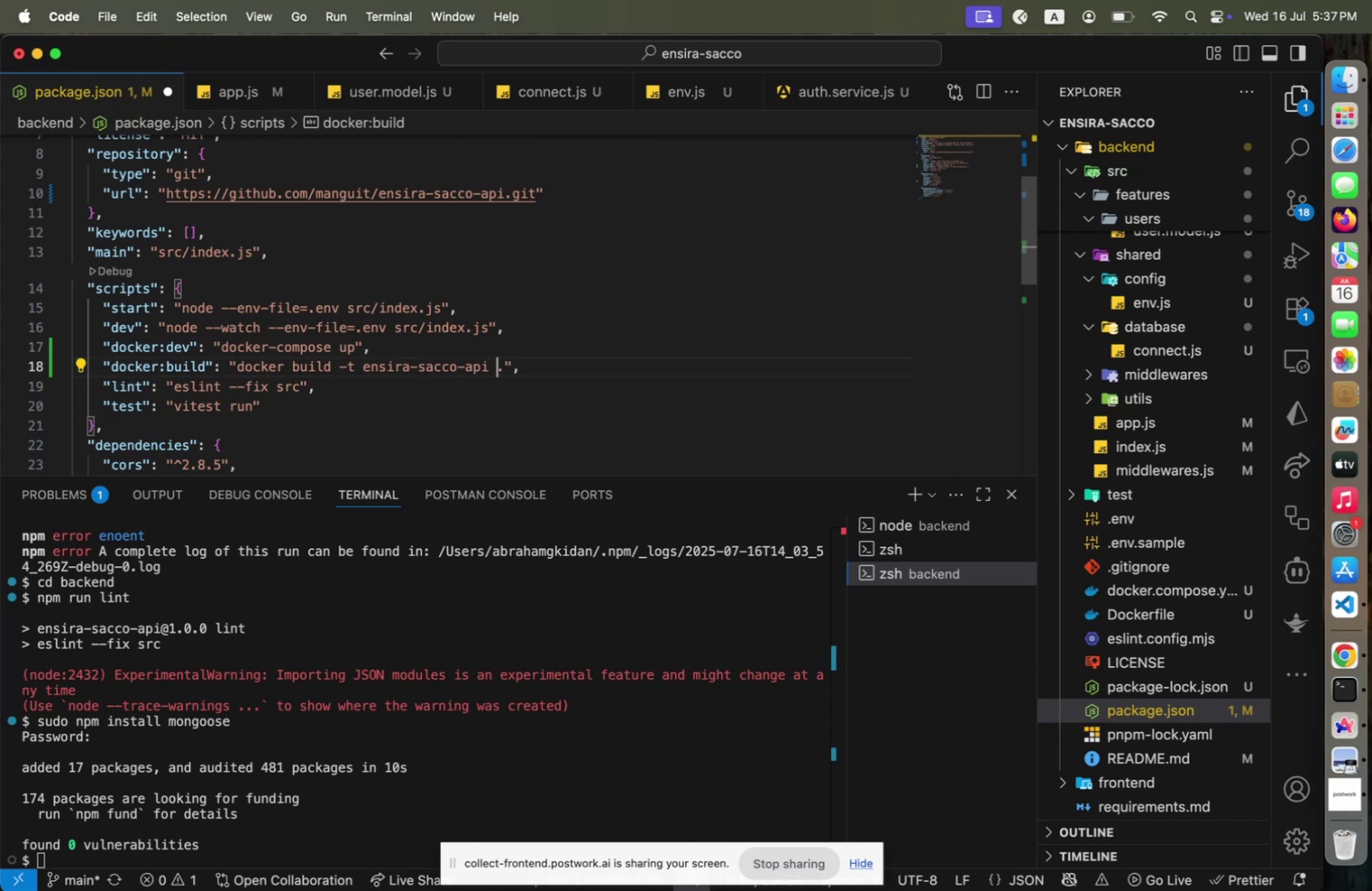 
key(ArrowUp)
 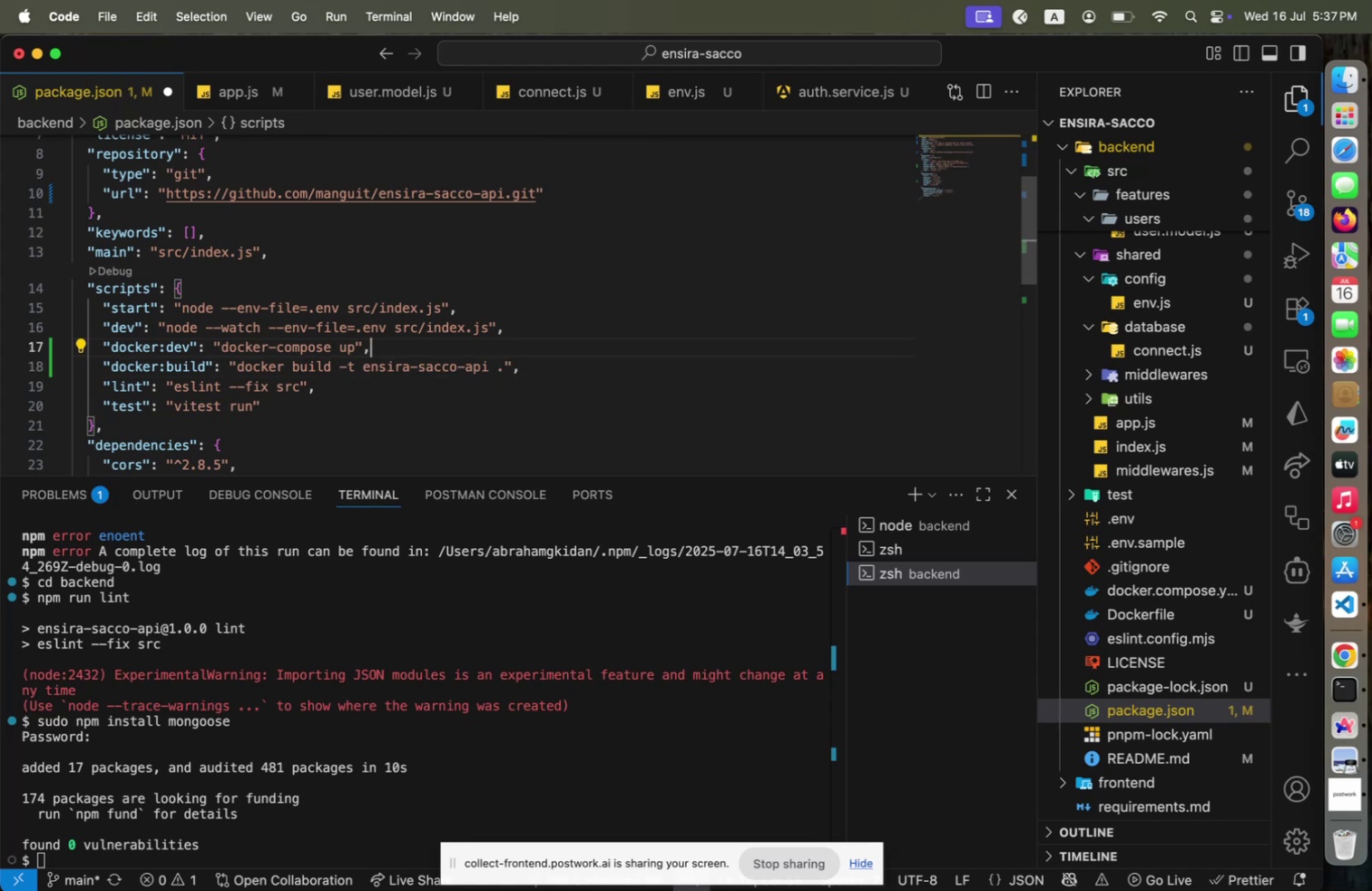 
key(ArrowLeft)
 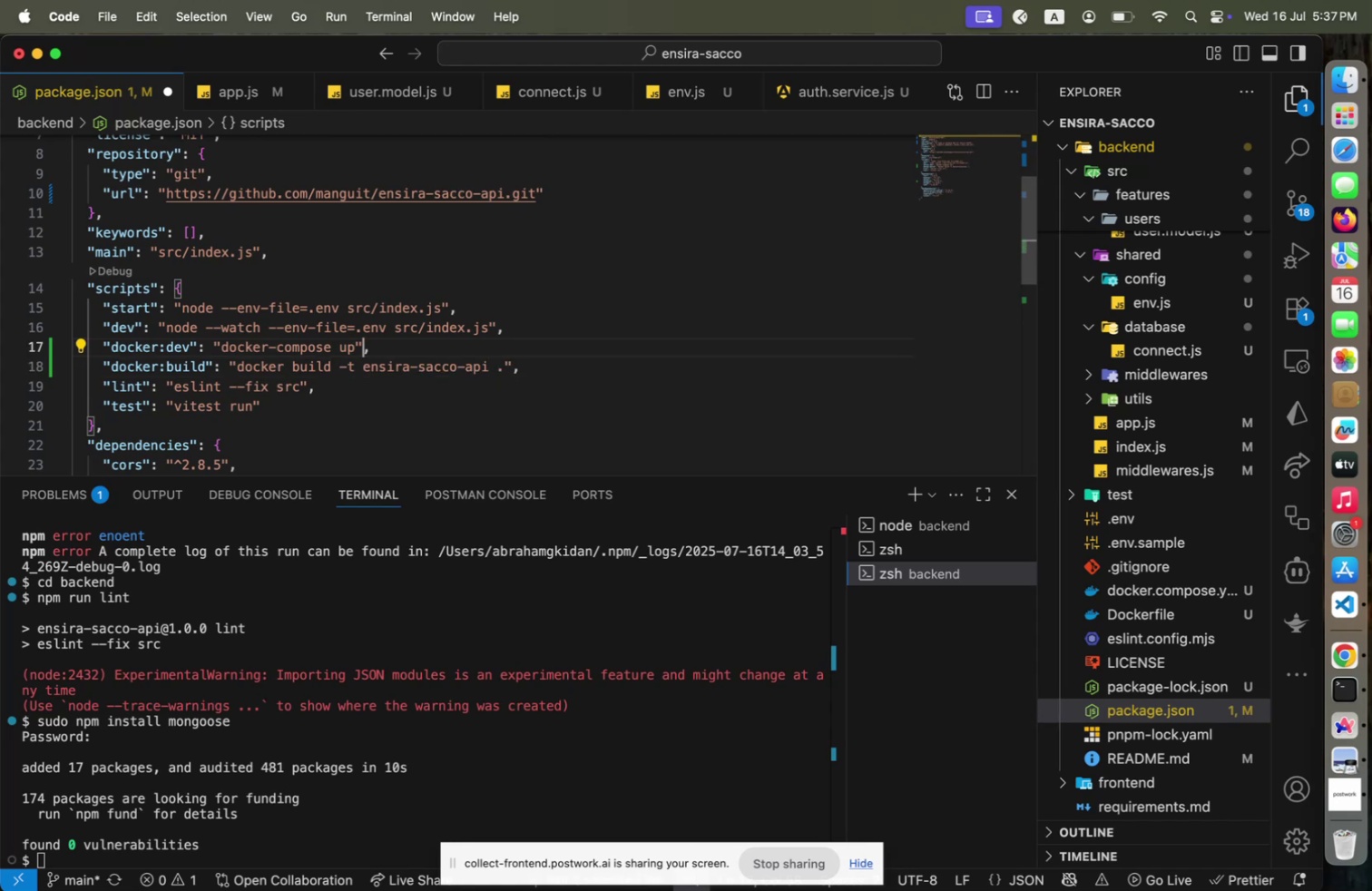 
key(ArrowLeft)
 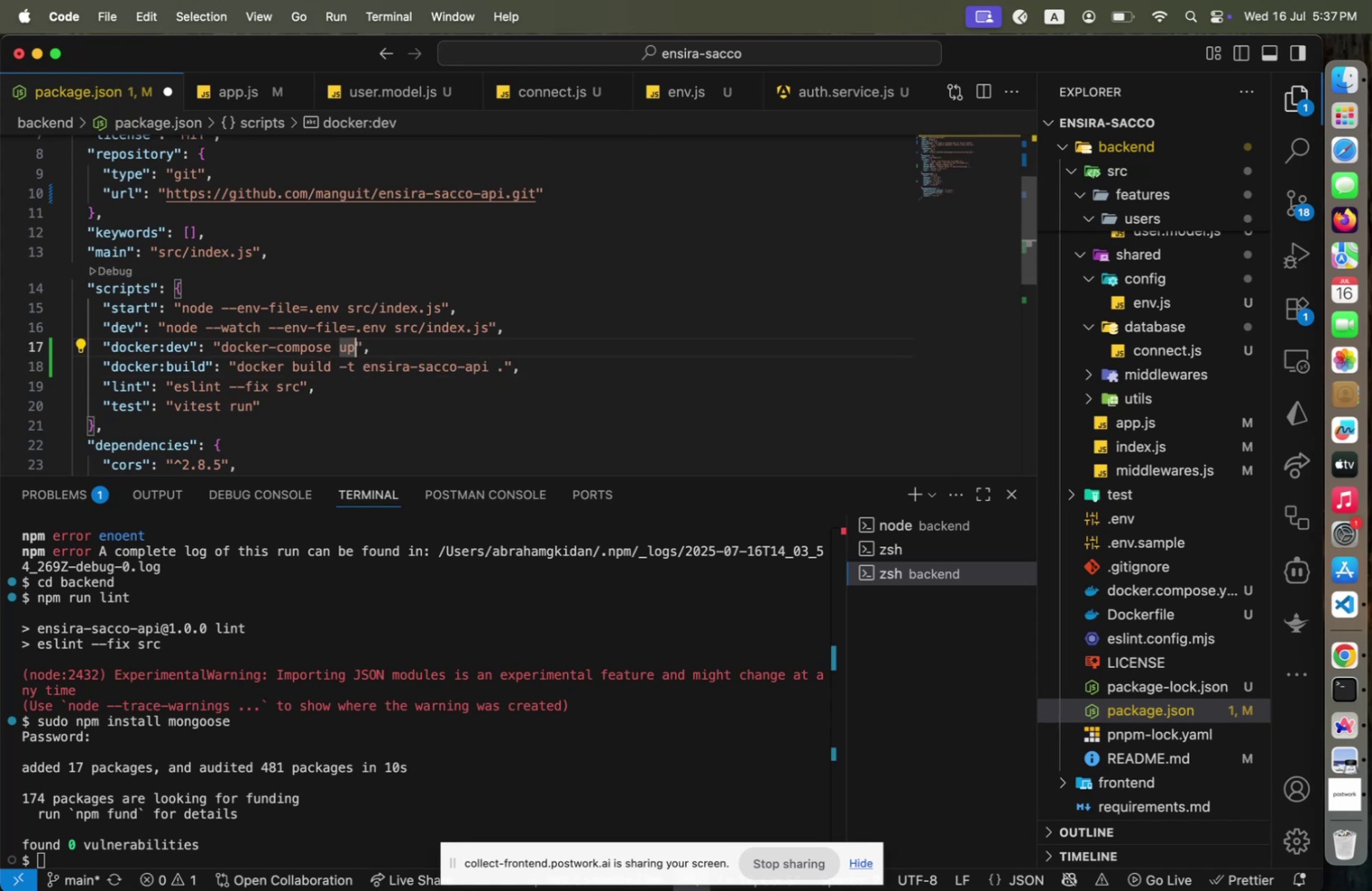 
key(ArrowDown)
 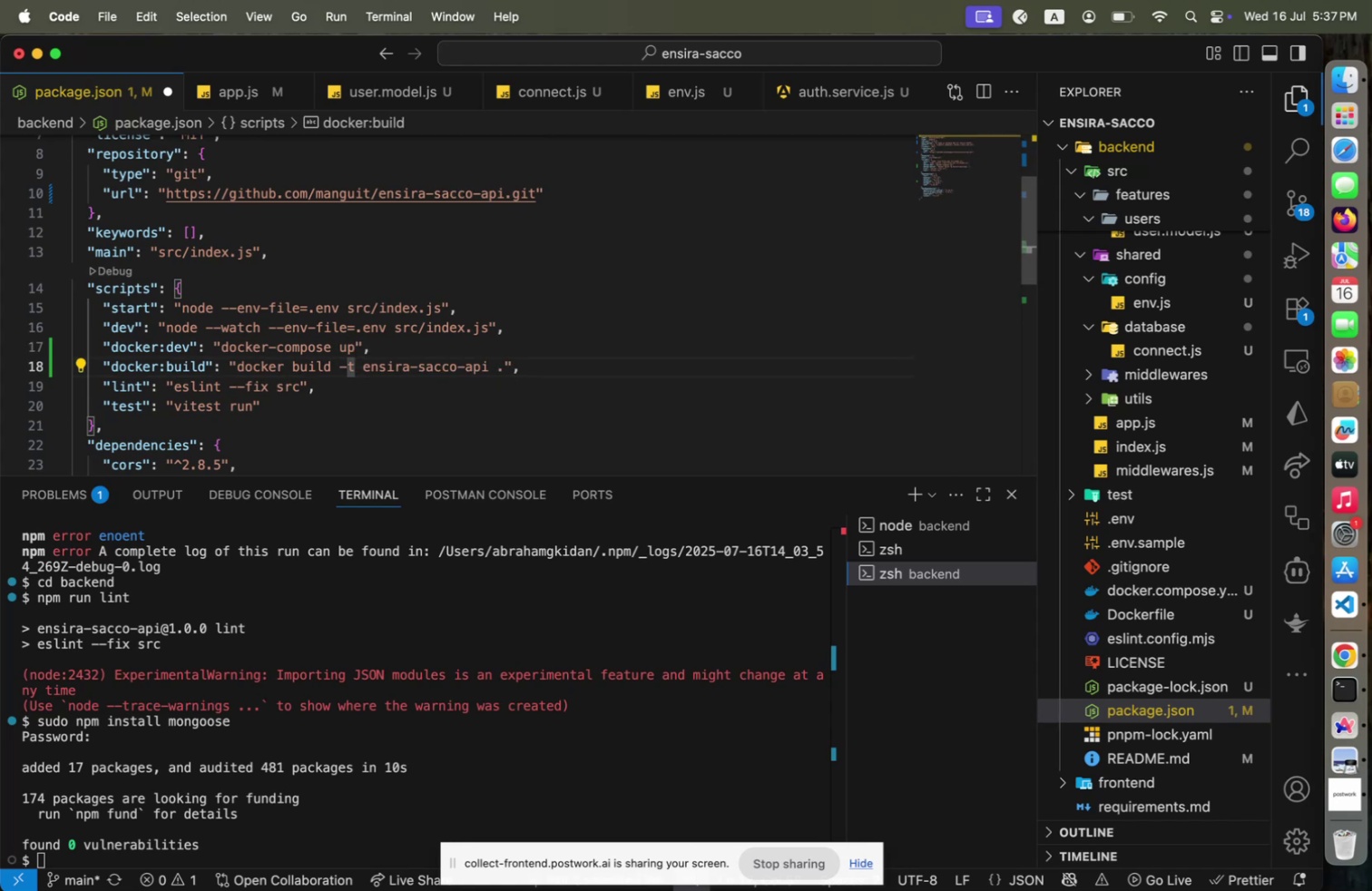 
key(ArrowUp)
 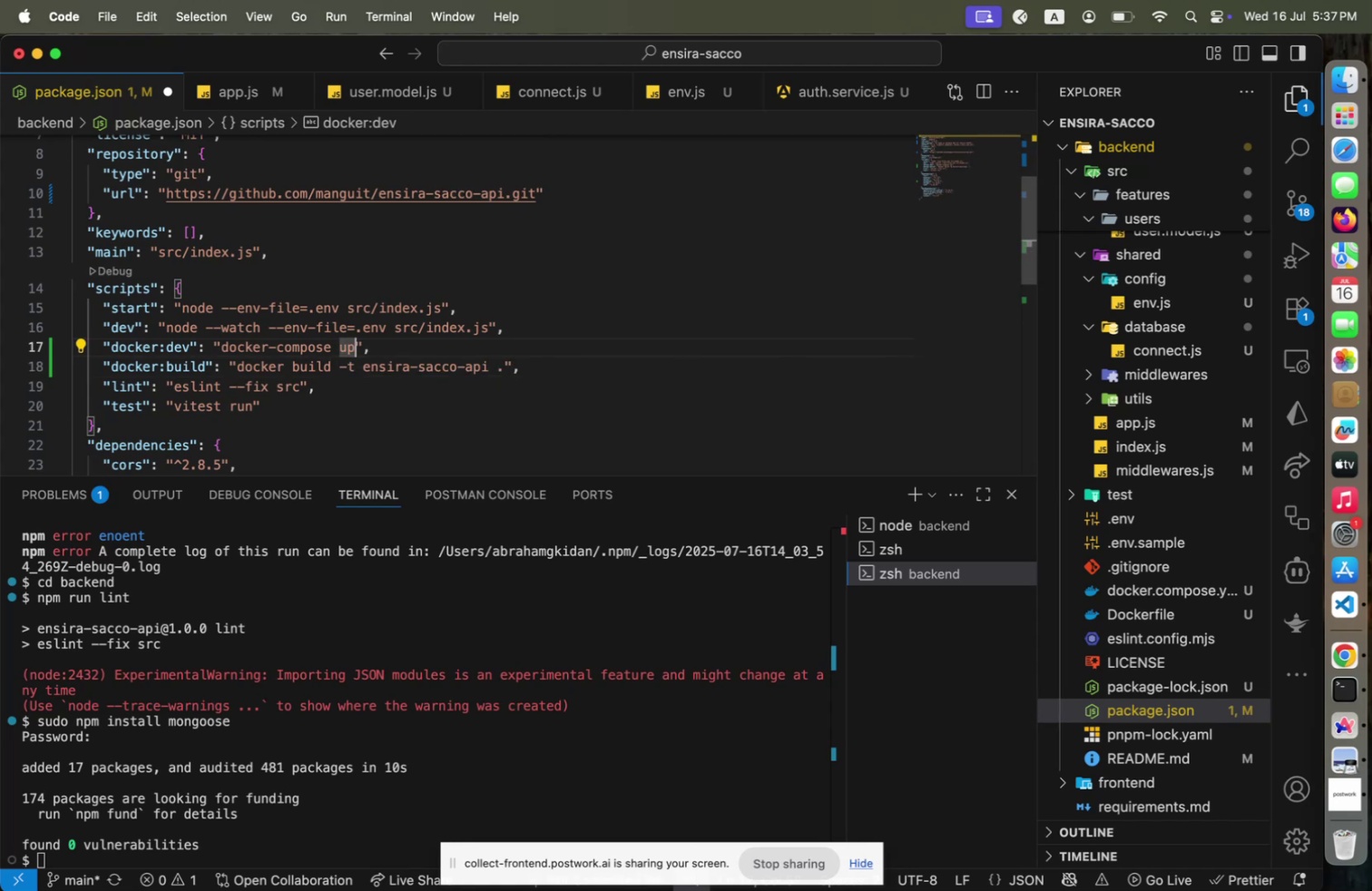 
key(Meta+S)
 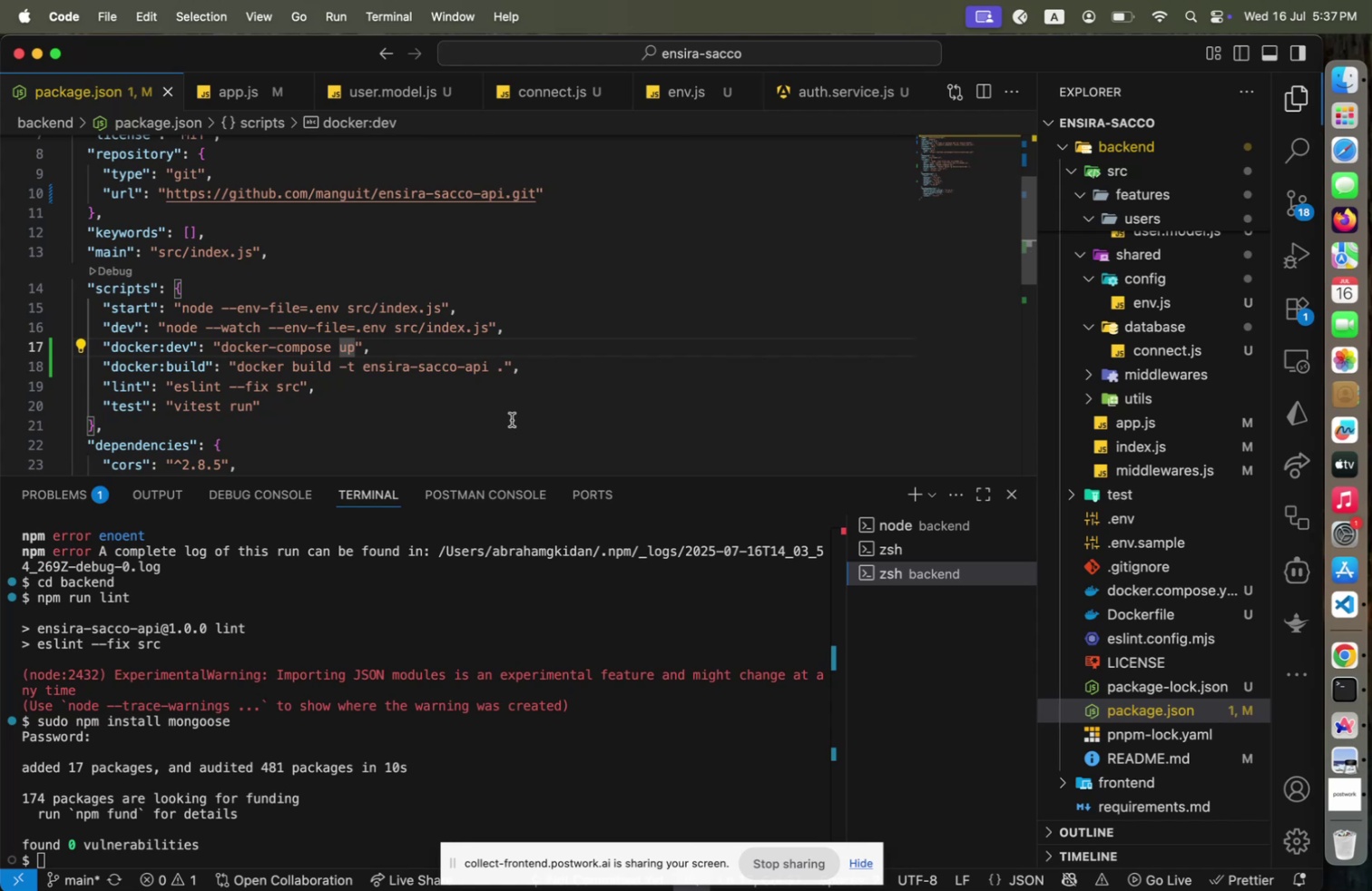 
wait(5.61)
 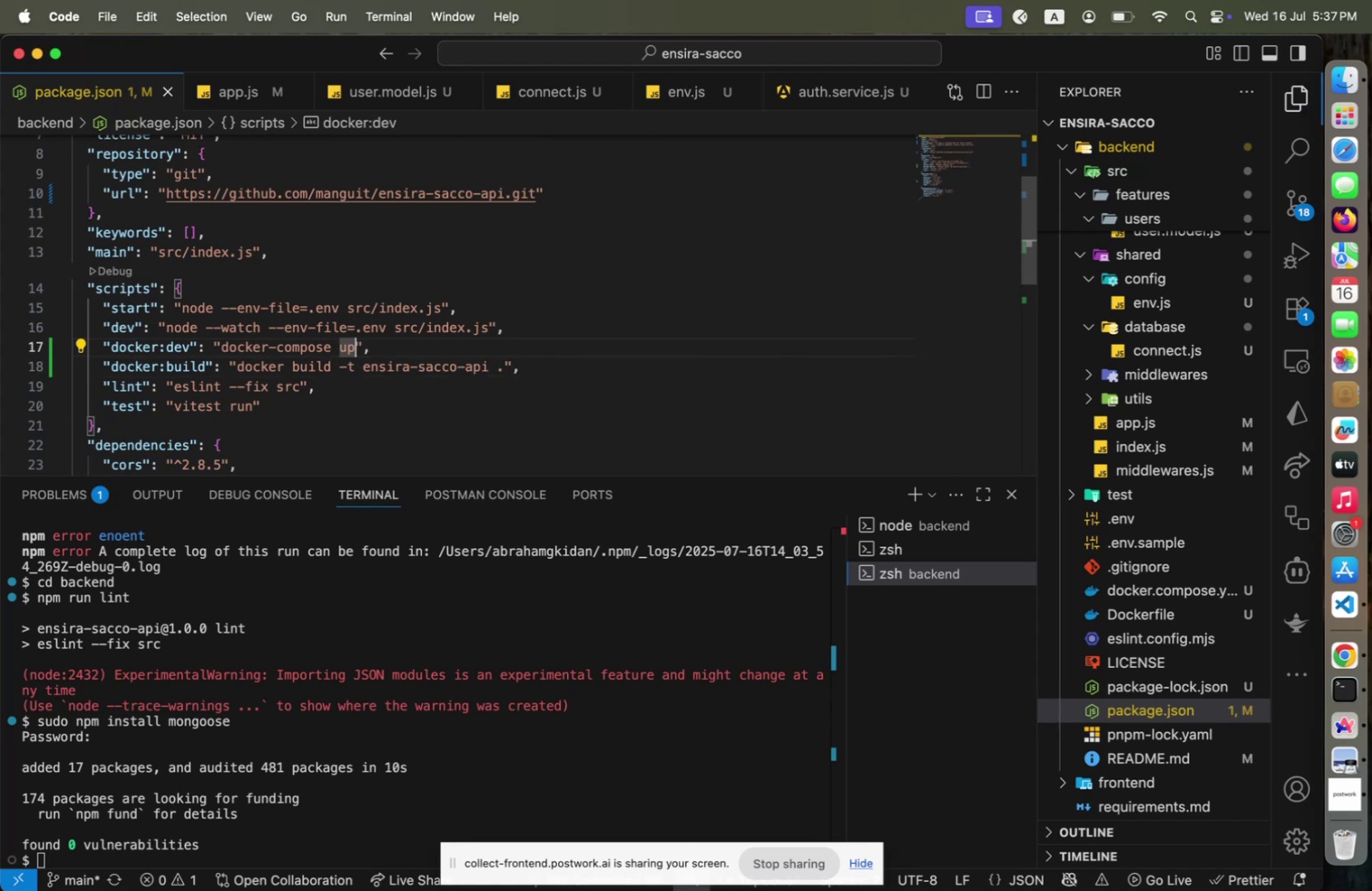 
key(Meta+S)
 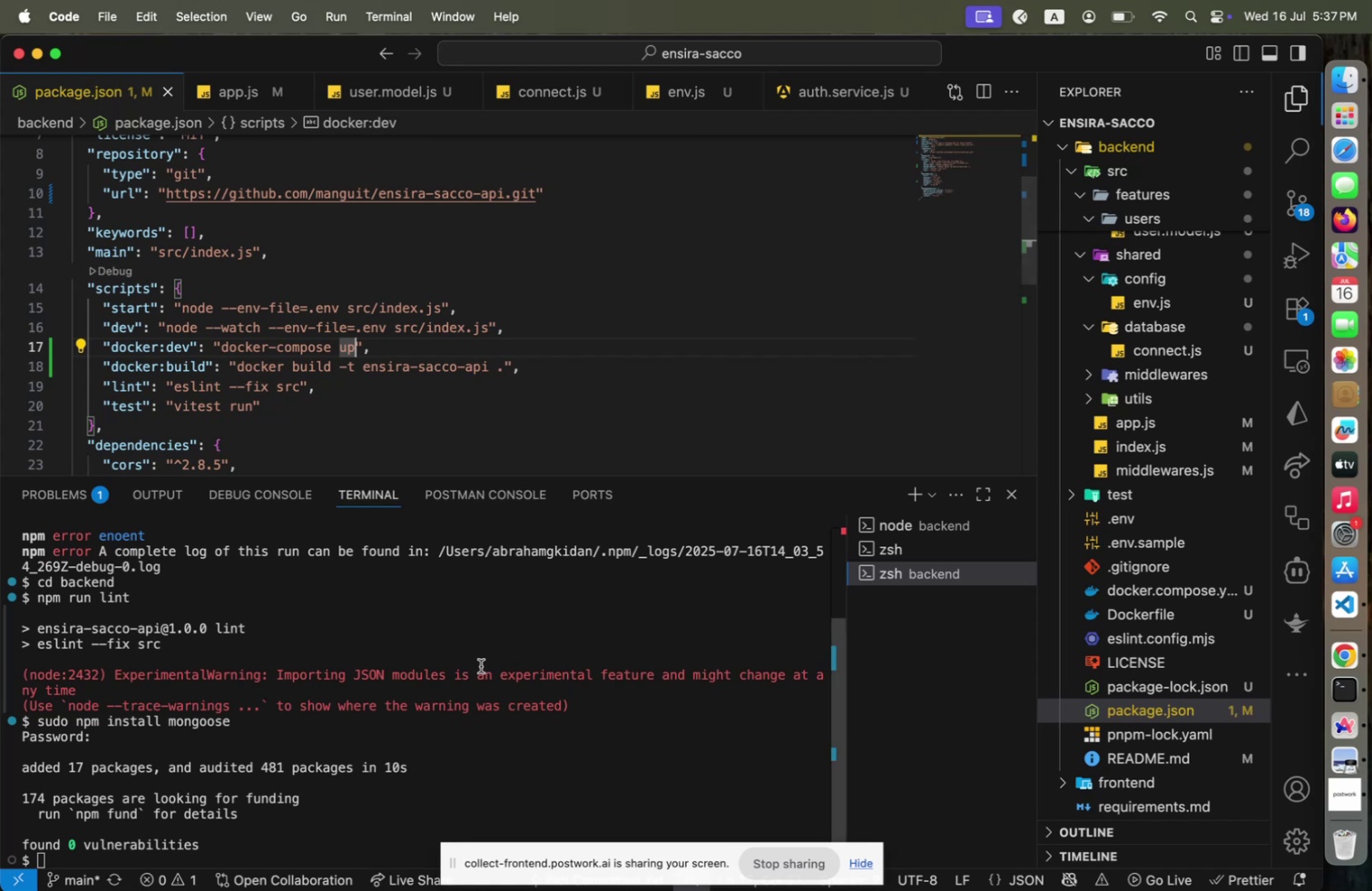 
left_click([481, 665])
 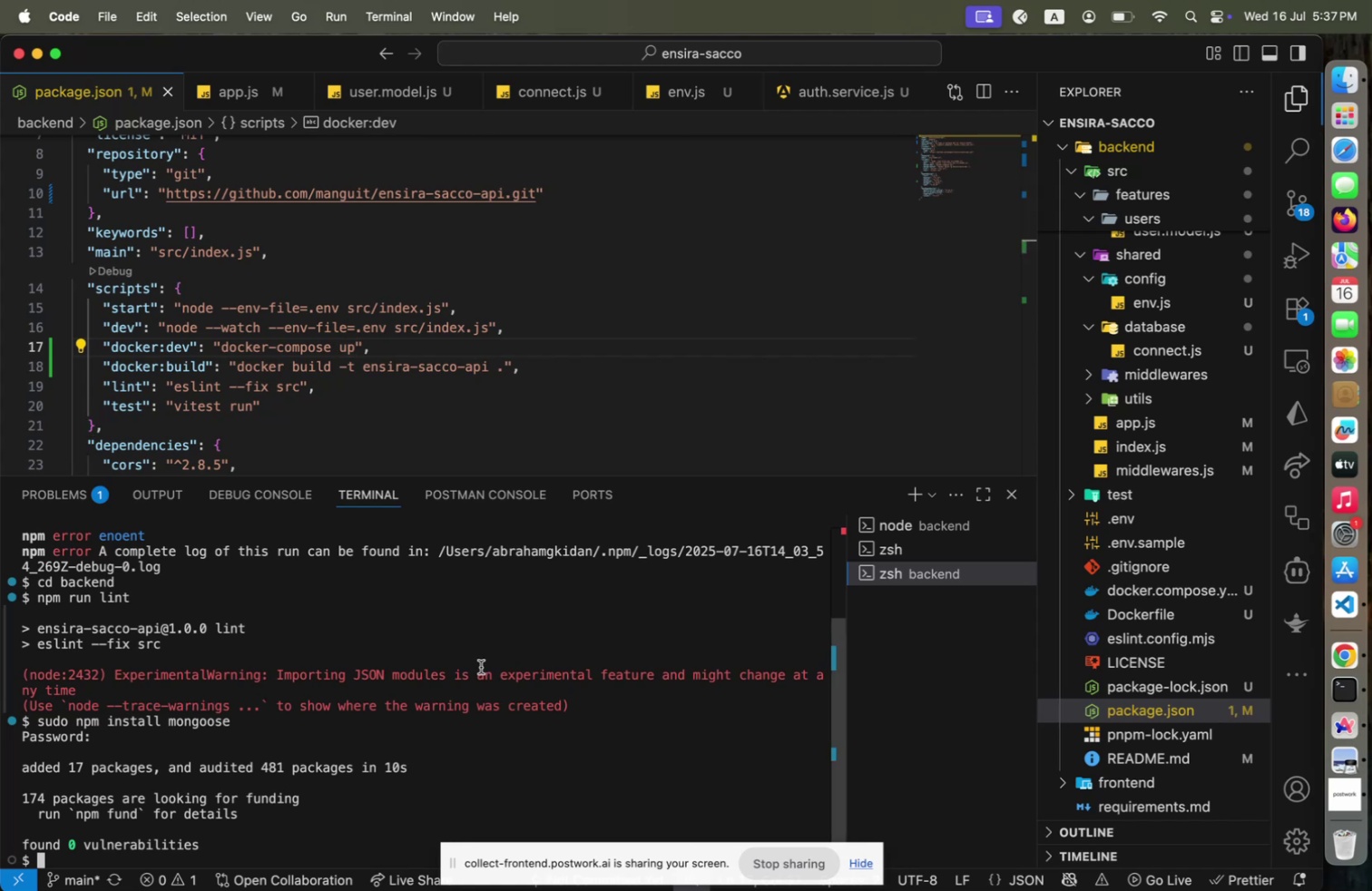 
type(sudo npm run de)
key(Backspace)
type(ocker:build)
 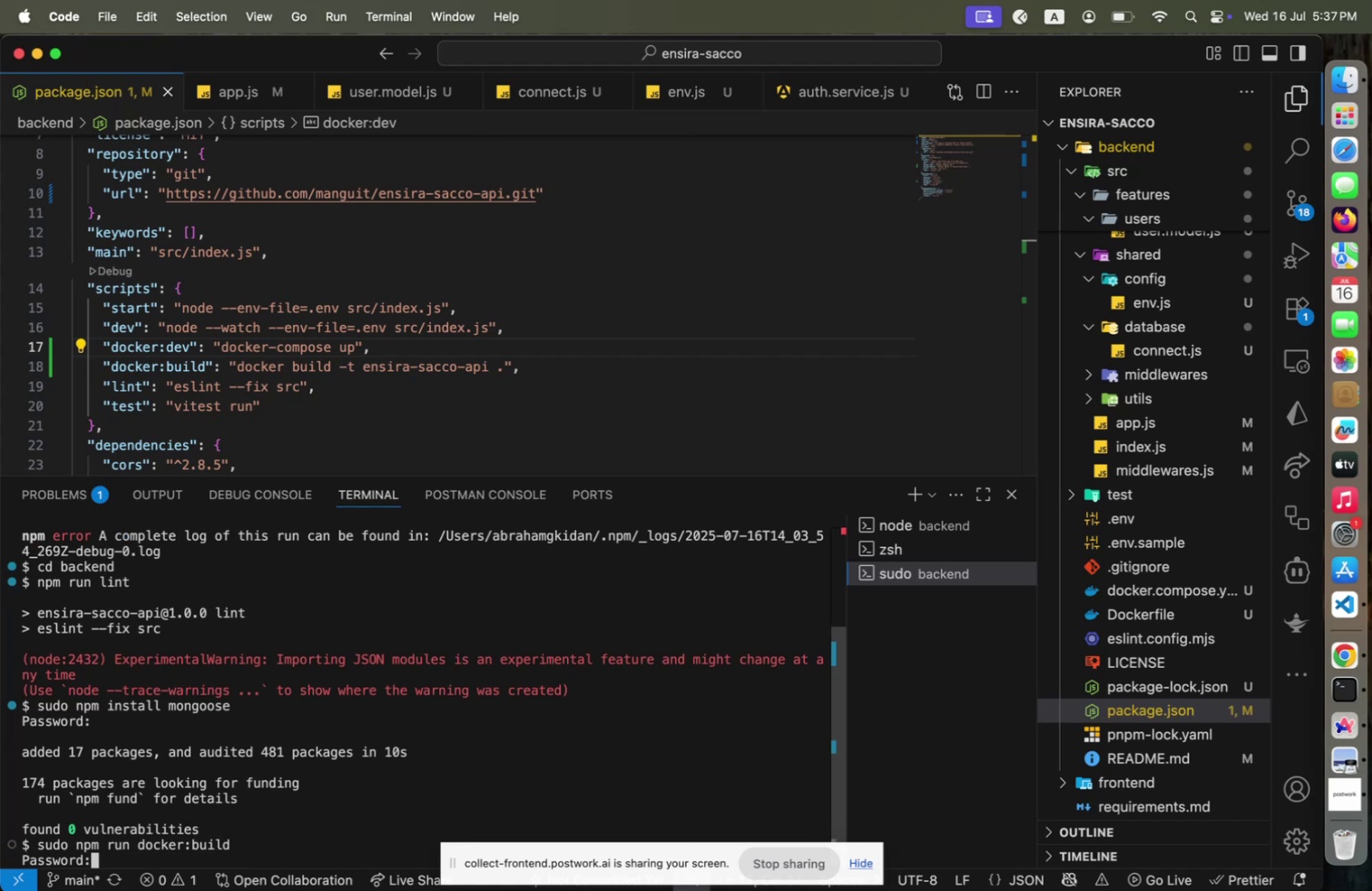 
 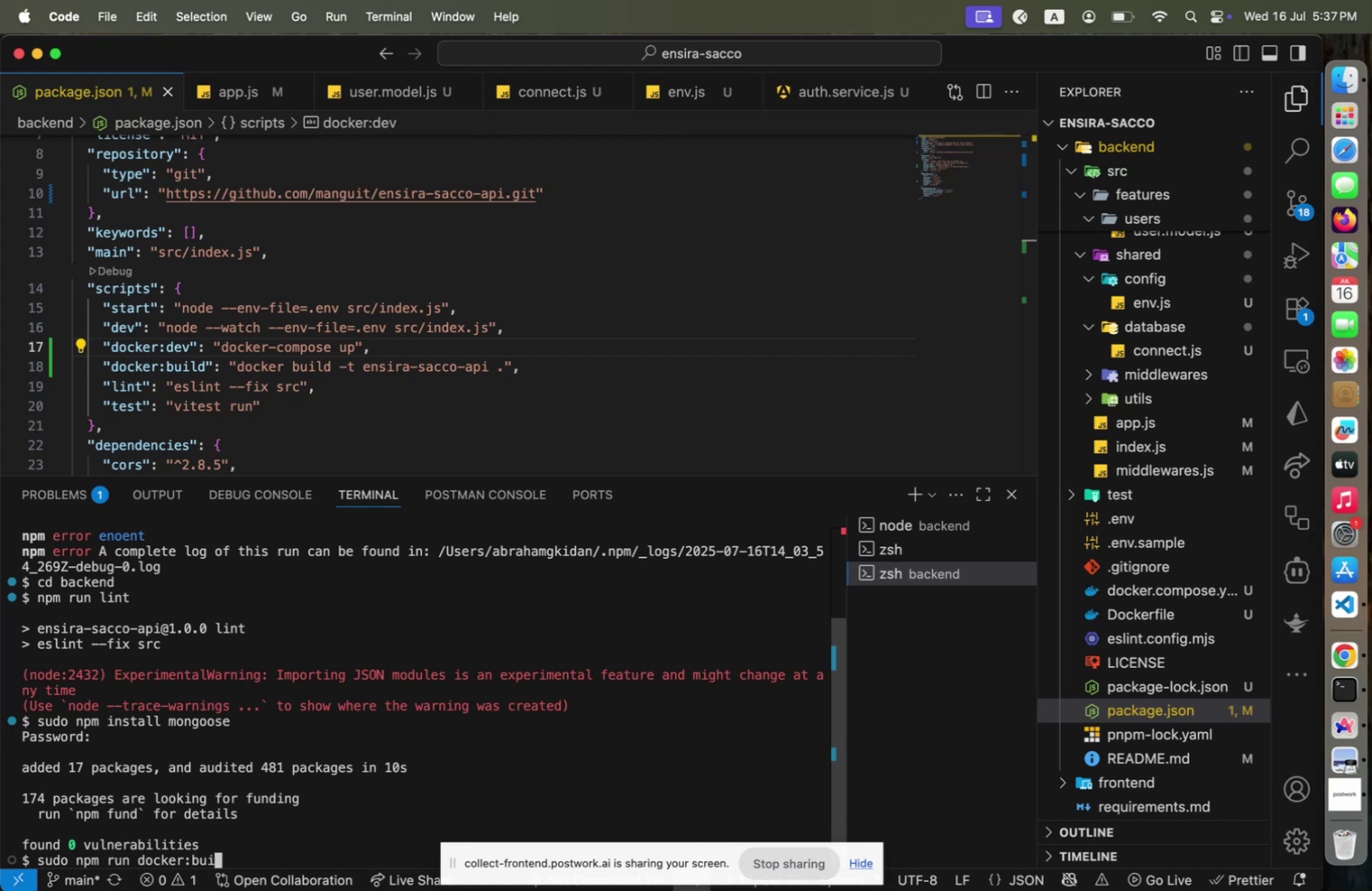 
key(Enter)
 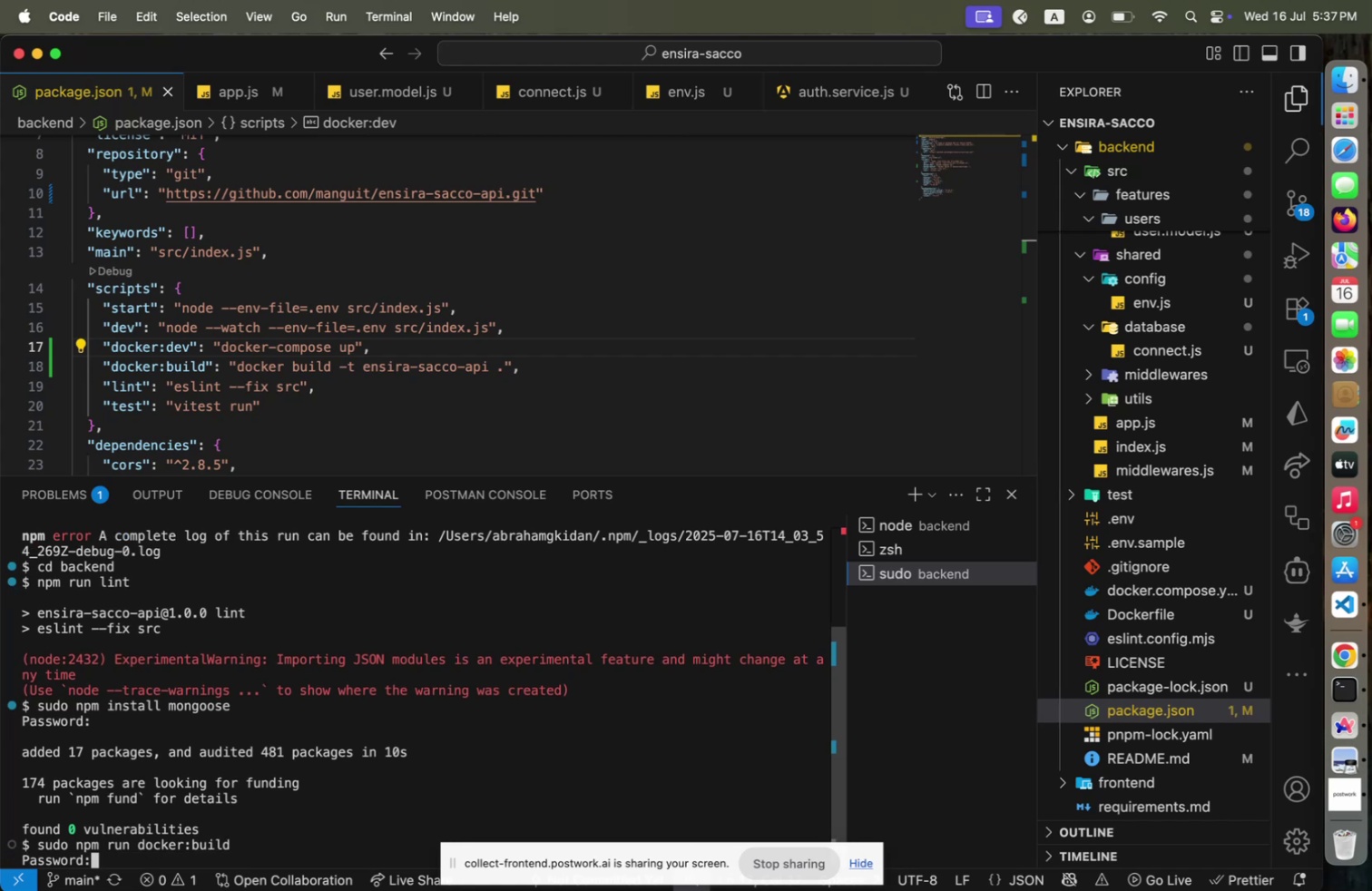 
type(#dIAM2024)
 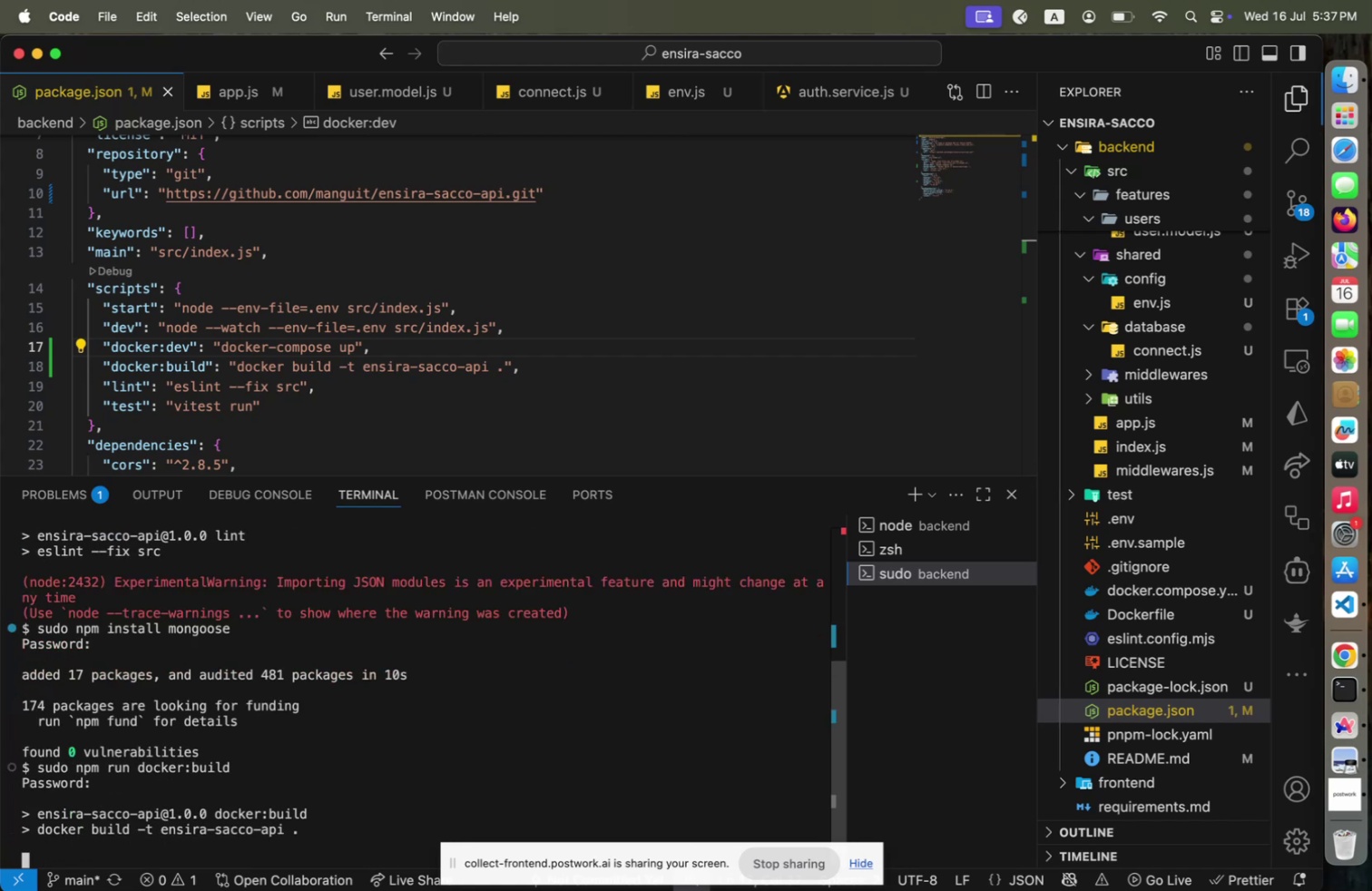 
 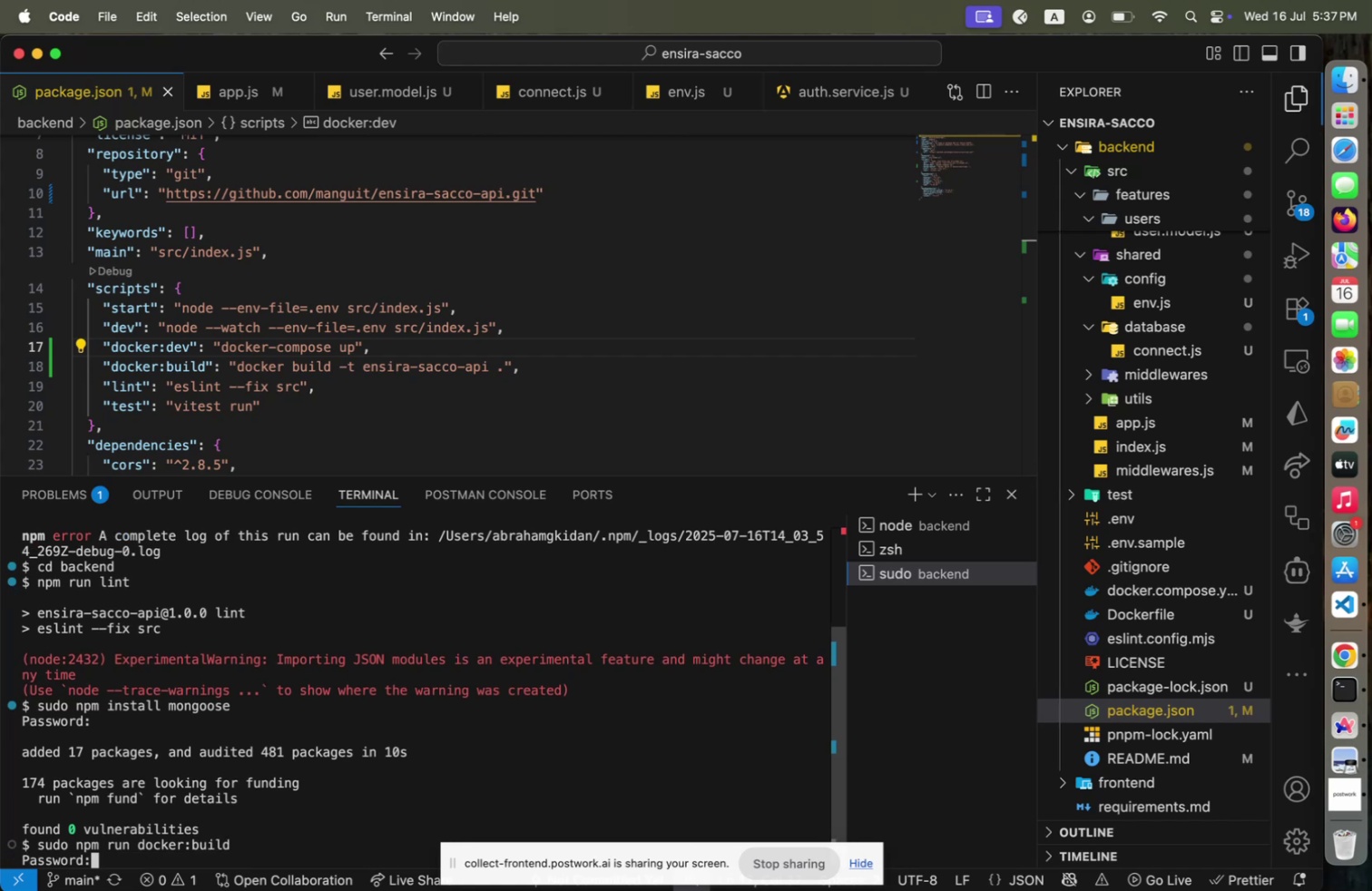 
key(Enter)
 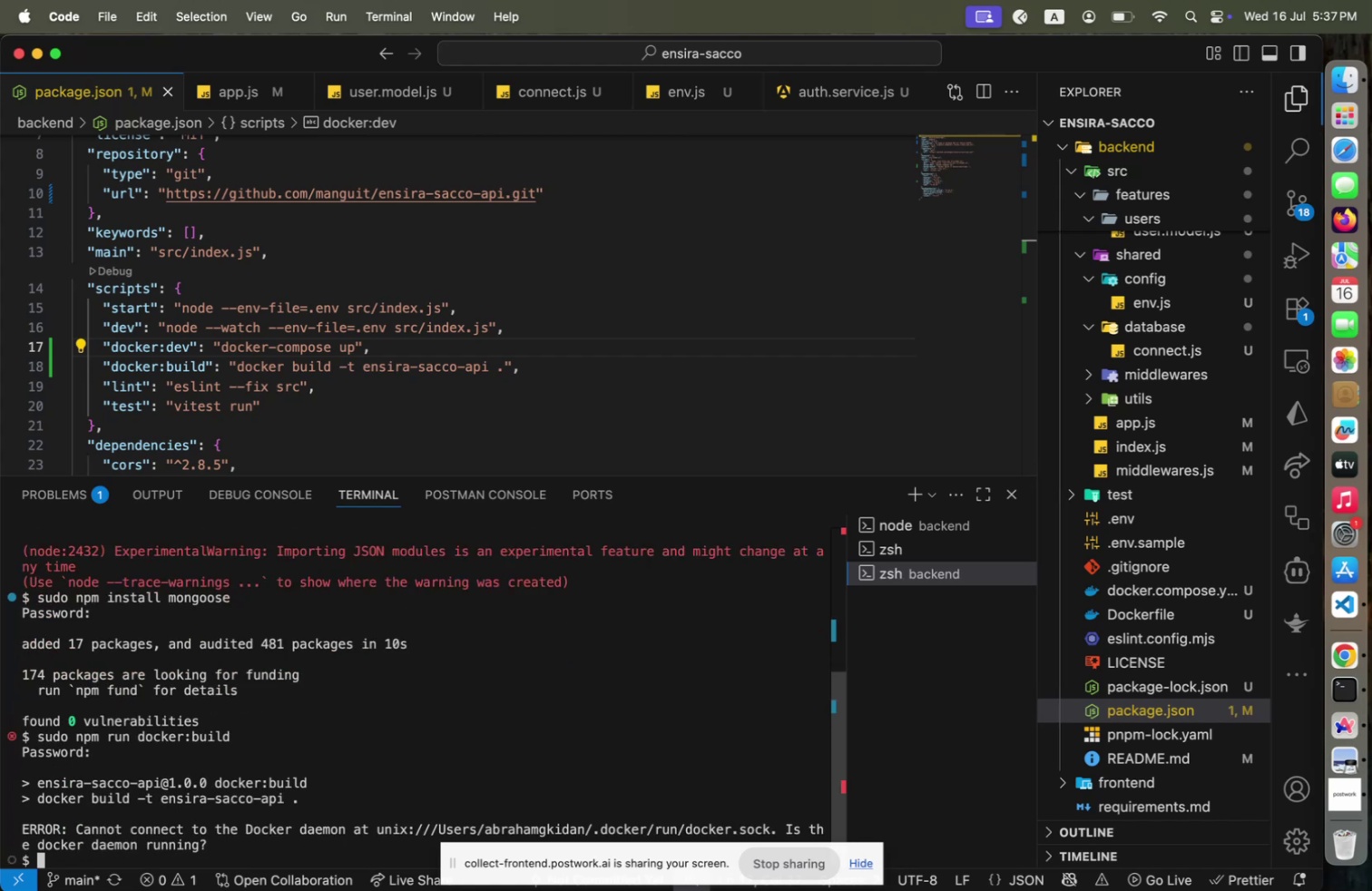 
key(Meta+CommandLeft)
 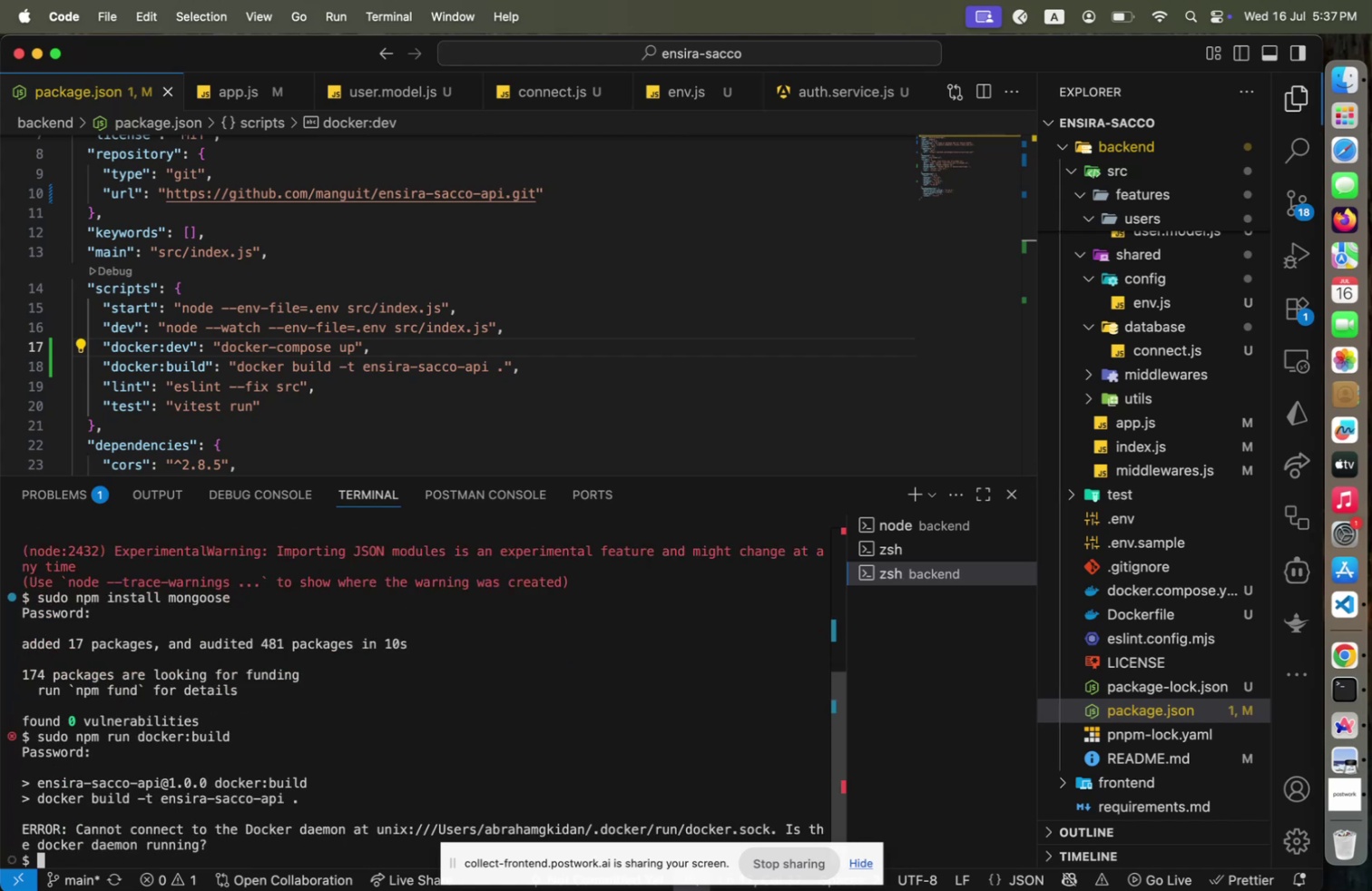 
key(Meta+Space)
 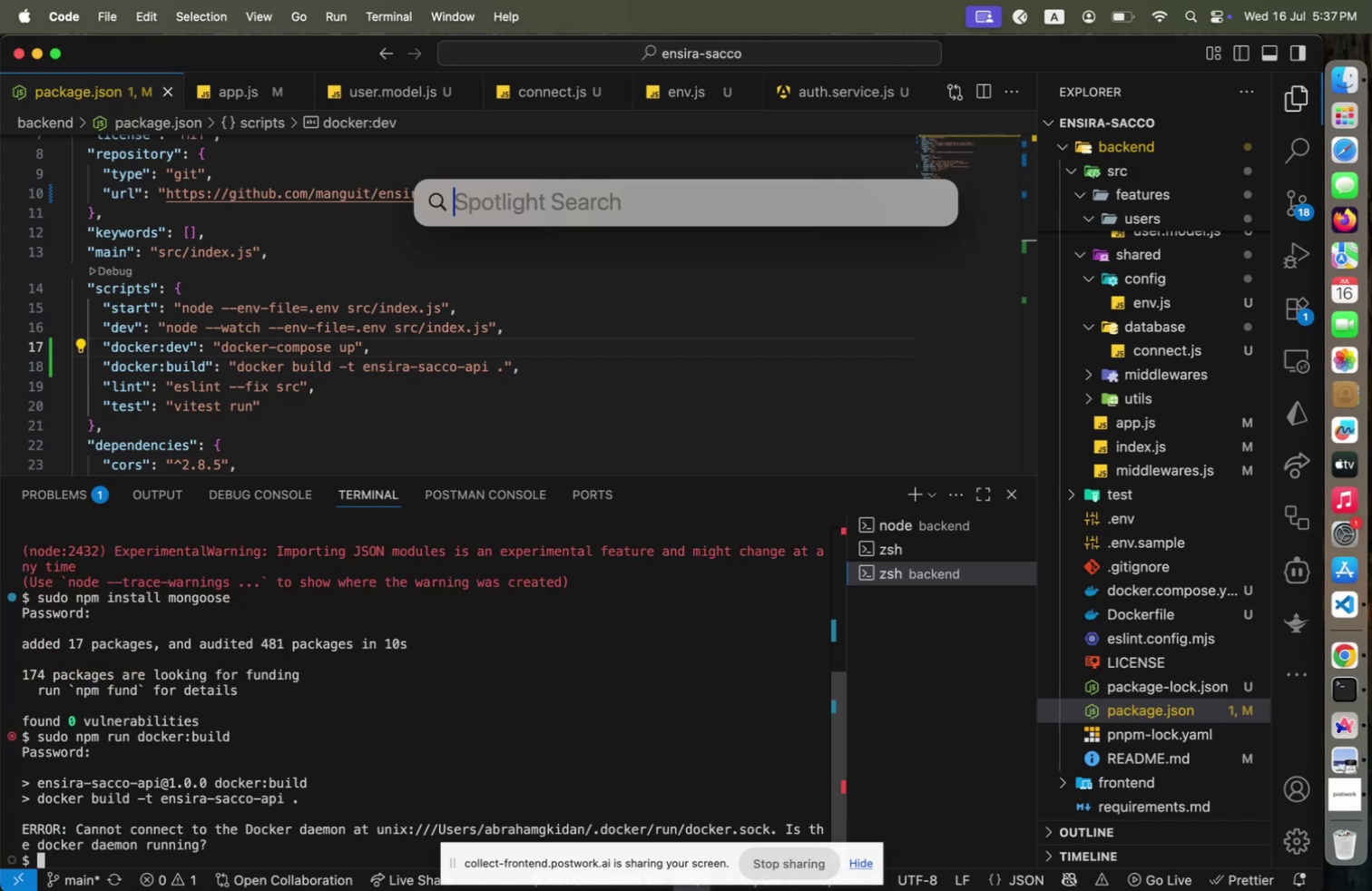 
type(docker)
 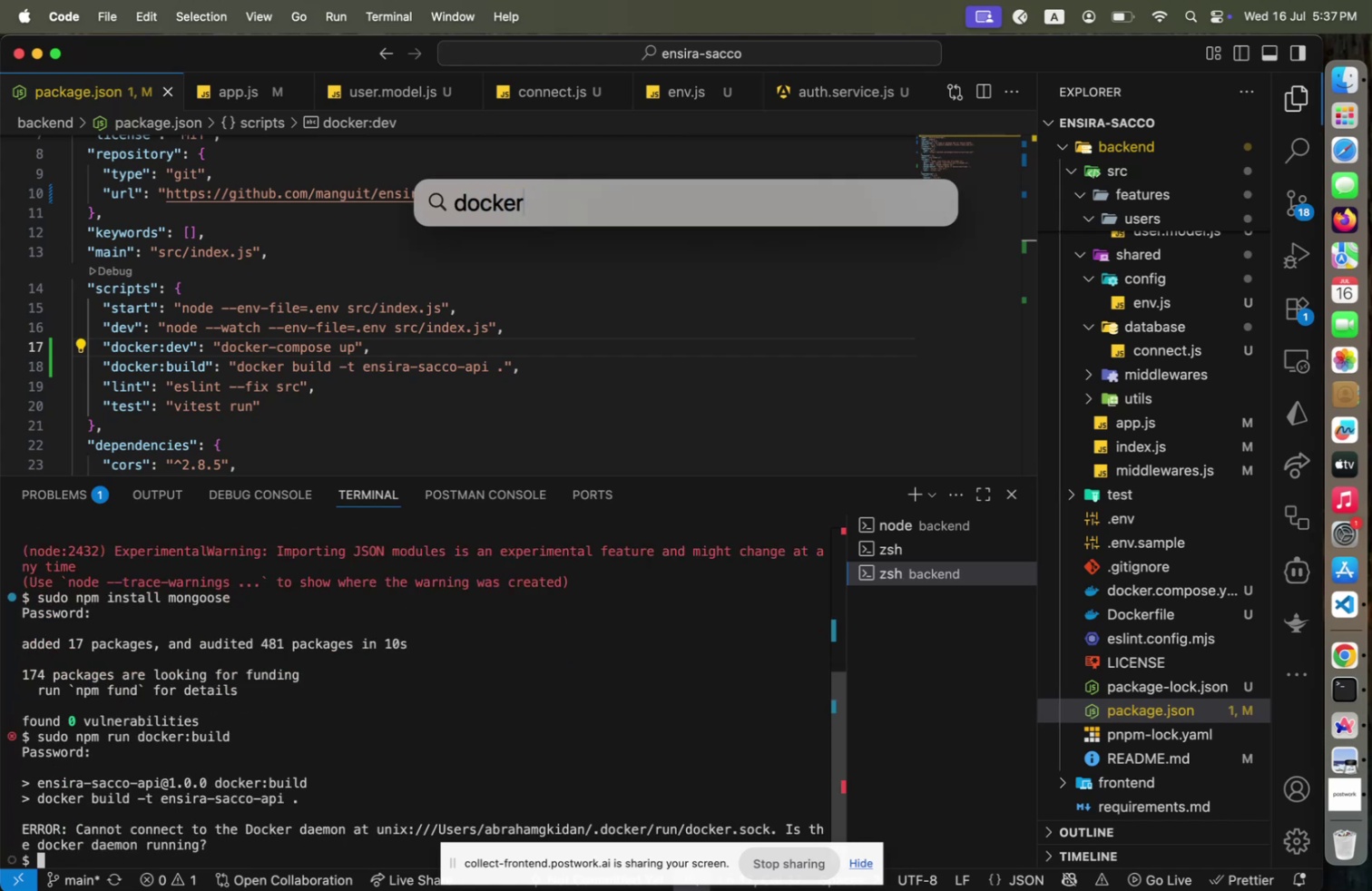 
key(Enter)
 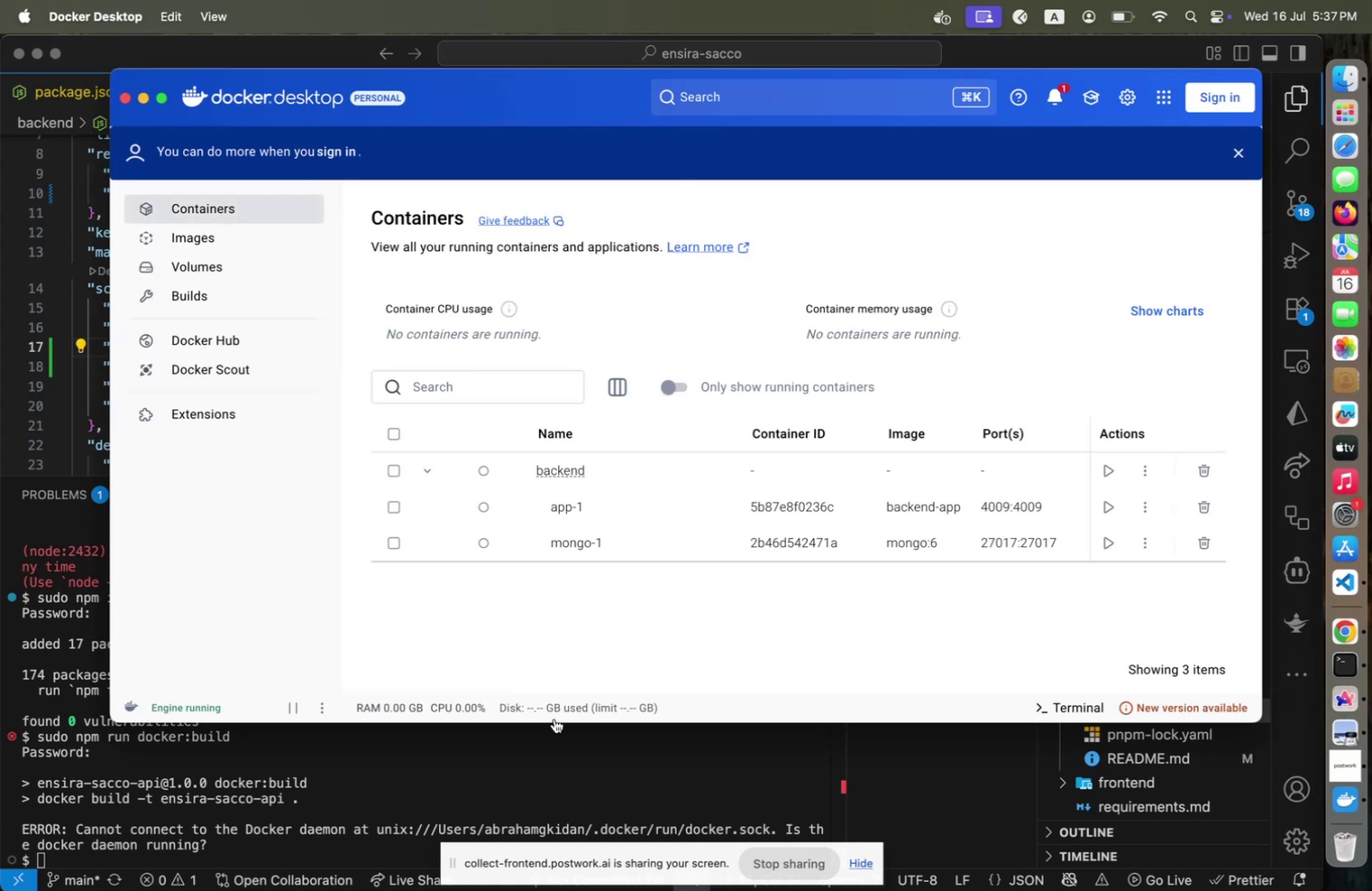 
wait(6.59)
 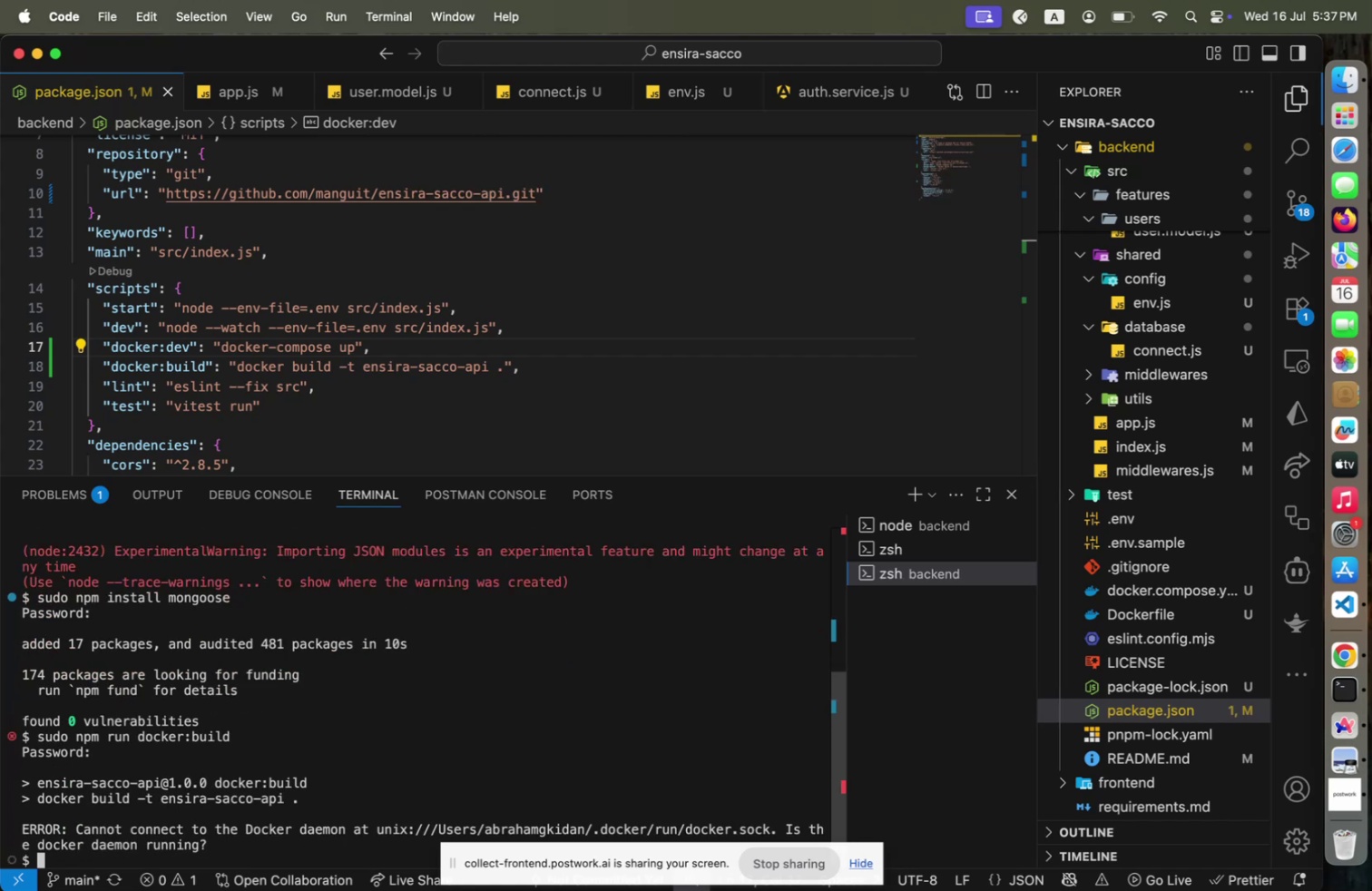 
left_click([409, 709])
 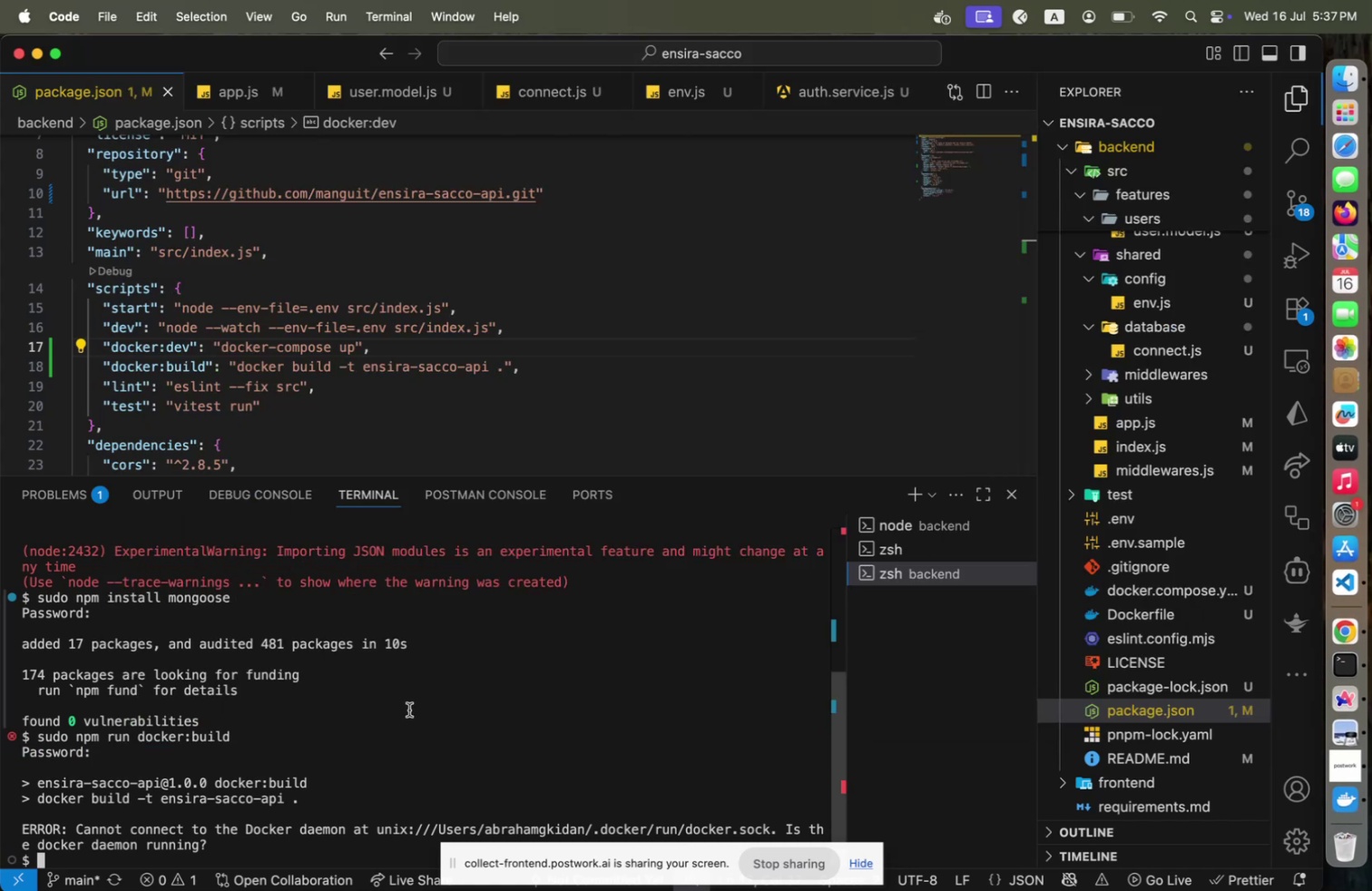 
key(ArrowUp)
 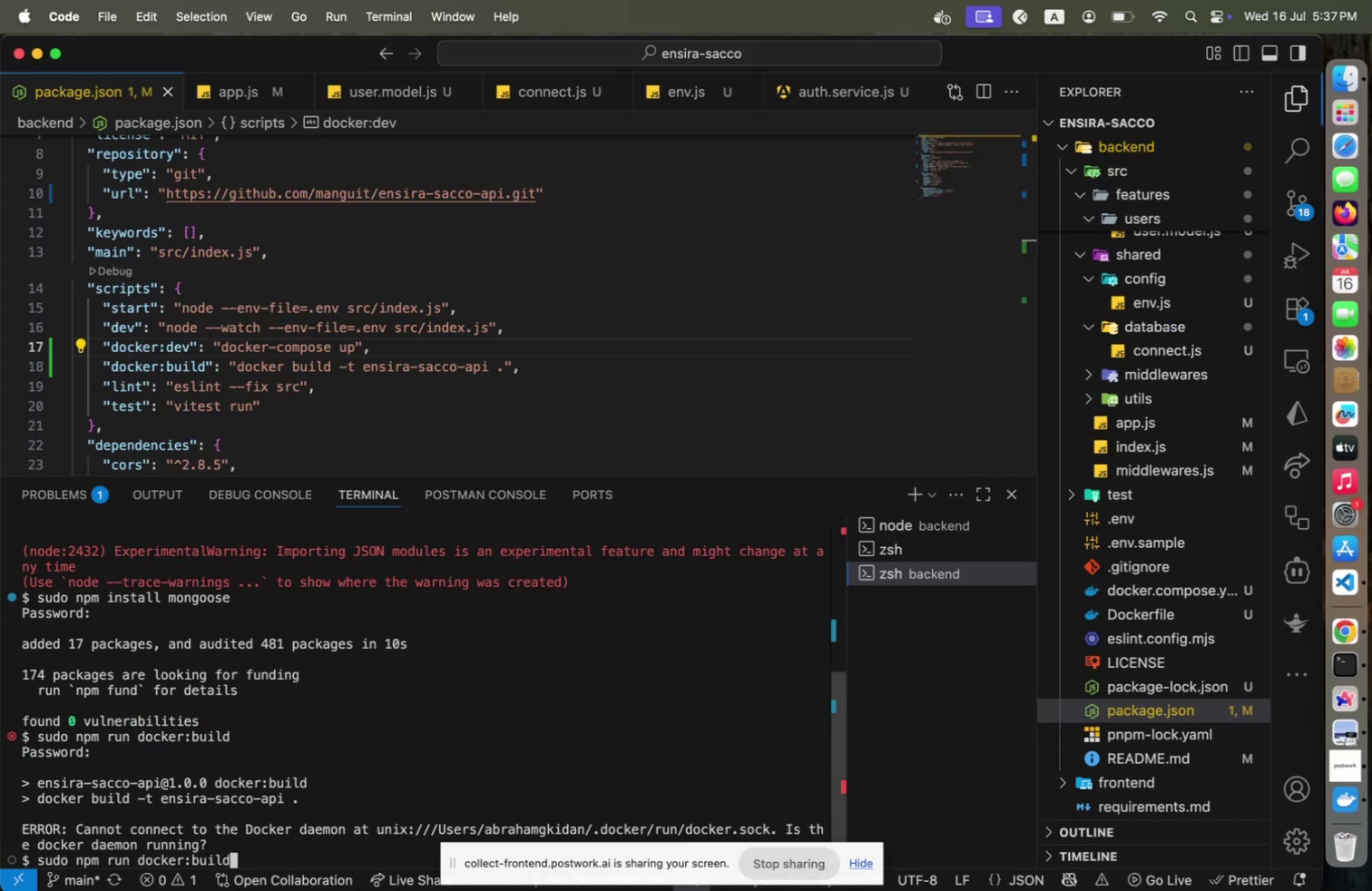 
key(Enter)
 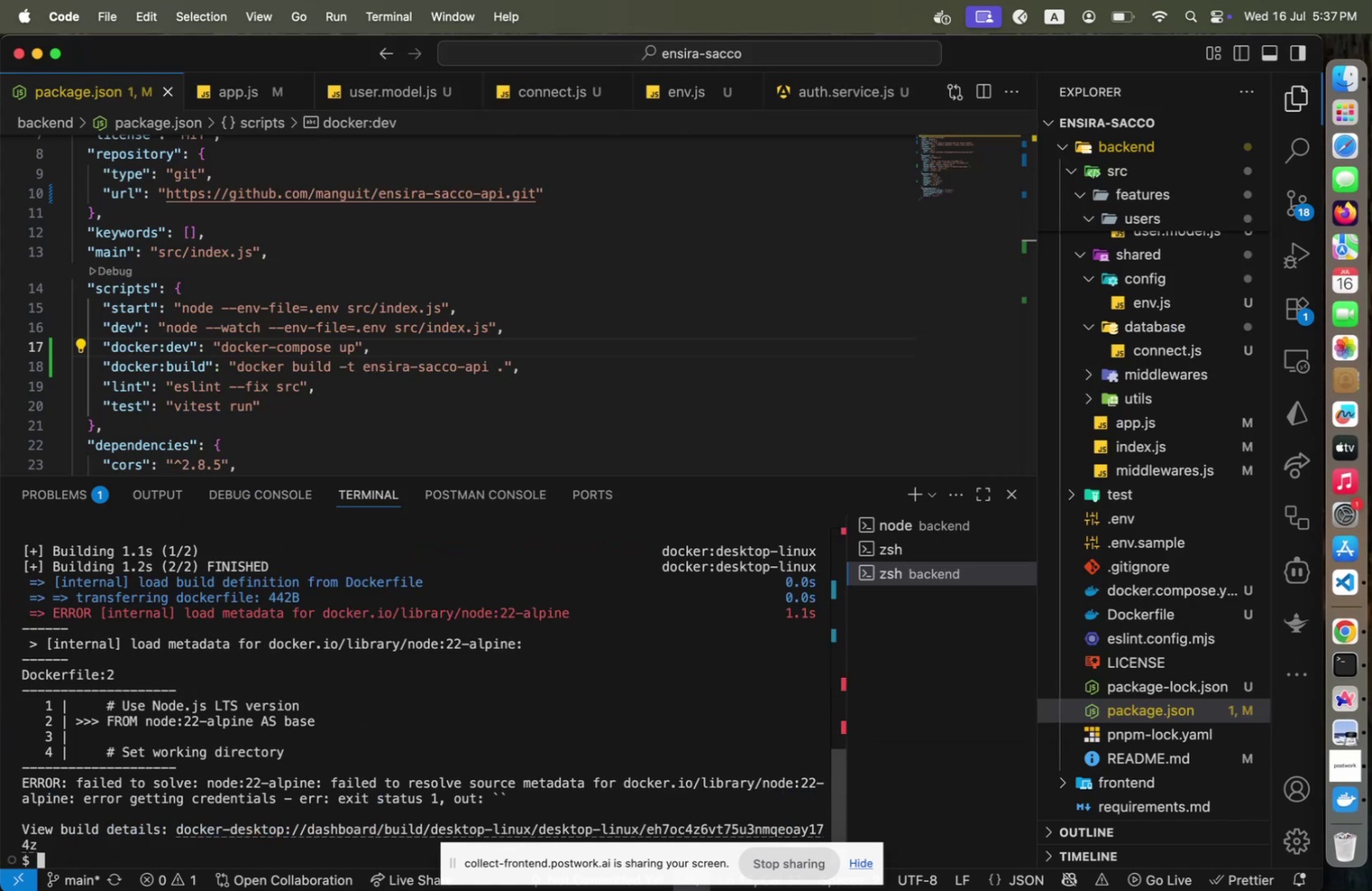 
type(sudo ~/.docker/config.json)
 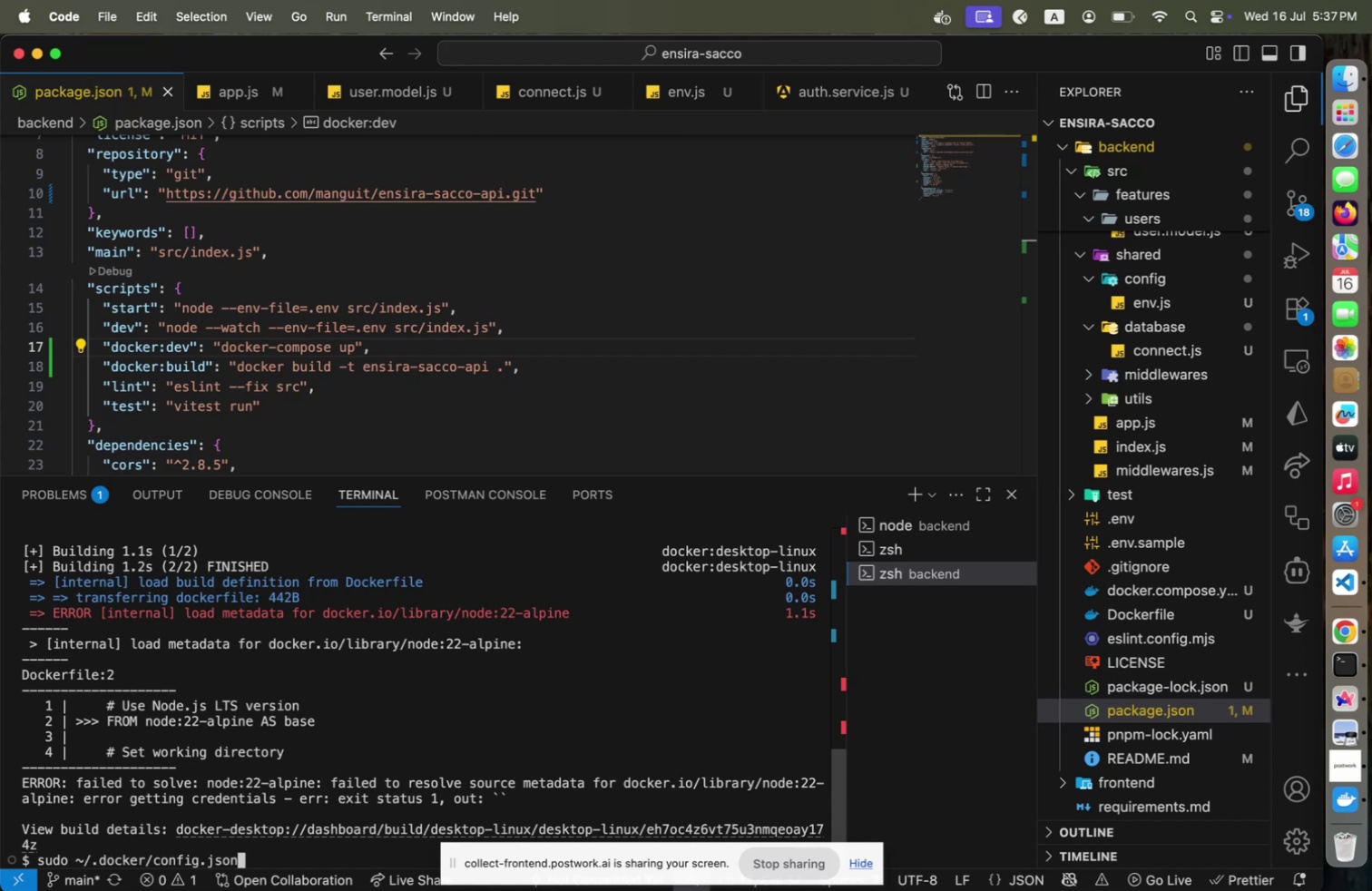 
key(Control+ControlLeft)
 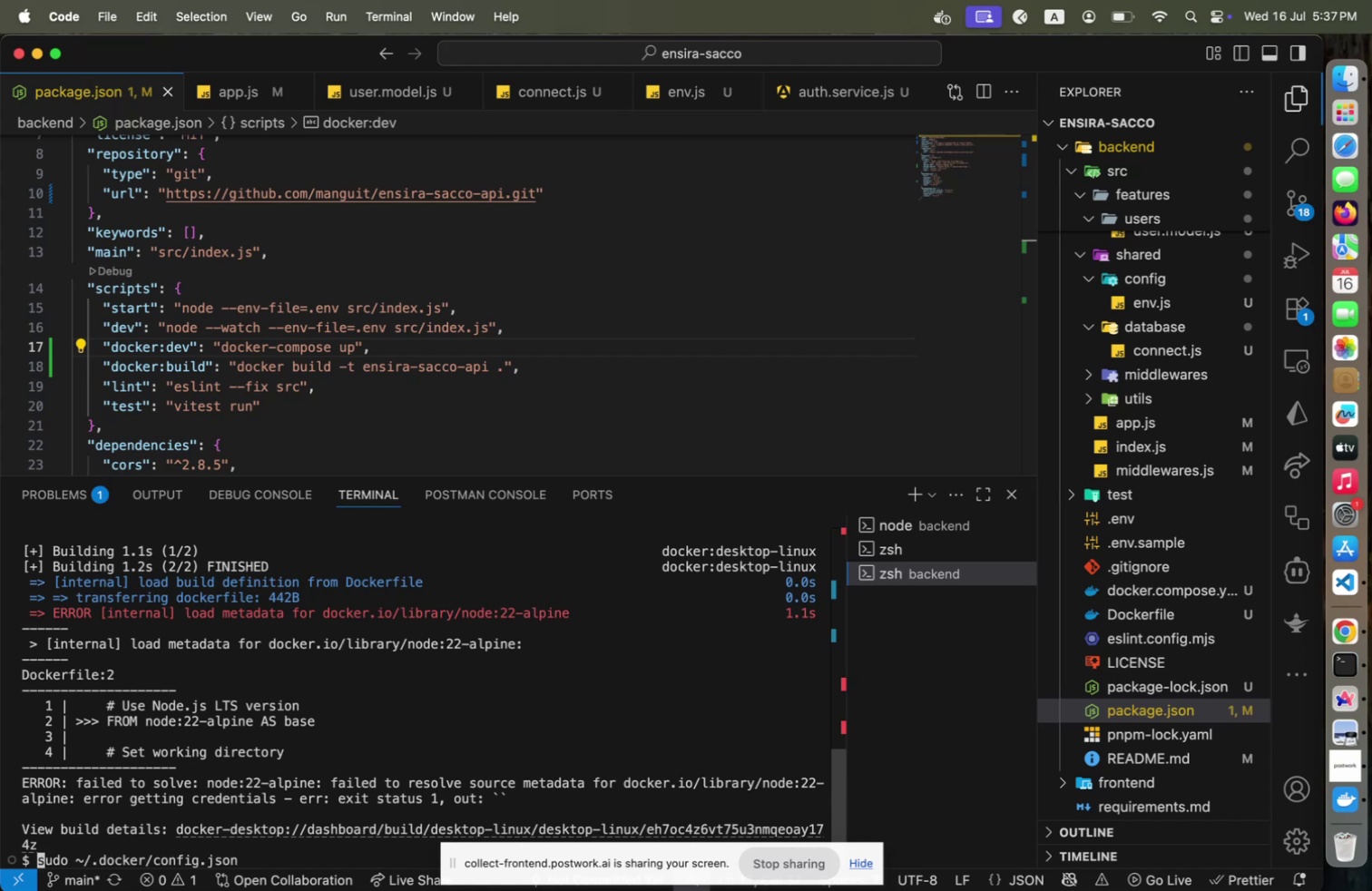 
key(Control+A)
 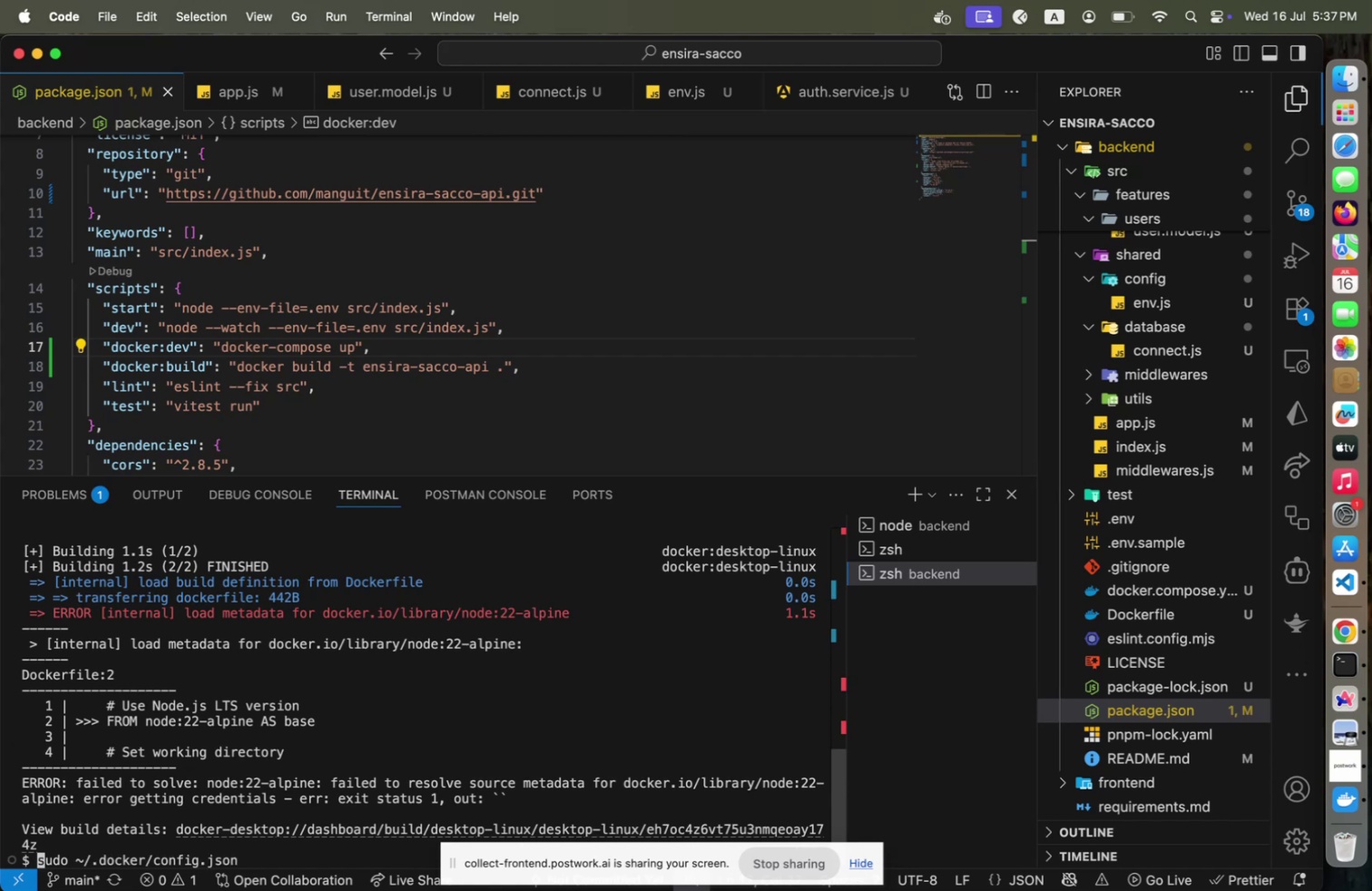 
key(ArrowRight)
 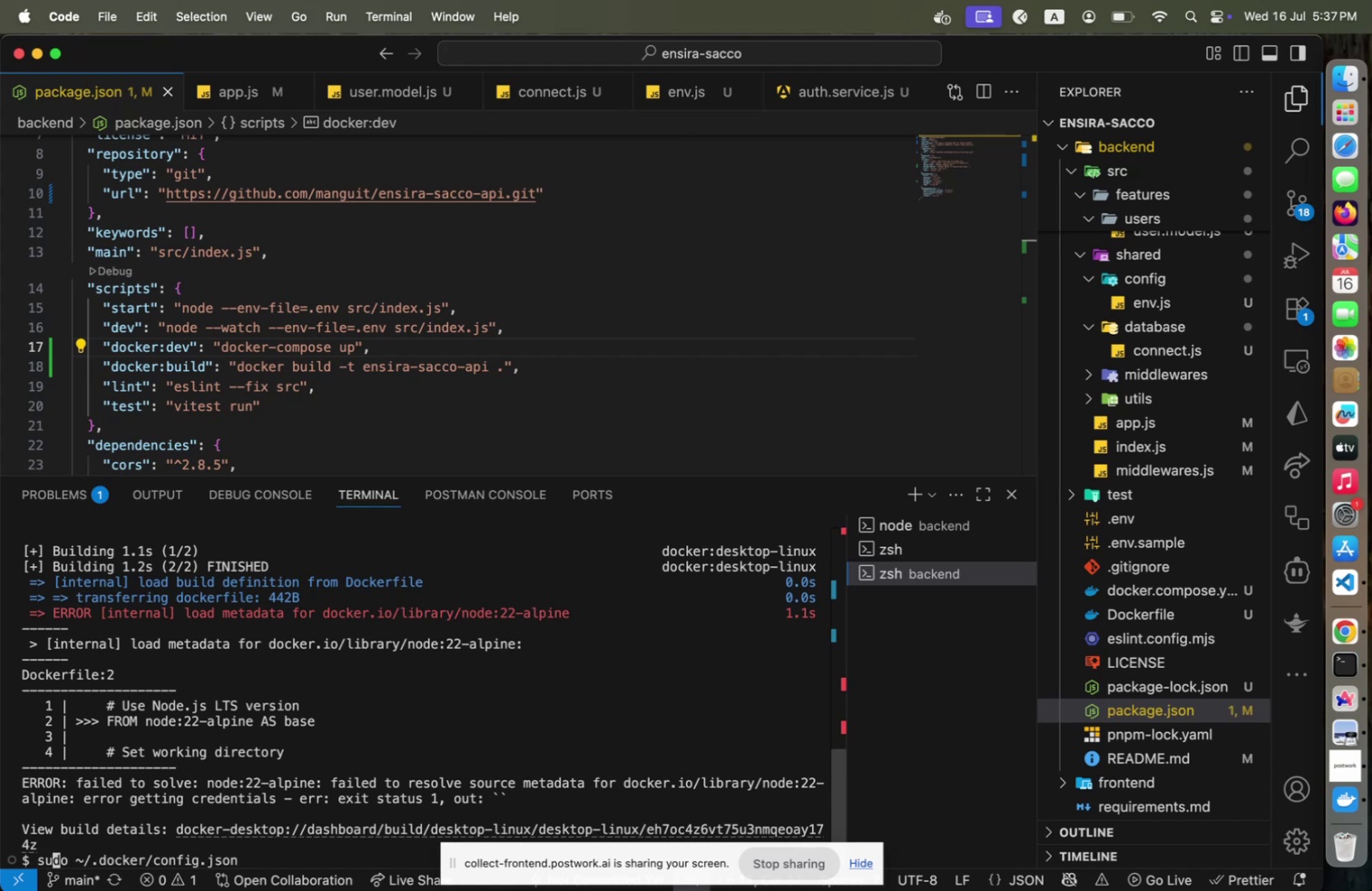 
key(ArrowRight)
 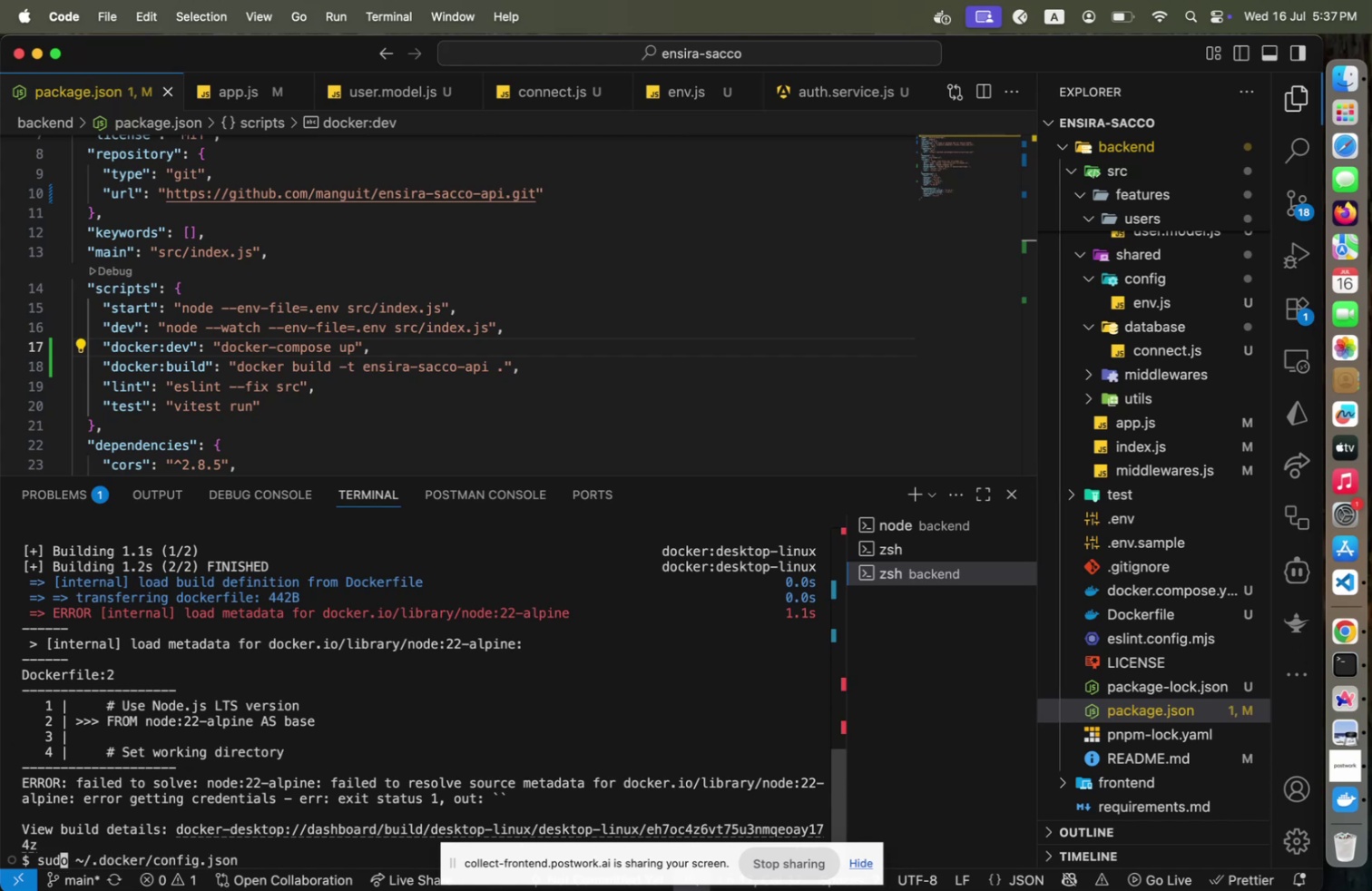 
key(ArrowRight)
 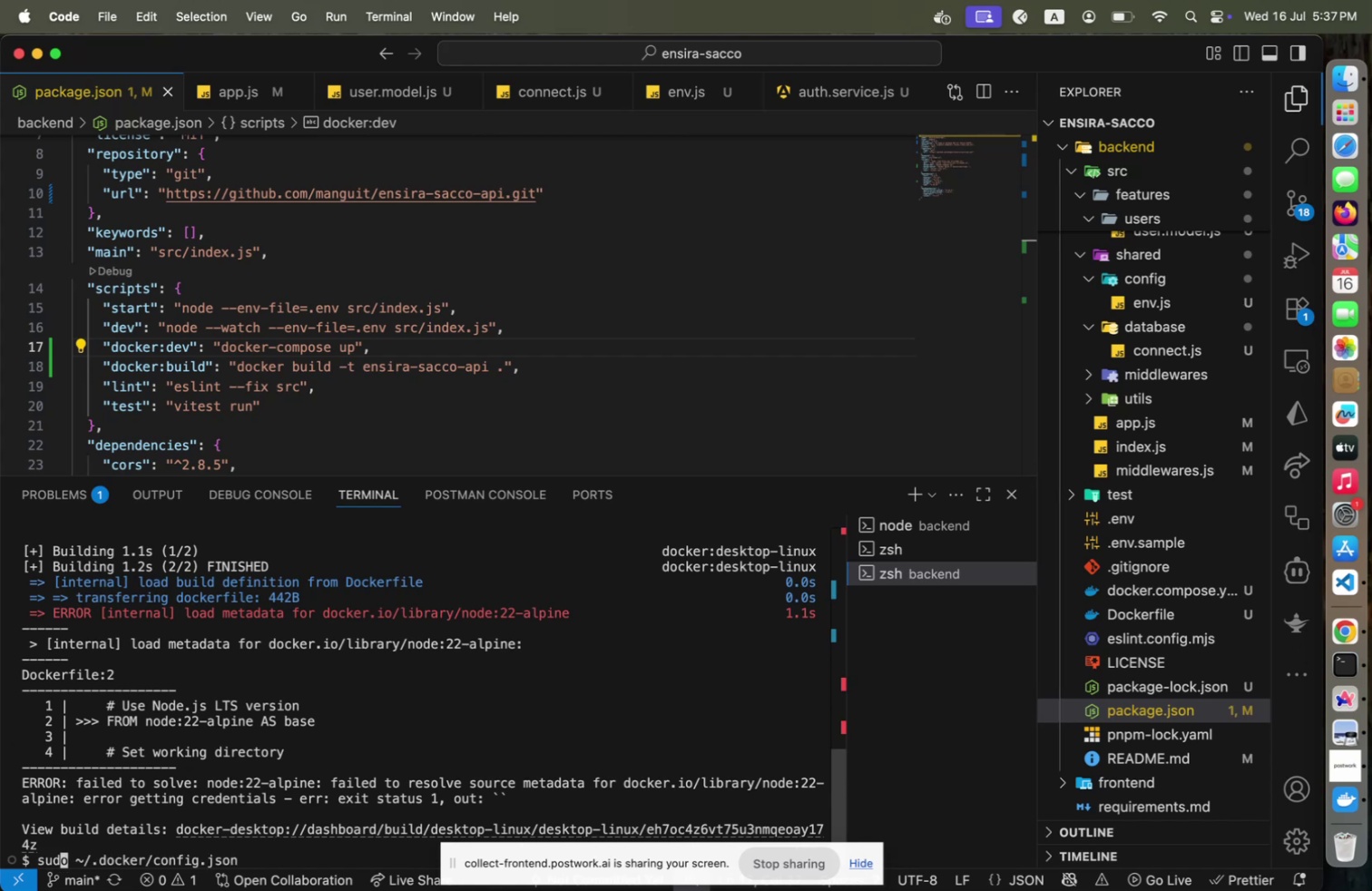 
key(Space)
 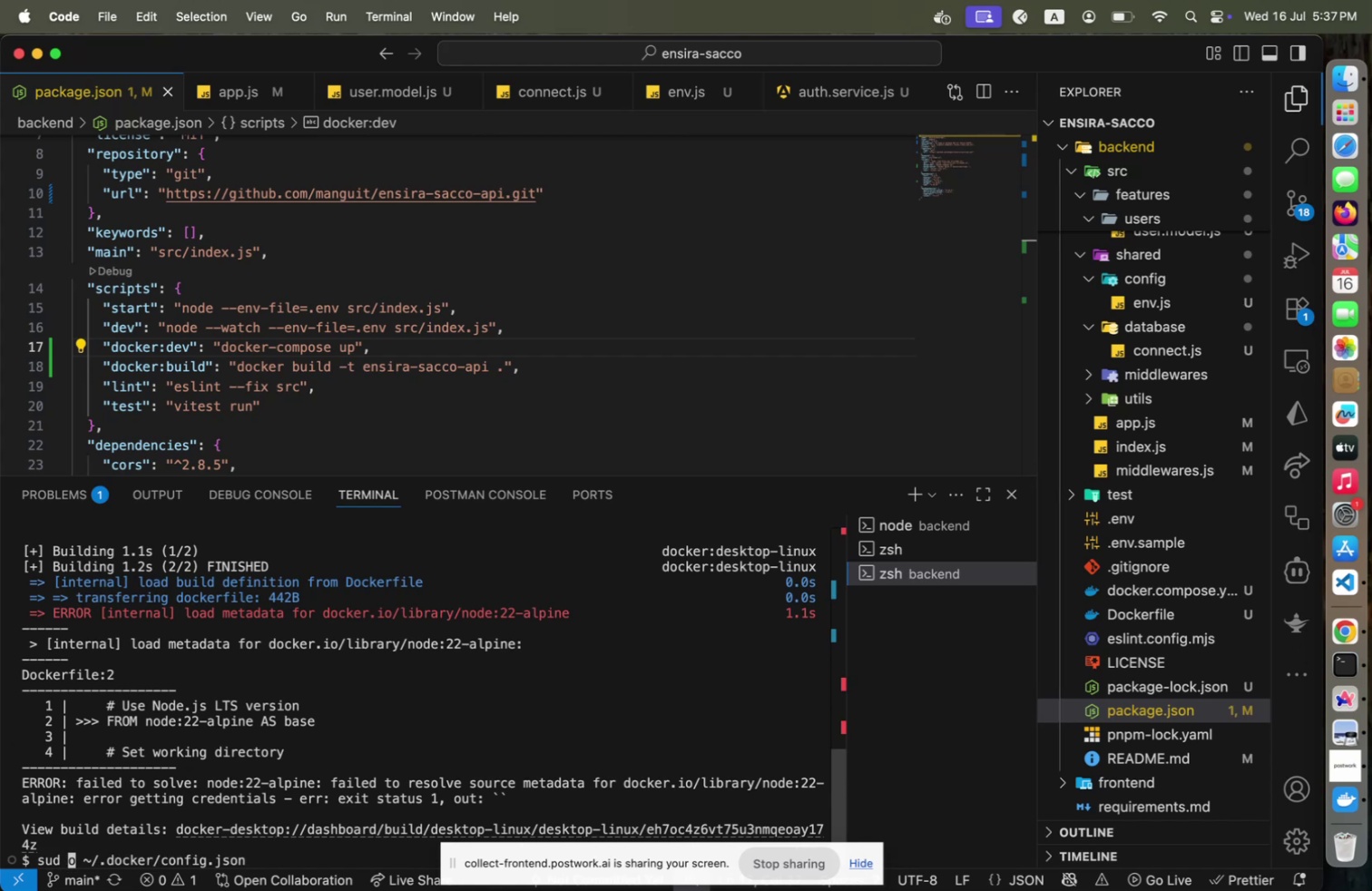 
key(Backspace)
 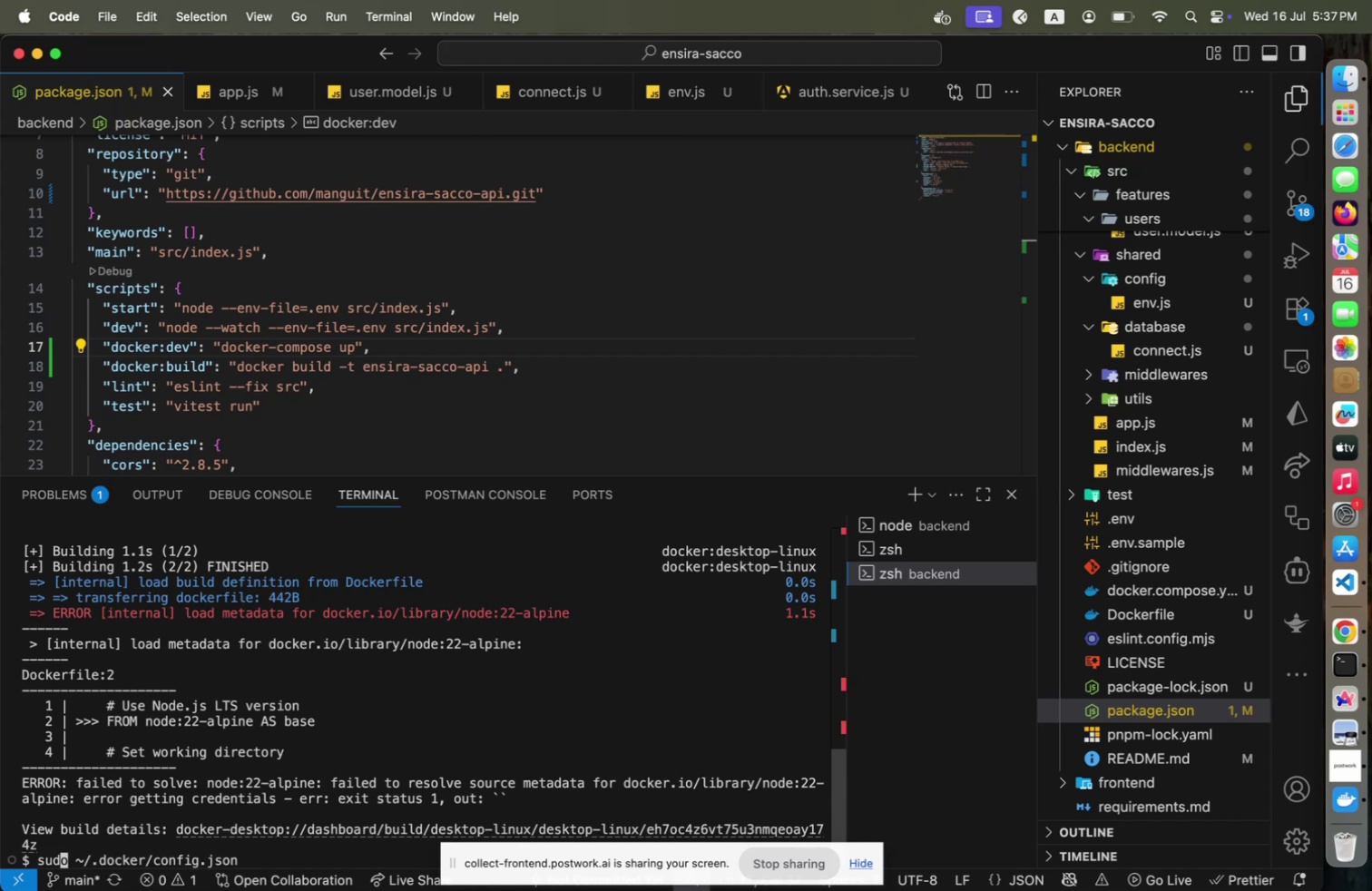 
key(ArrowRight)
 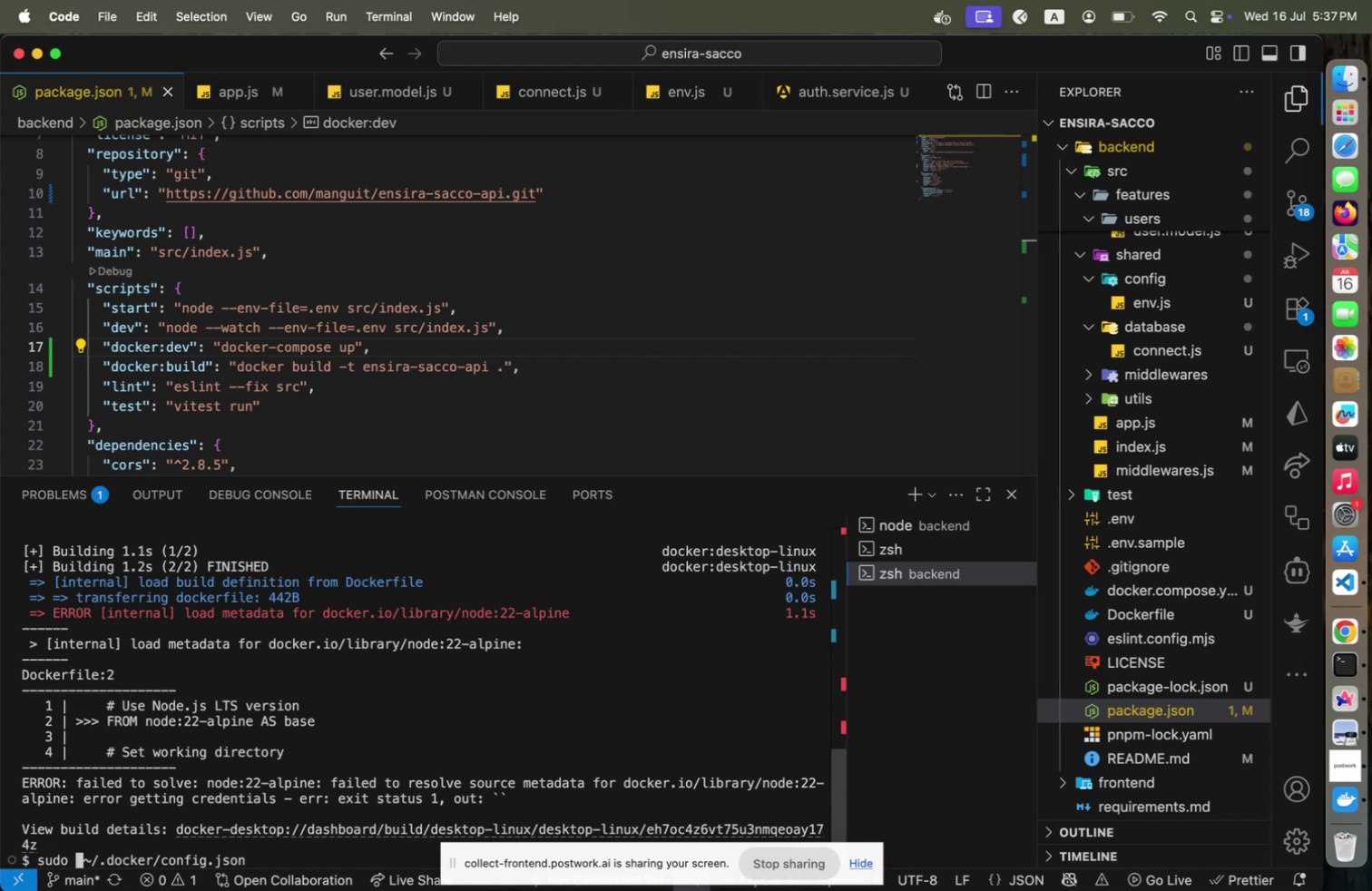 
type( nano)
 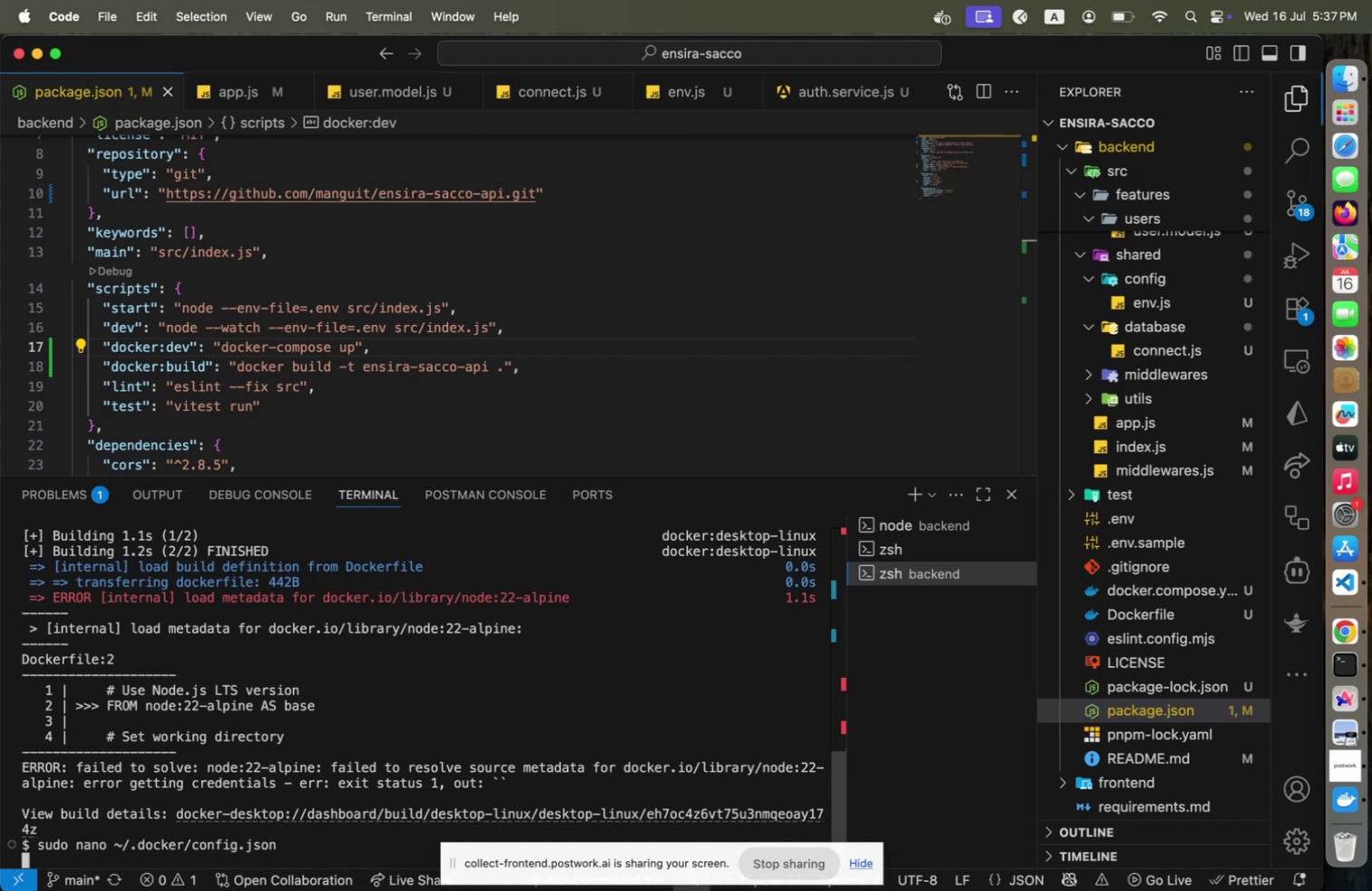 
key(Enter)
 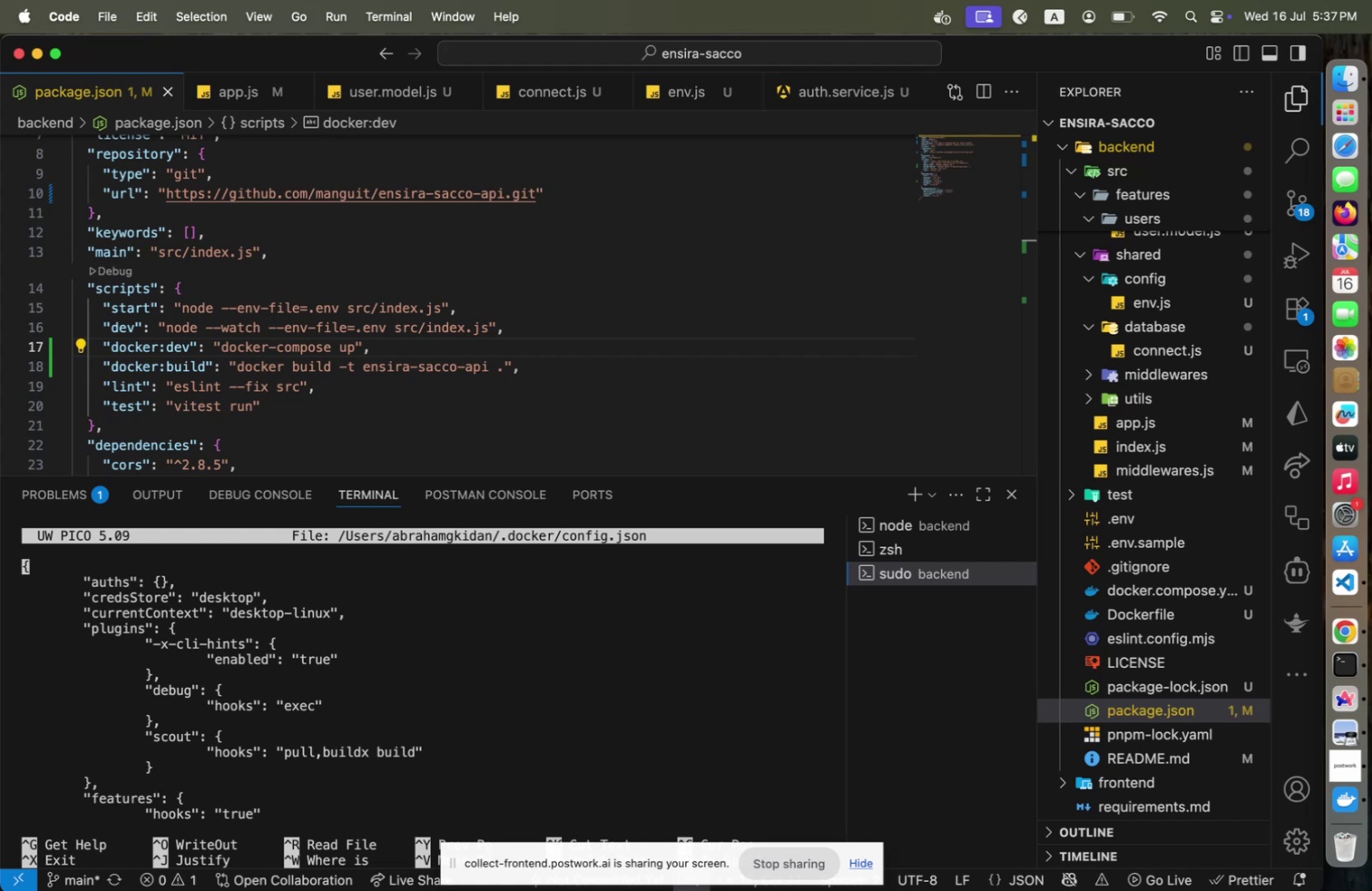 
key(ArrowDown)
 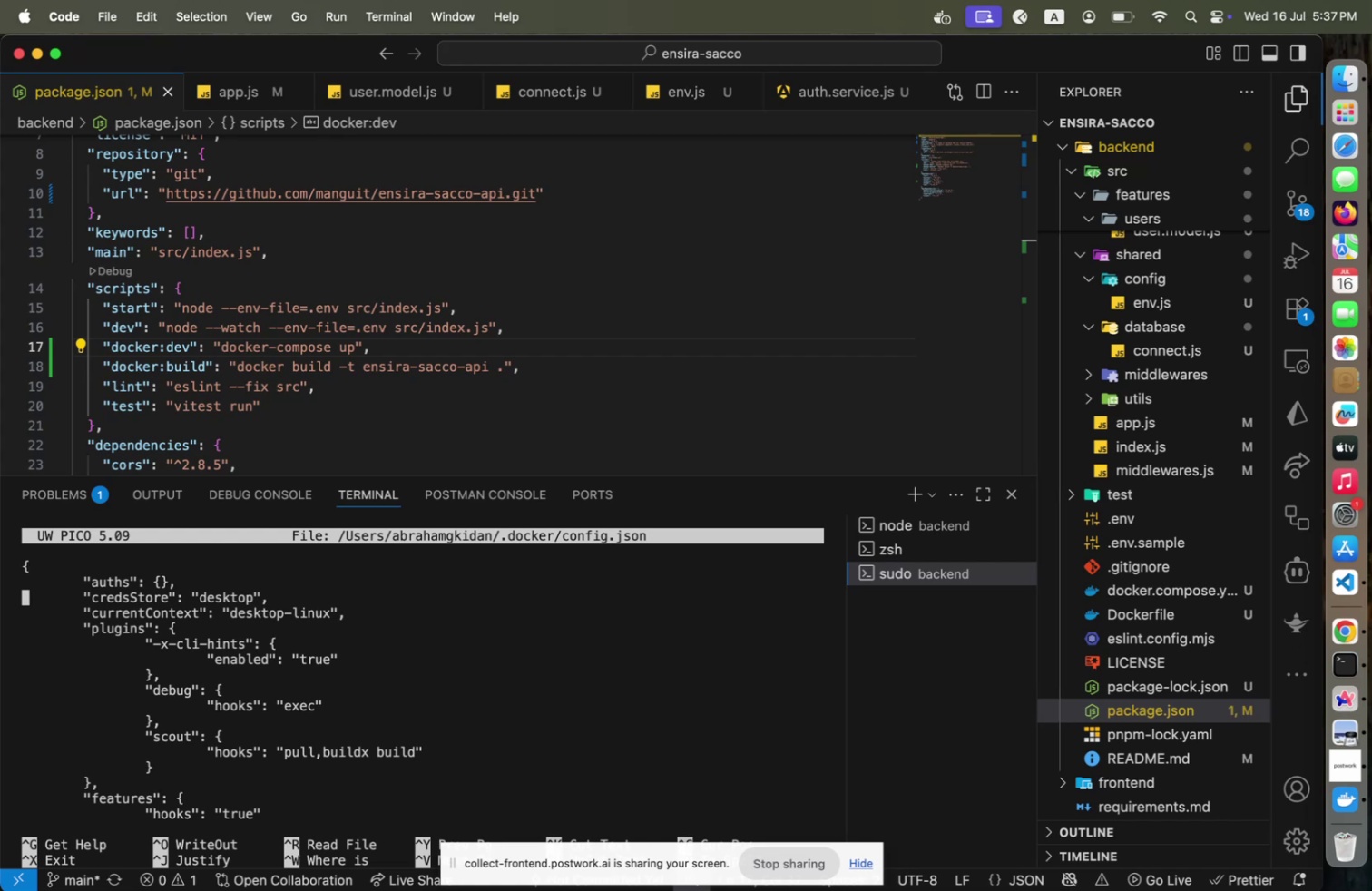 
key(ArrowDown)
 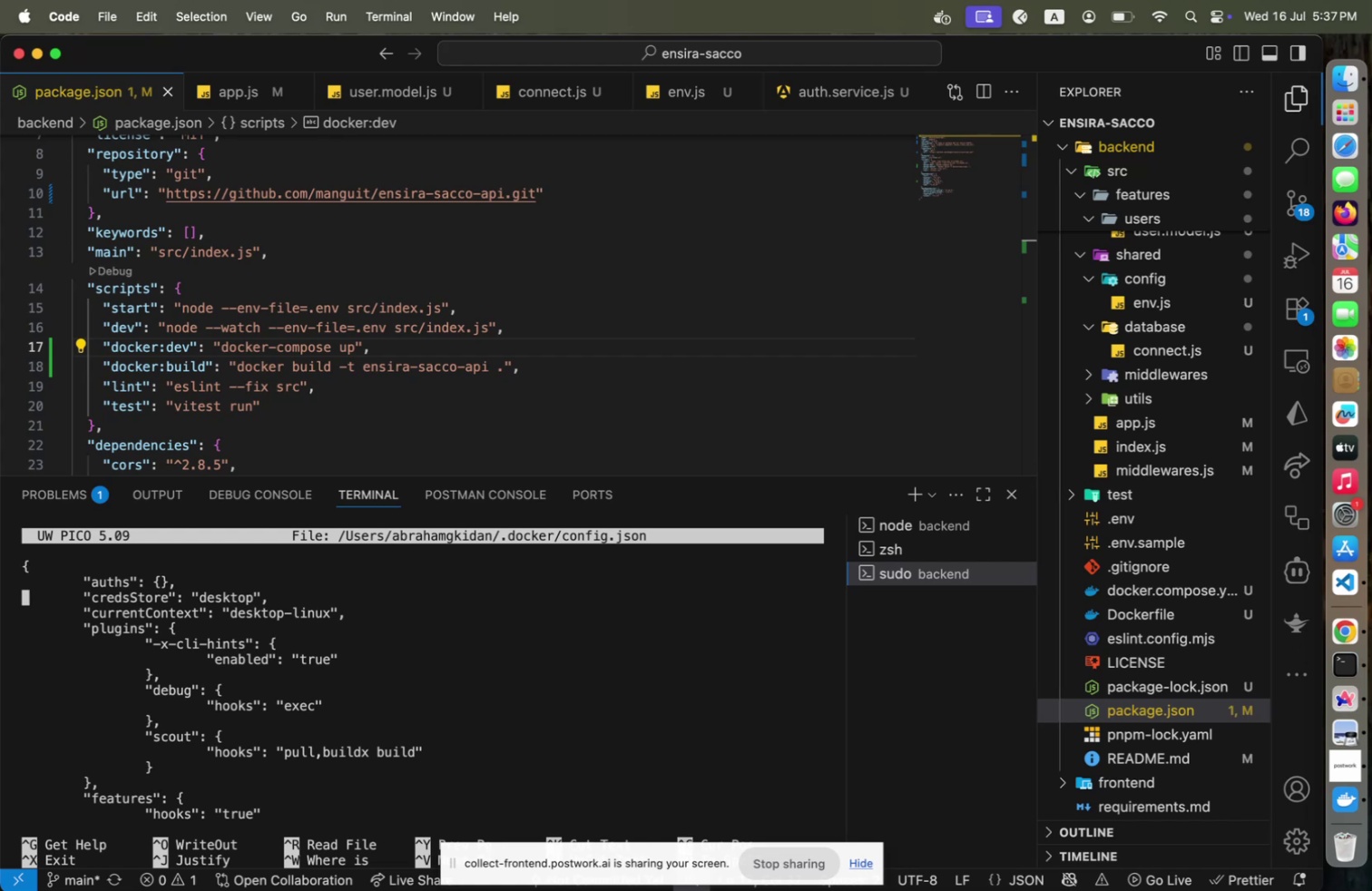 
hold_key(key=ArrowRight, duration=0.77)
 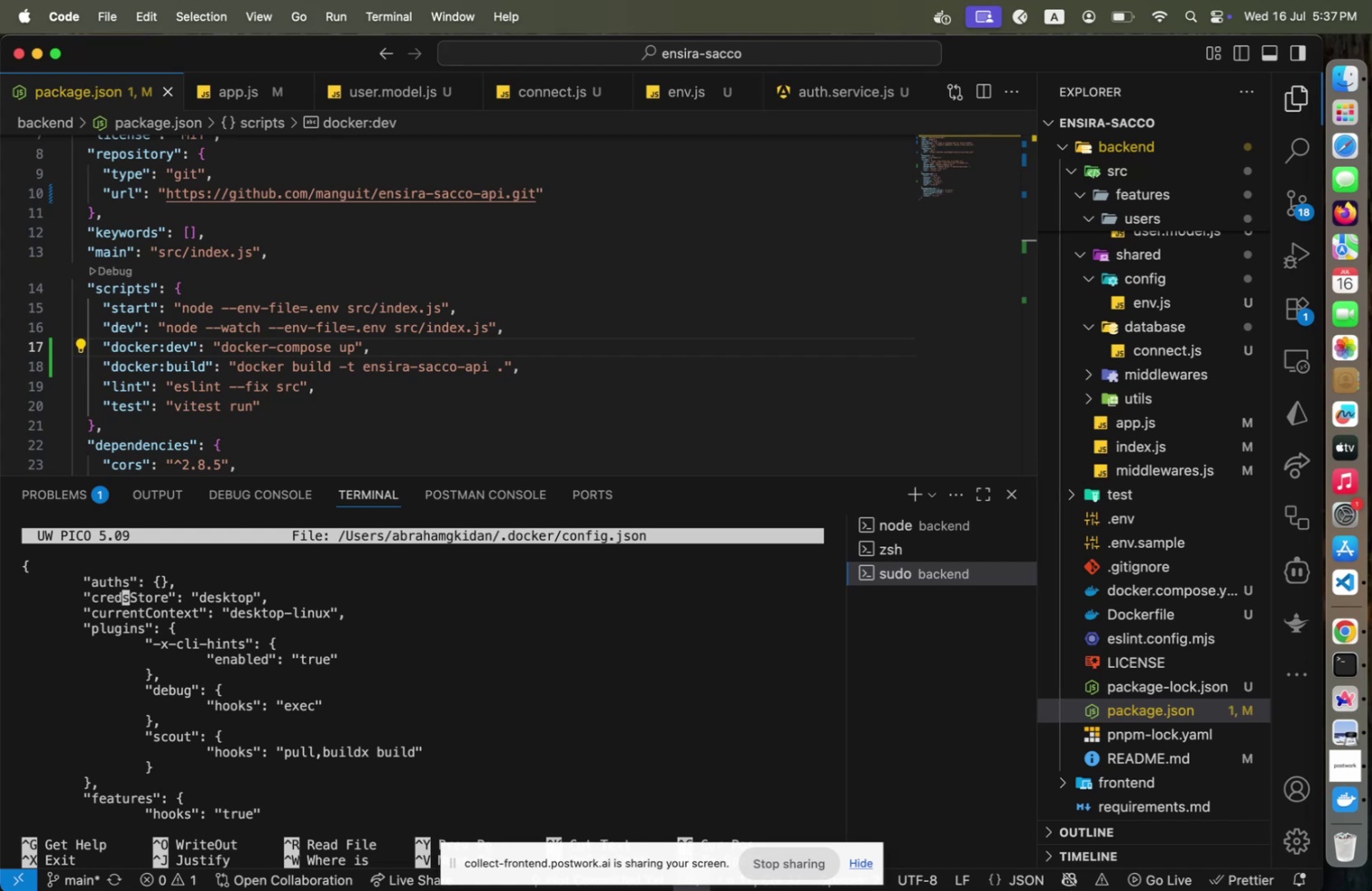 
key(ArrowRight)
 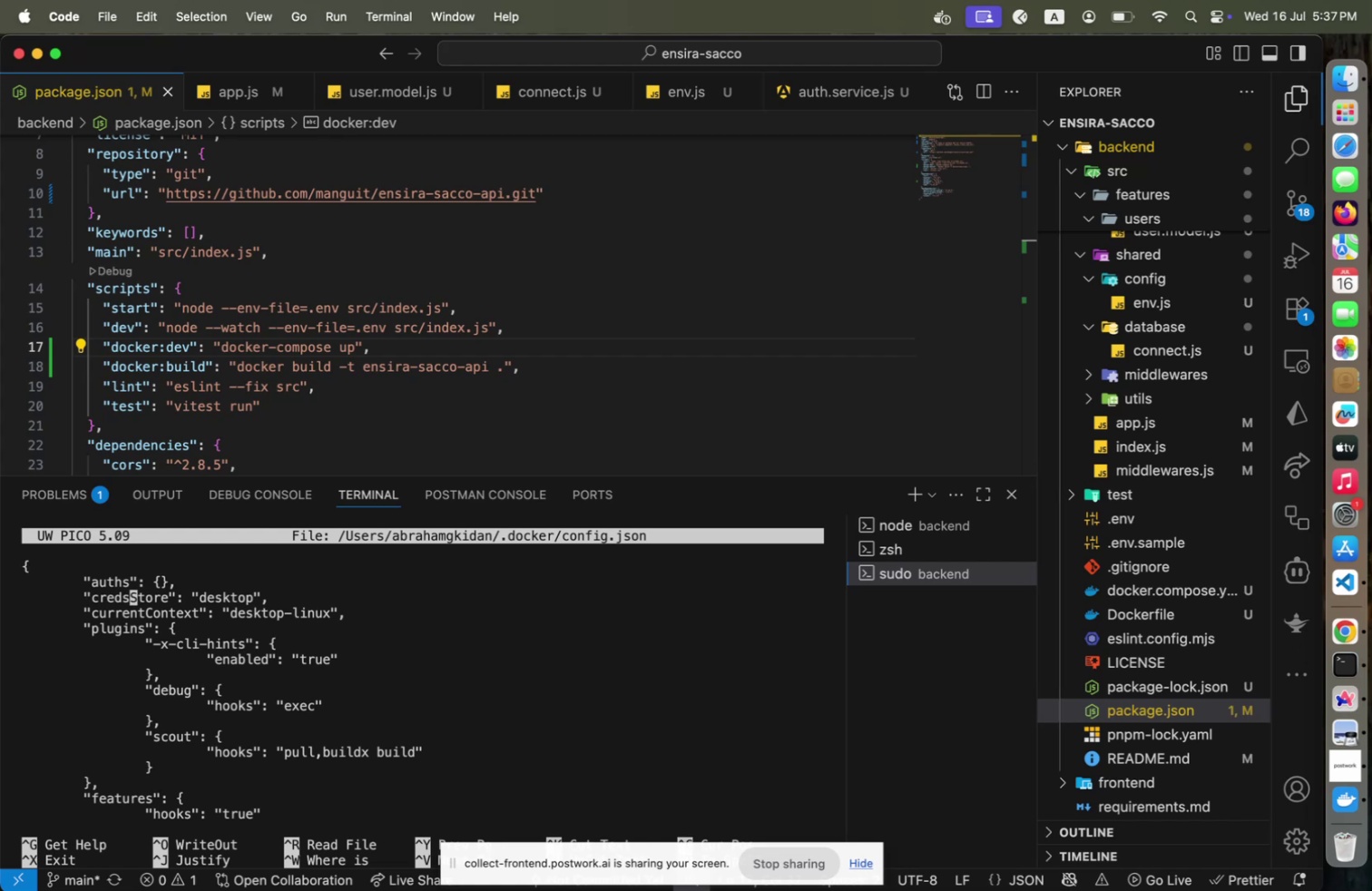 
key(ArrowRight)
 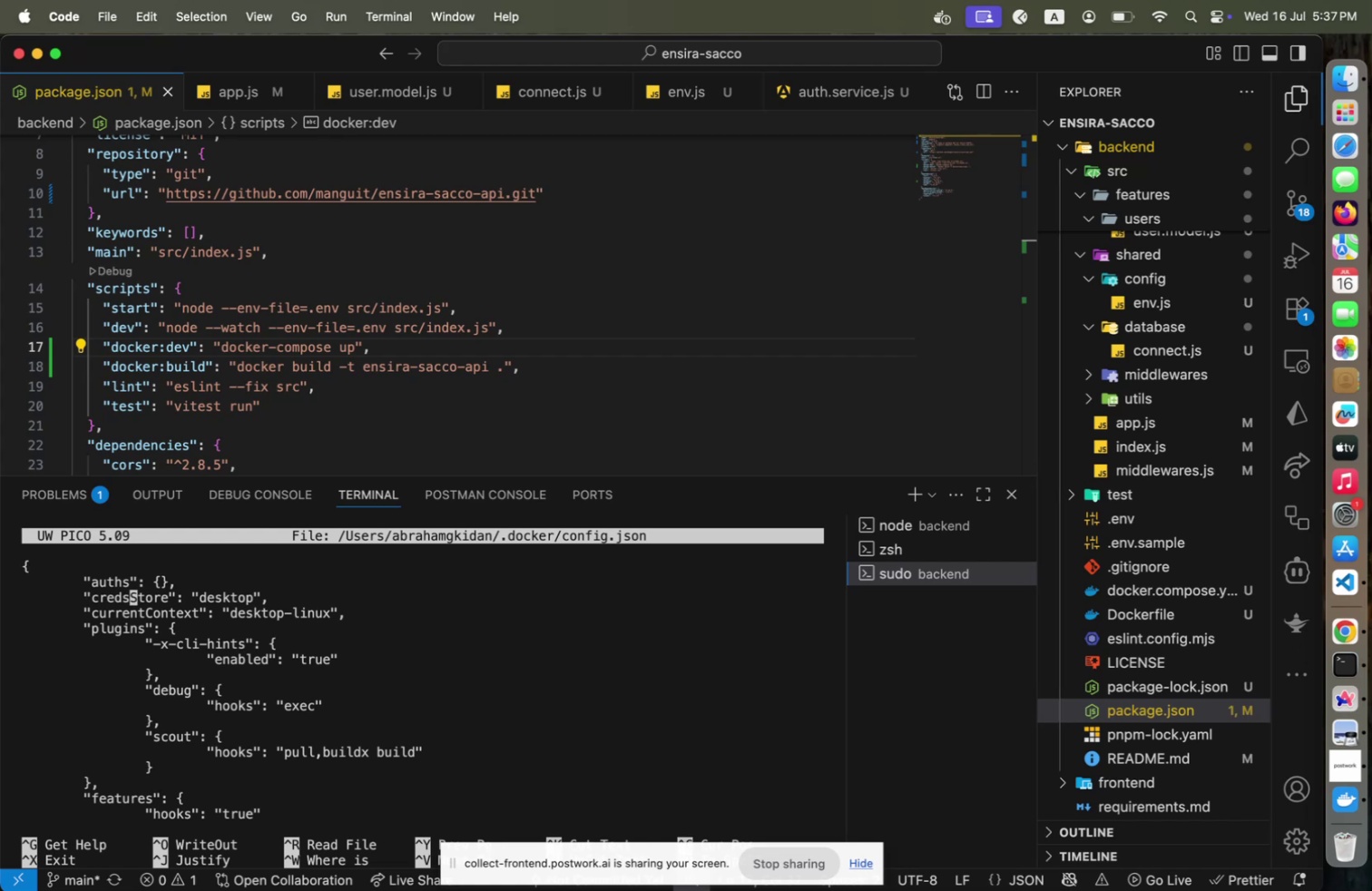 
key(Backspace)
 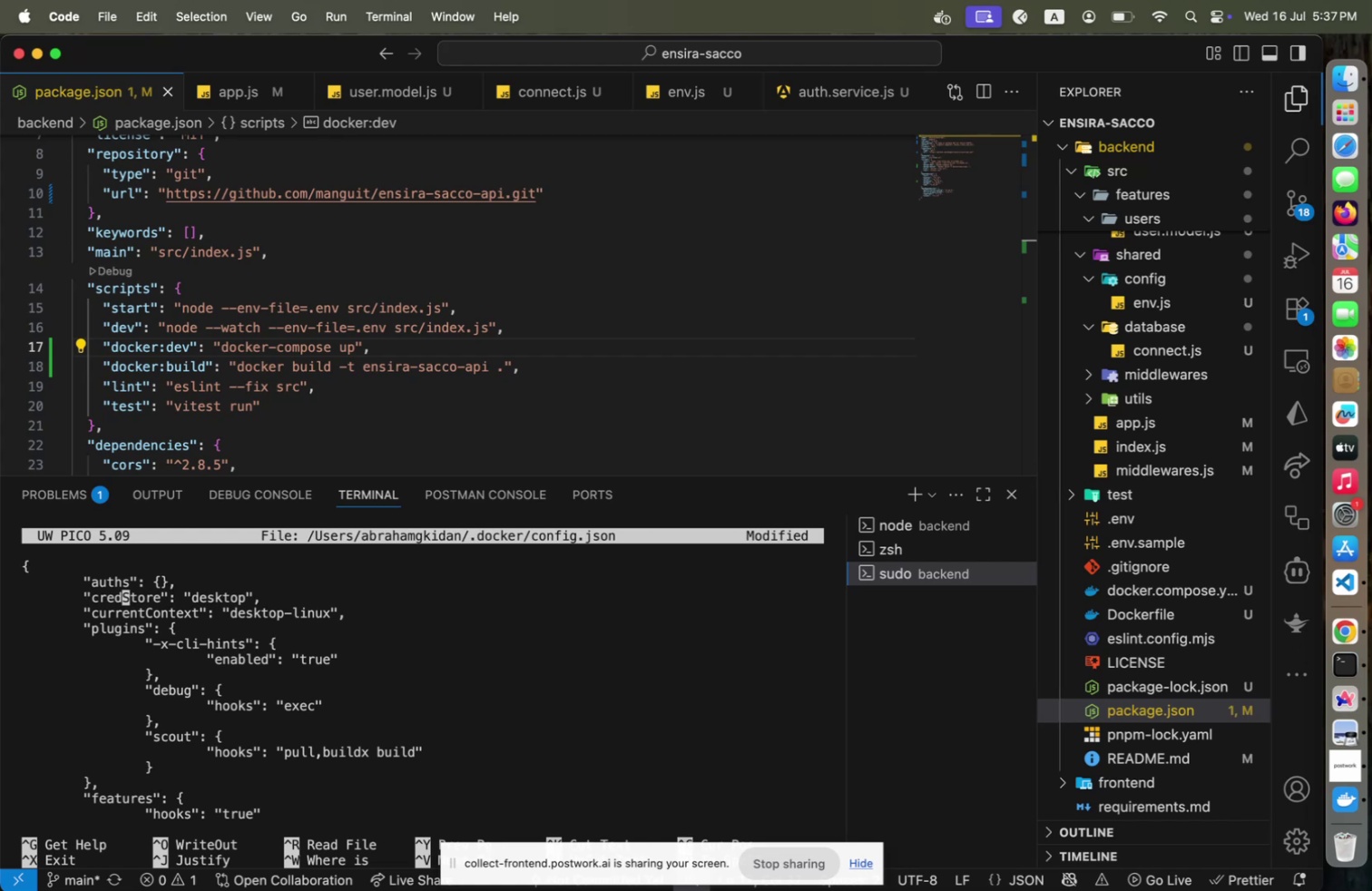 
key(Control+ControlLeft)
 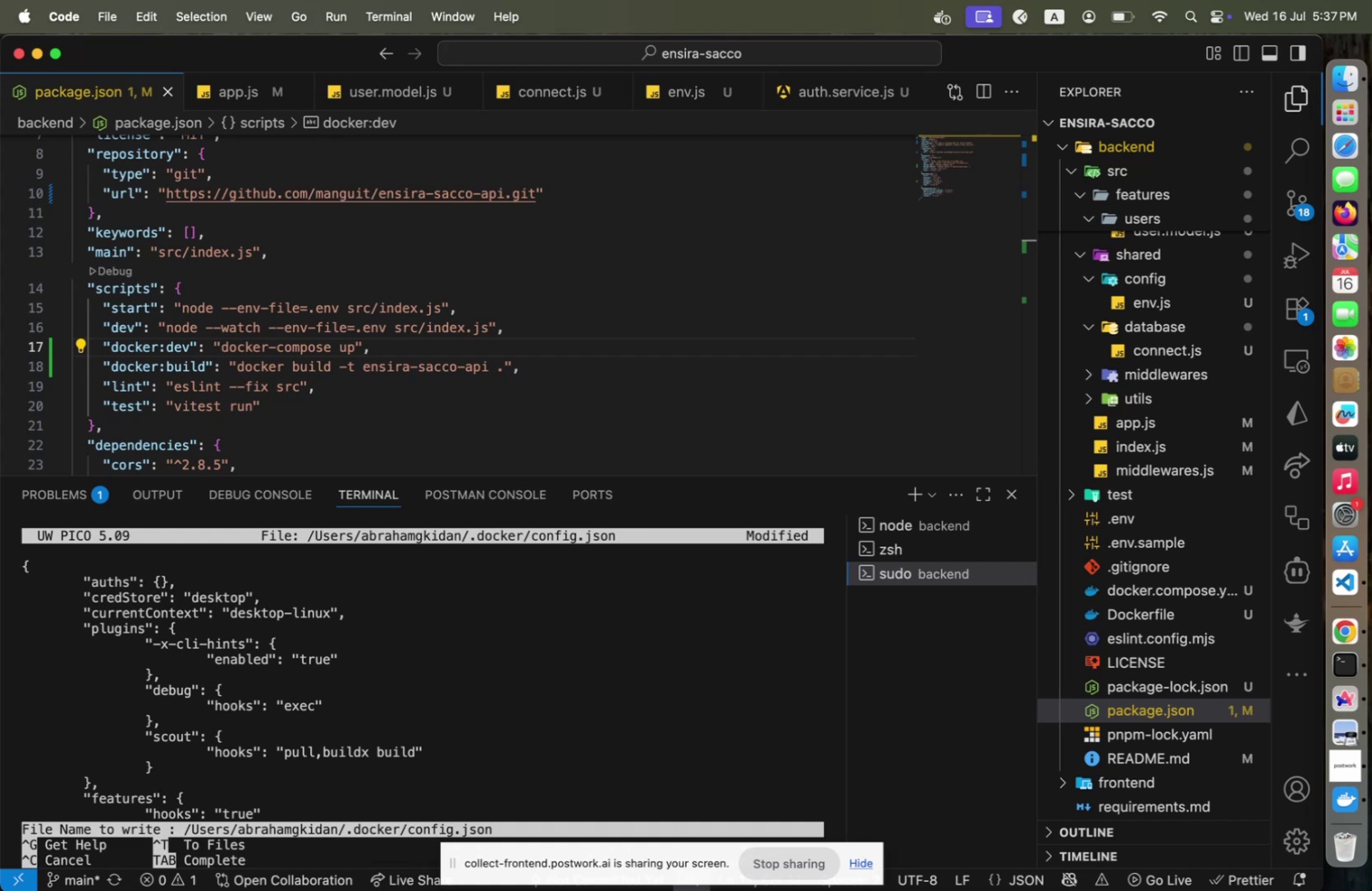 
key(Control+O)
 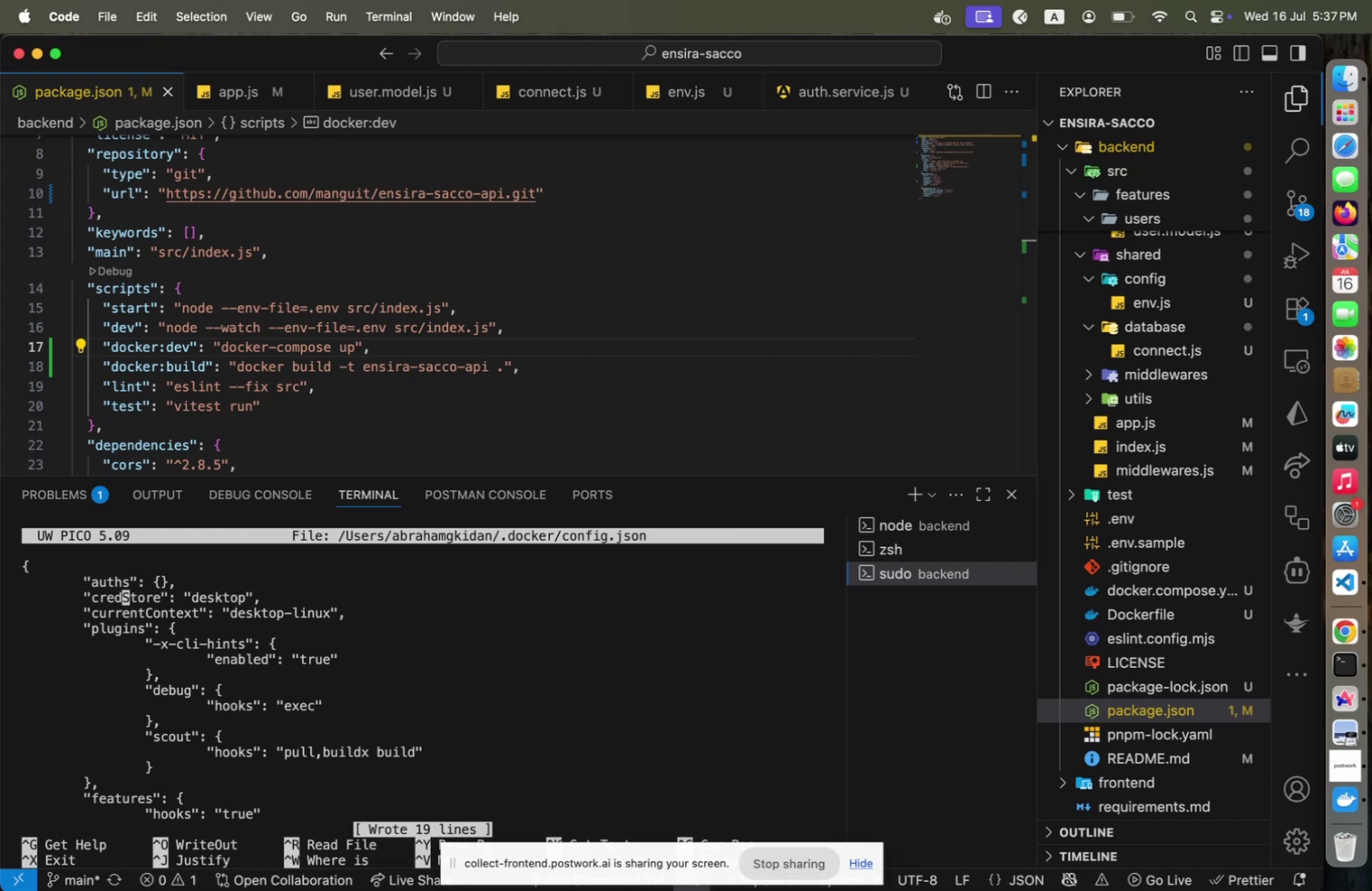 
key(Enter)
 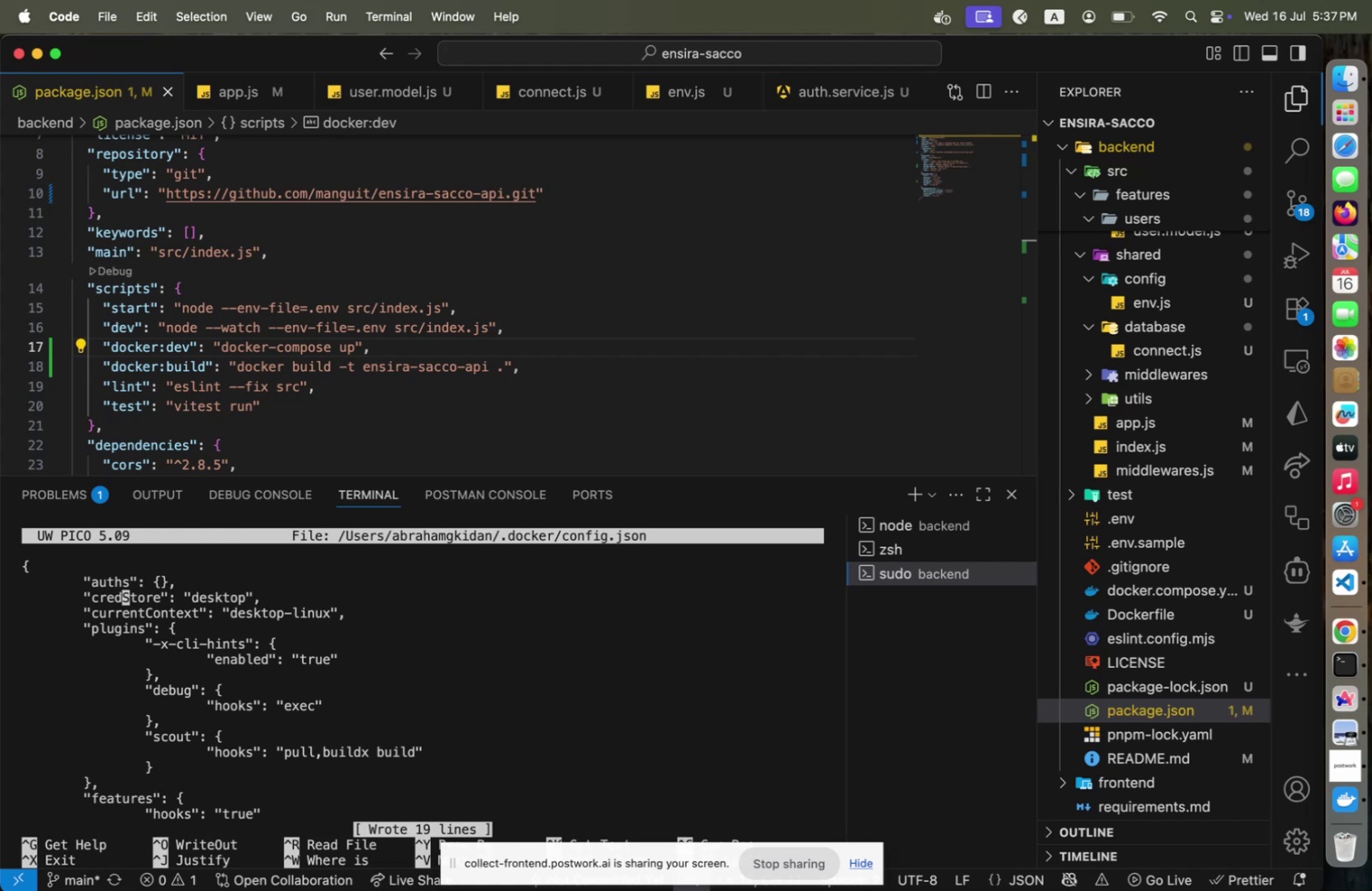 
key(Control+X)
 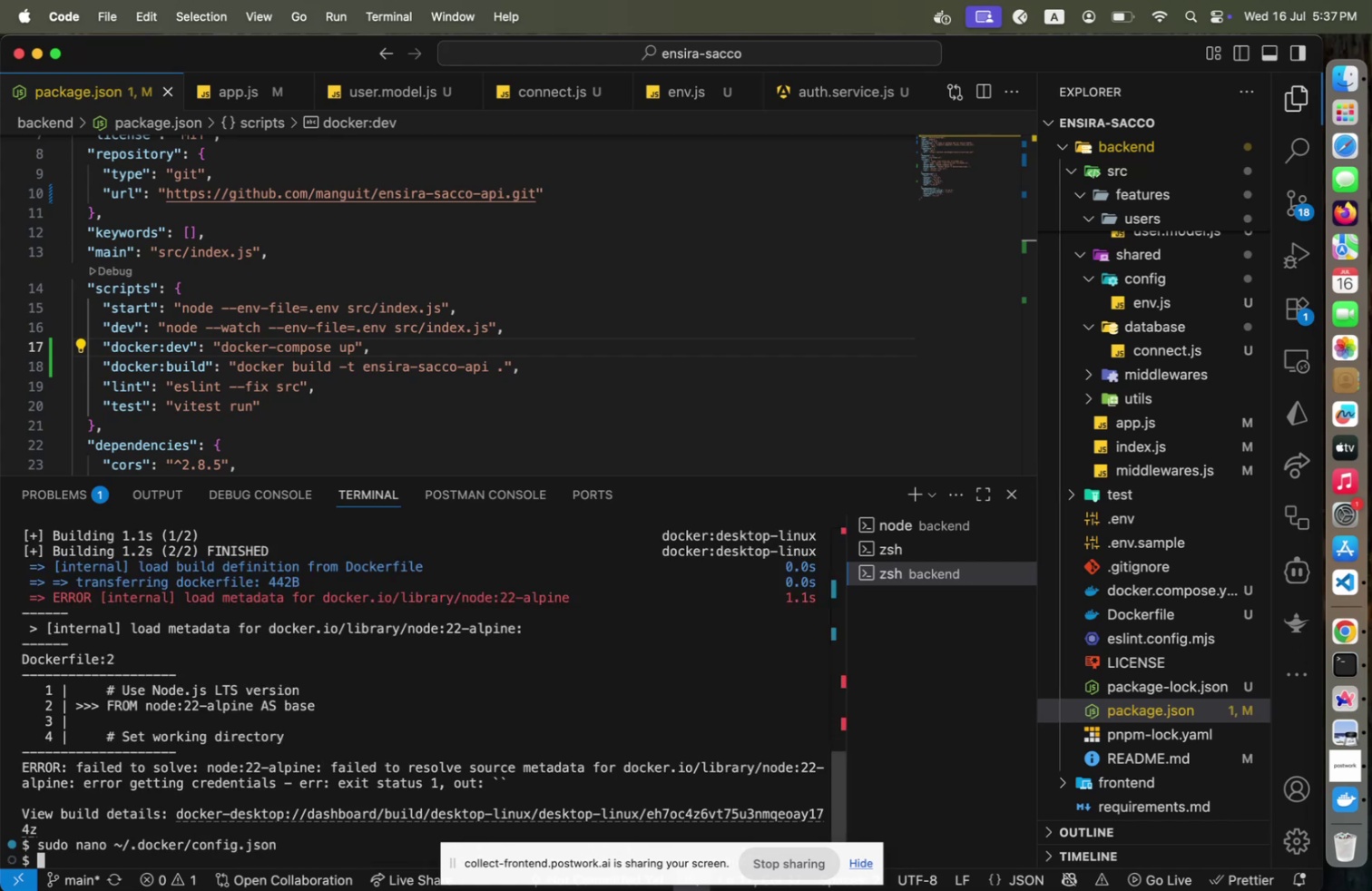 
key(ArrowUp)
 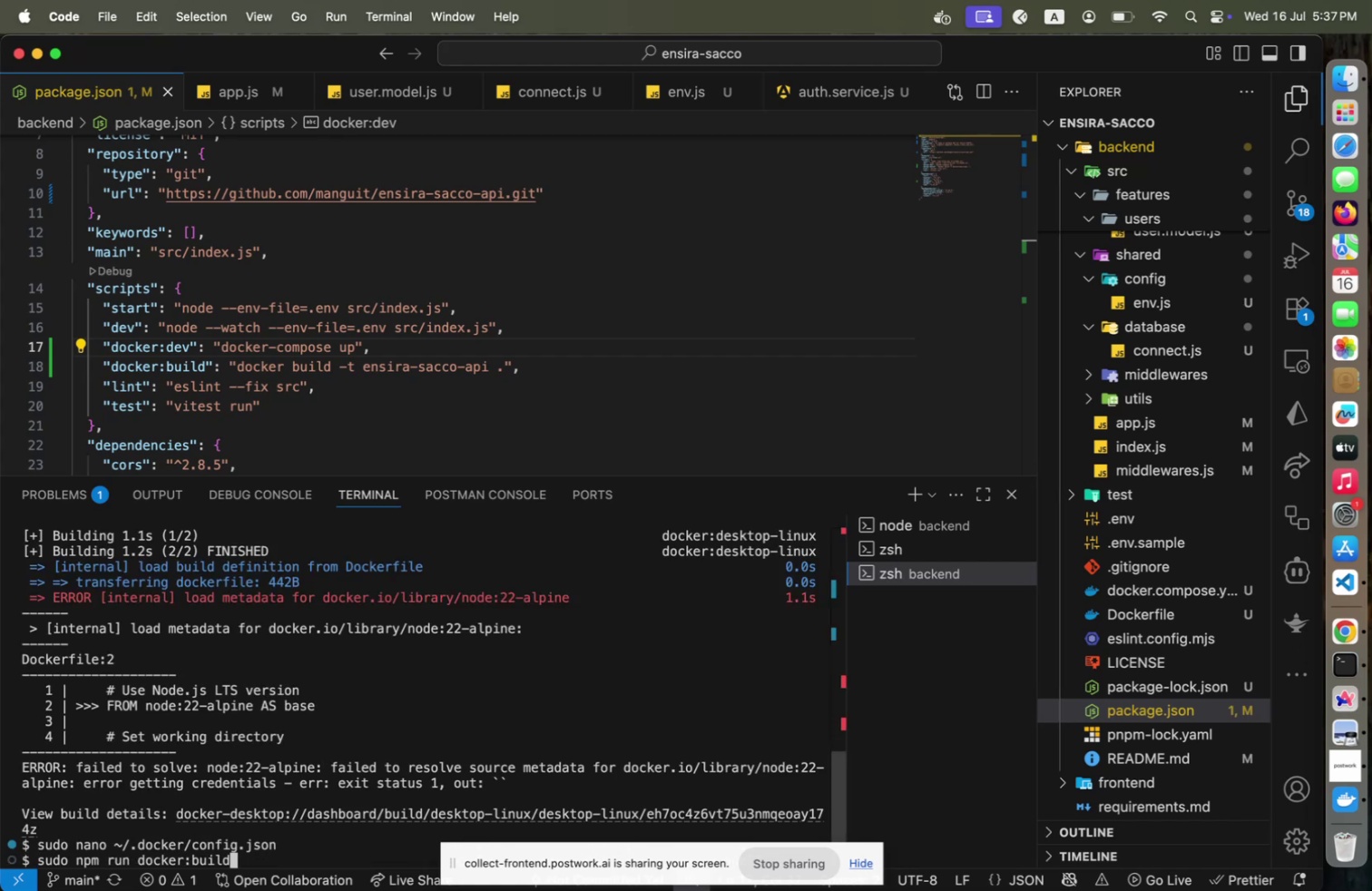 
key(ArrowUp)
 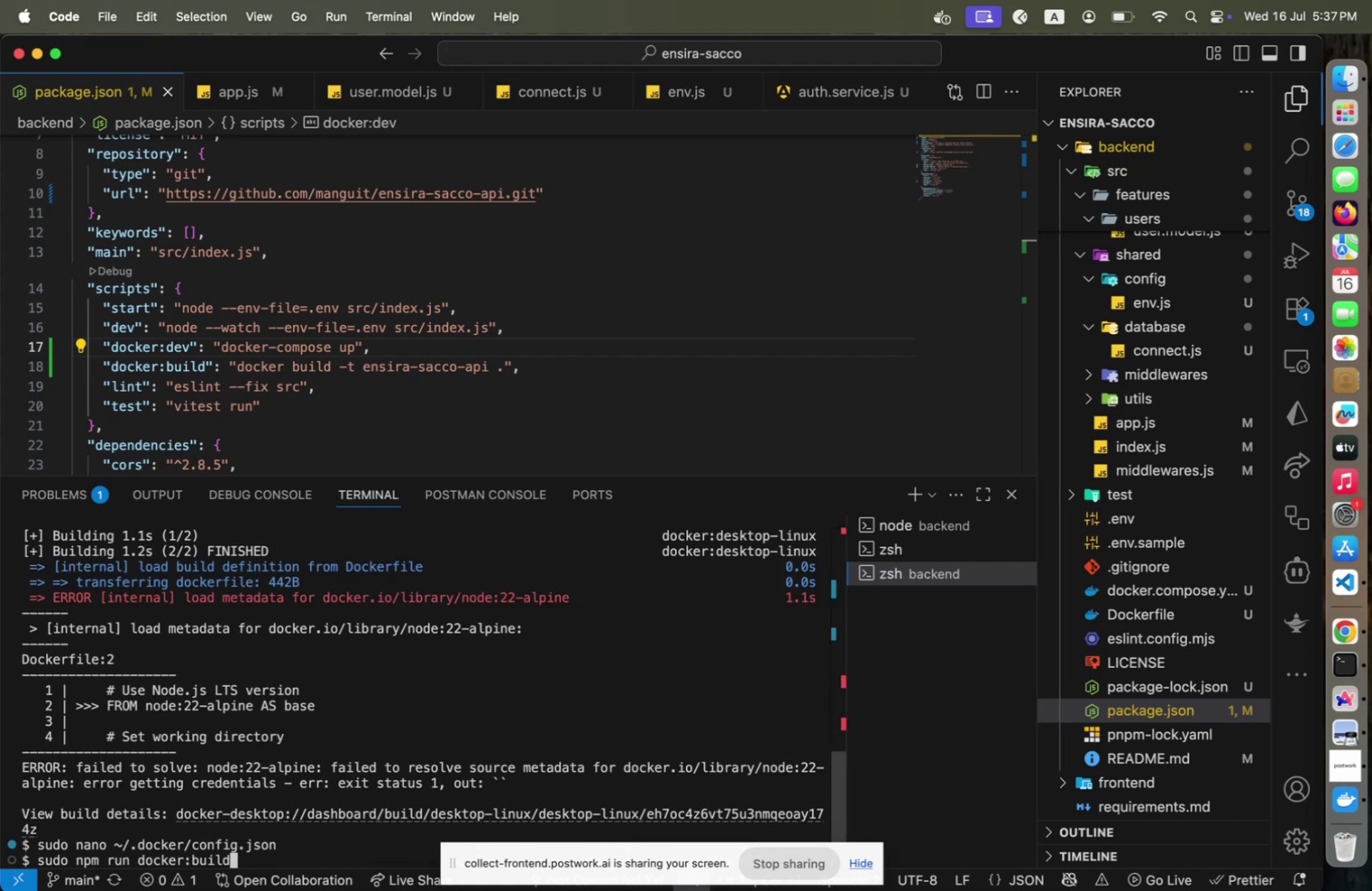 
key(Enter)
 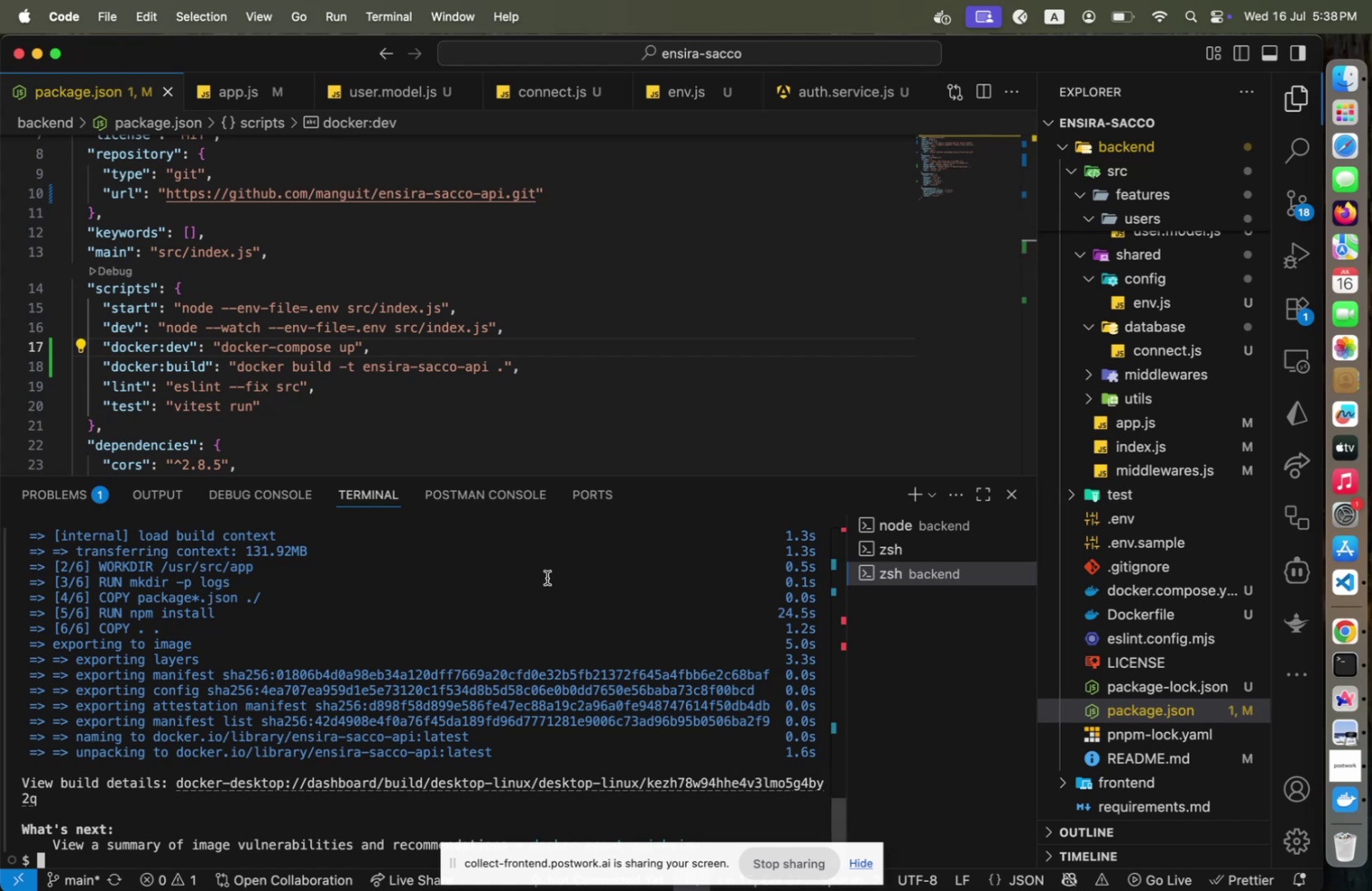 
wait(62.99)
 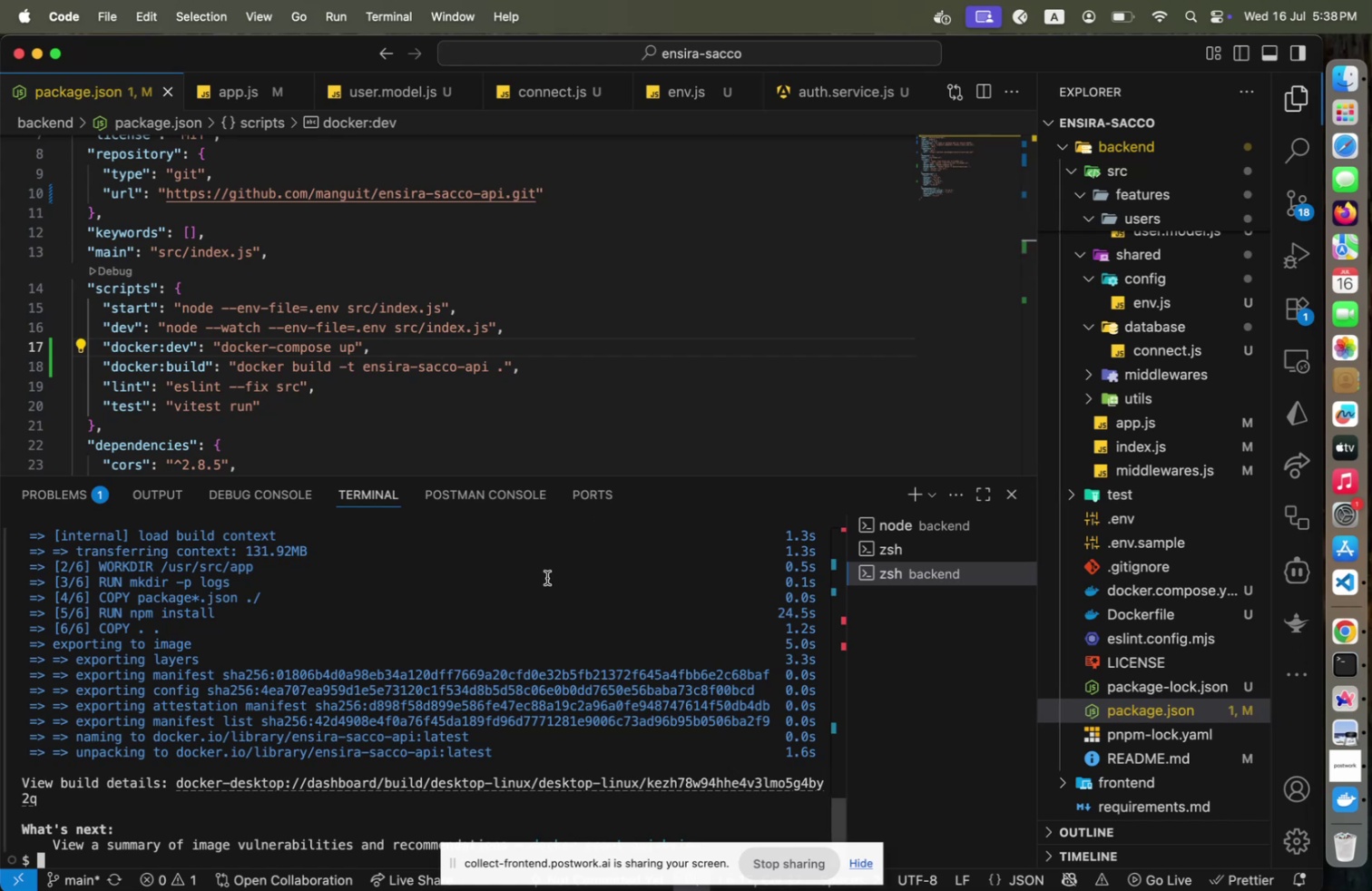 
key(Meta+CommandLeft)
 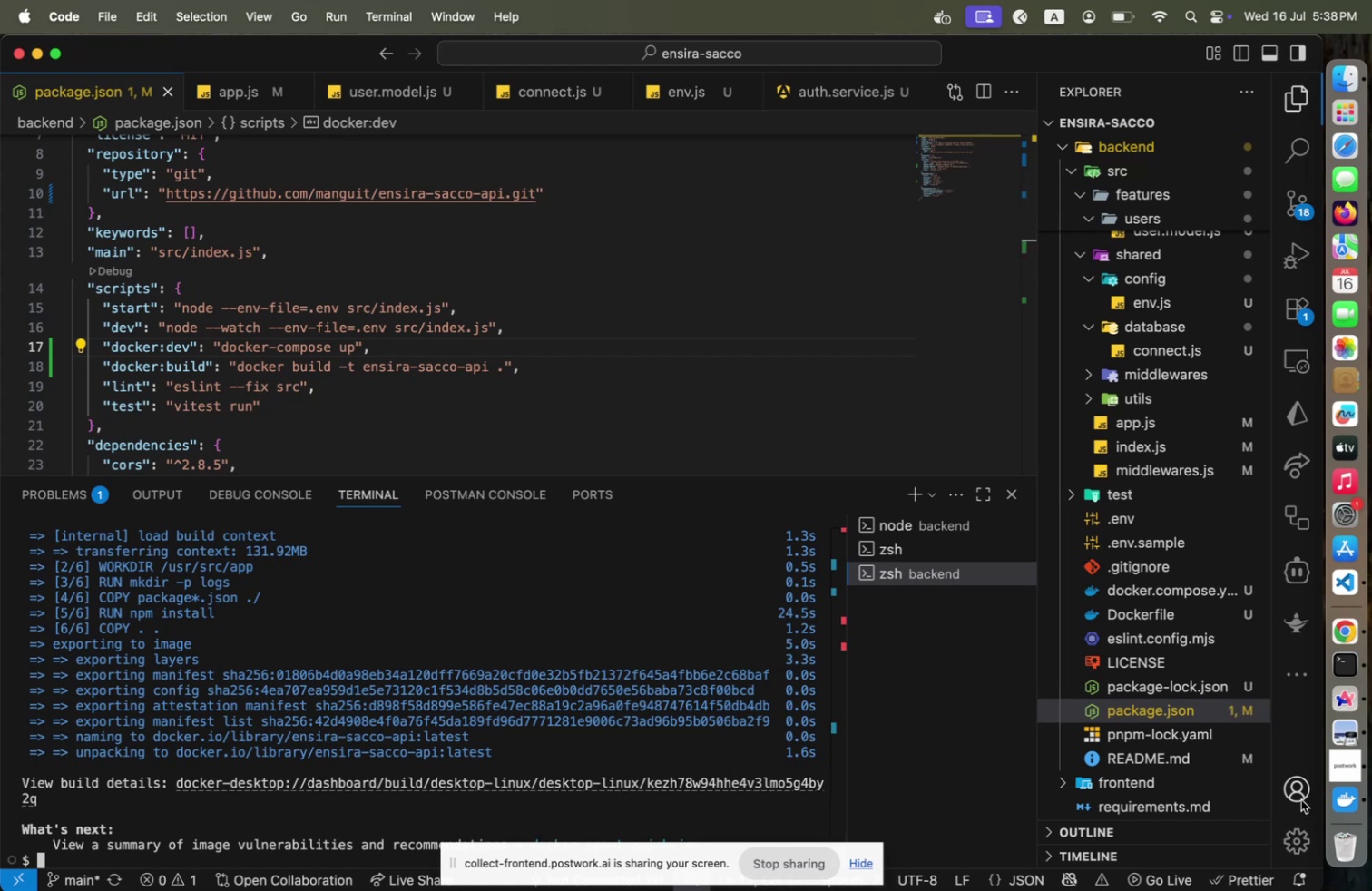 
key(Meta+Space)
 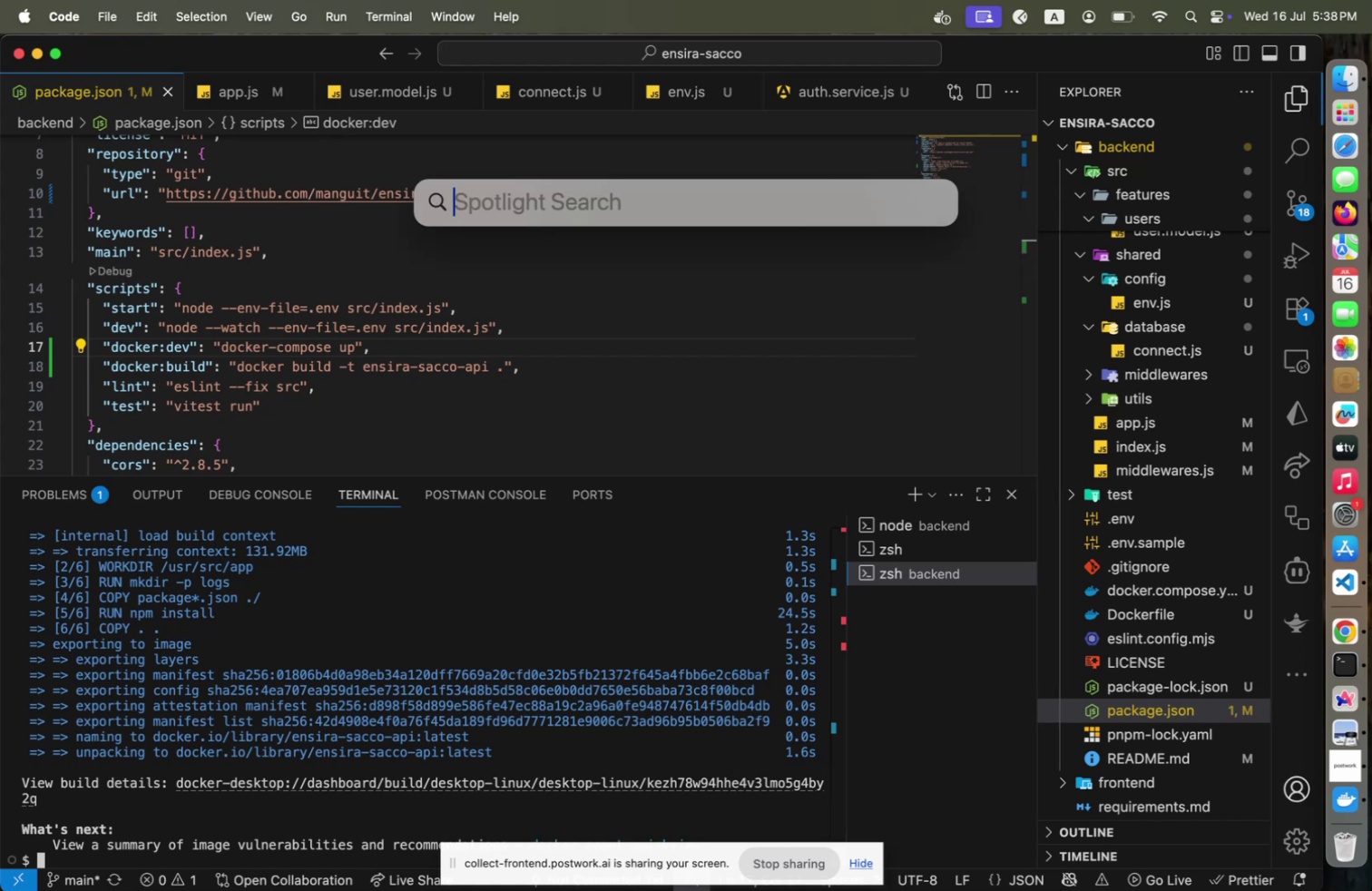 
type(te)
 